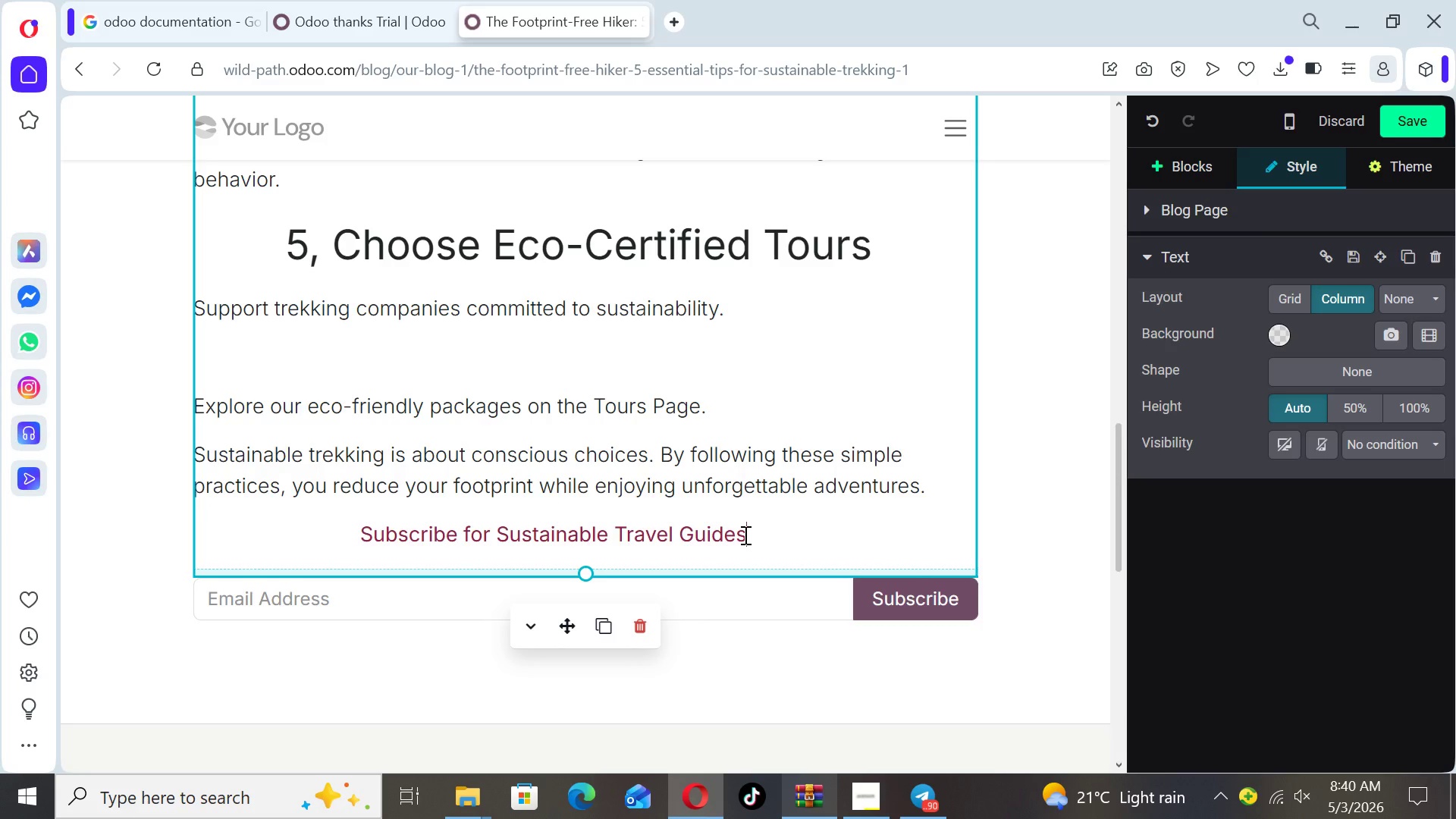 
left_click_drag(start_coordinate=[748, 535], to_coordinate=[902, 523])
 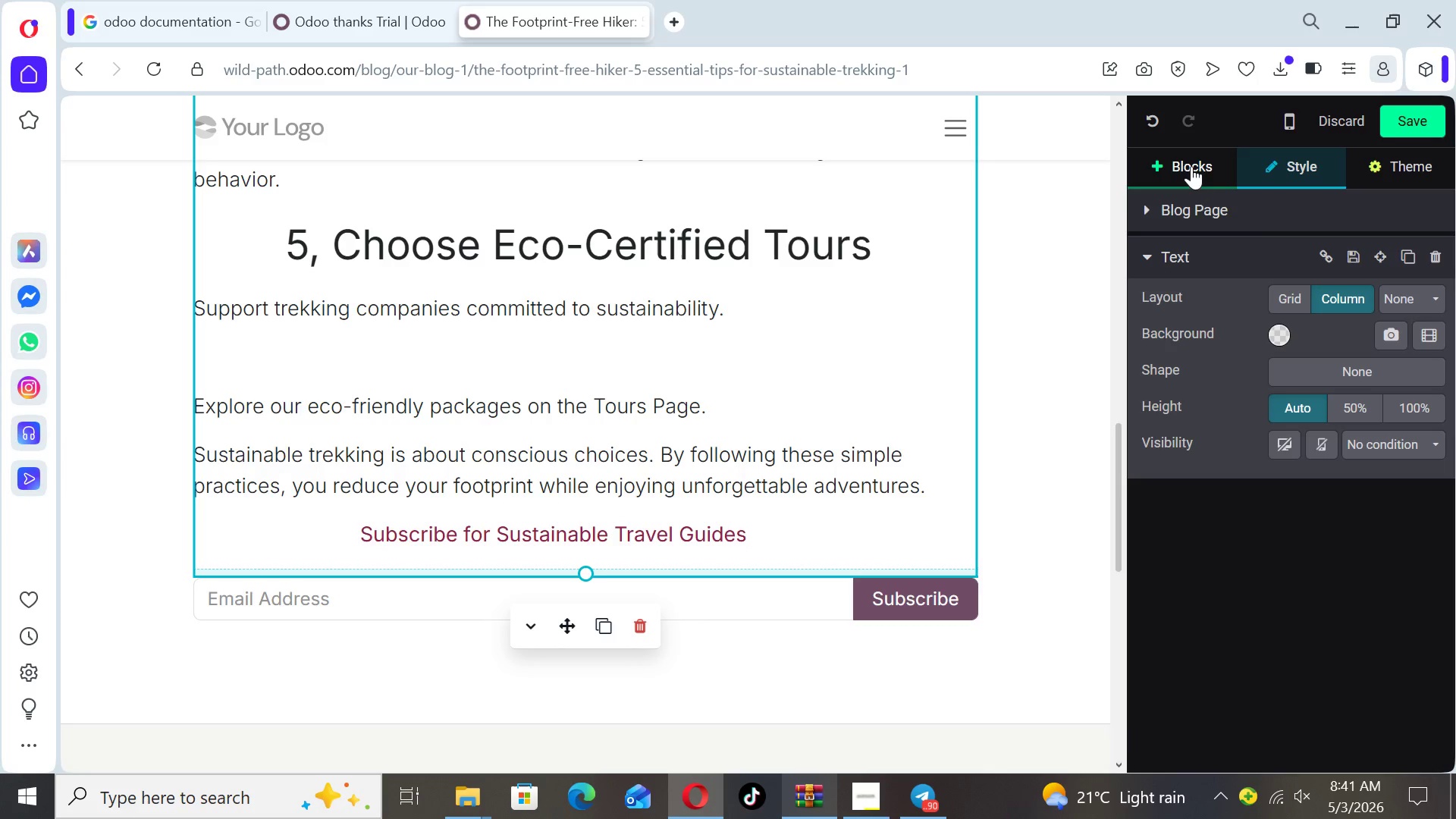 
left_click([1192, 162])
 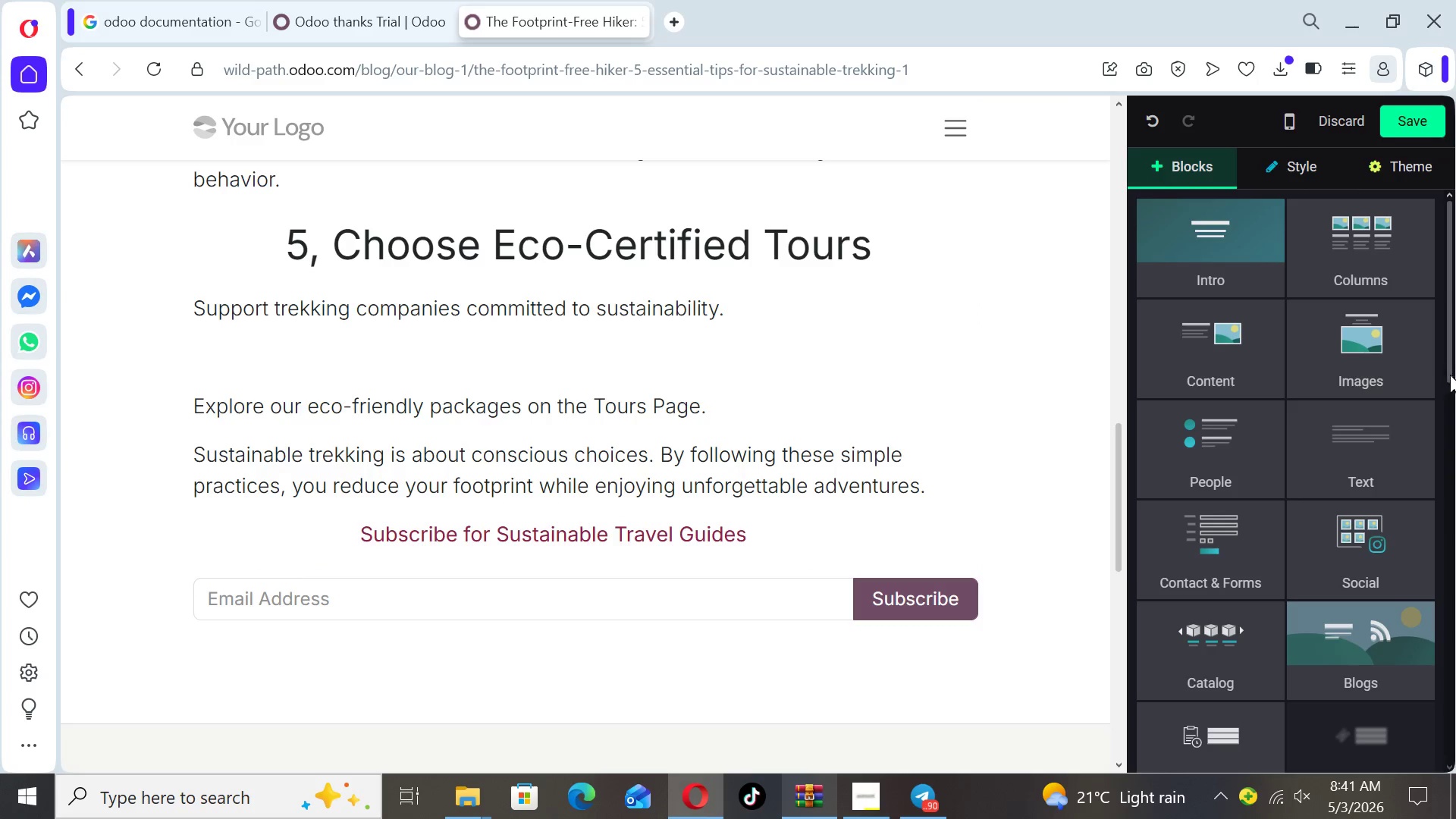 
left_click_drag(start_coordinate=[1454, 362], to_coordinate=[1454, 516])
 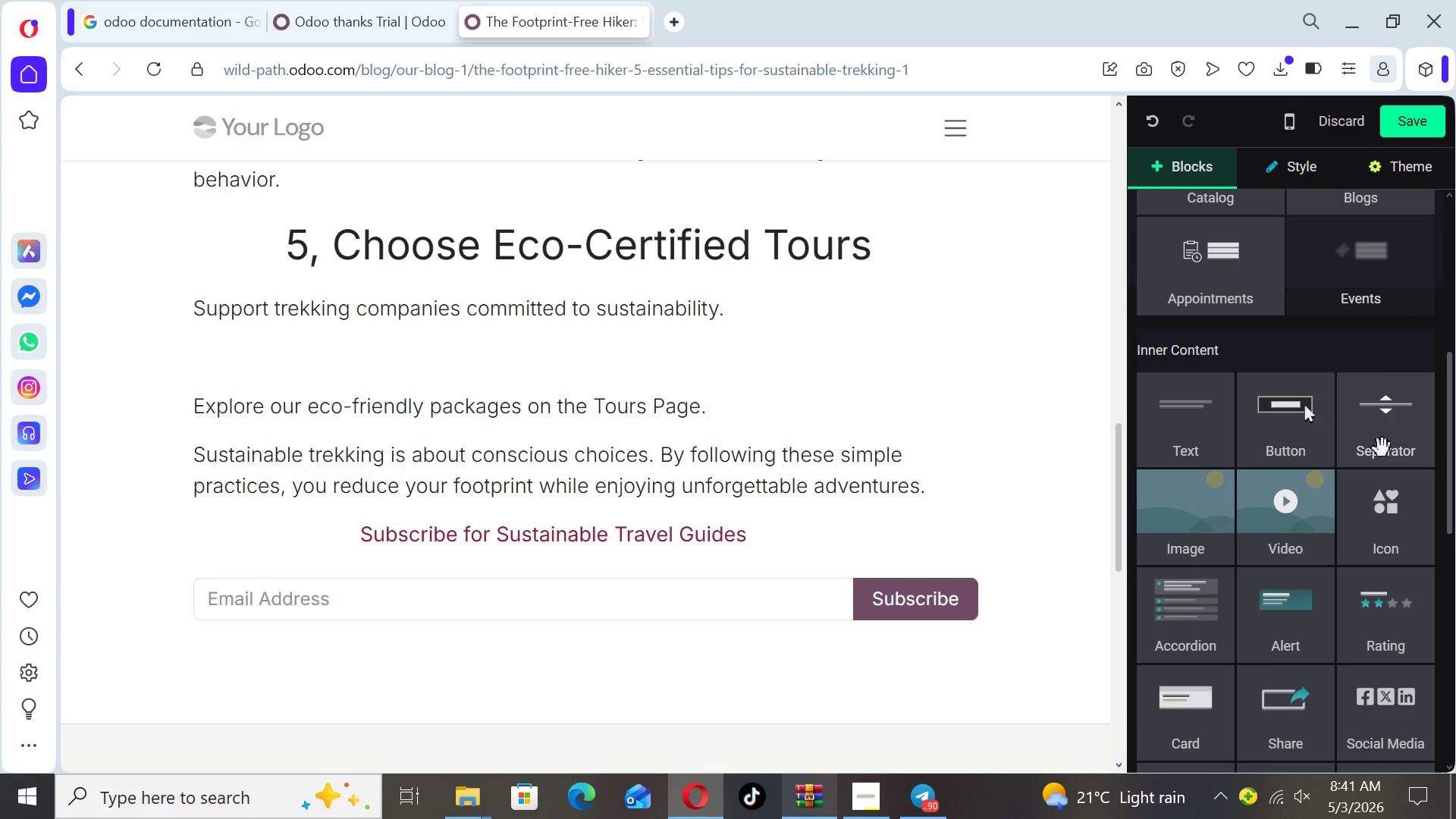 
left_click_drag(start_coordinate=[1382, 448], to_coordinate=[893, 561])
 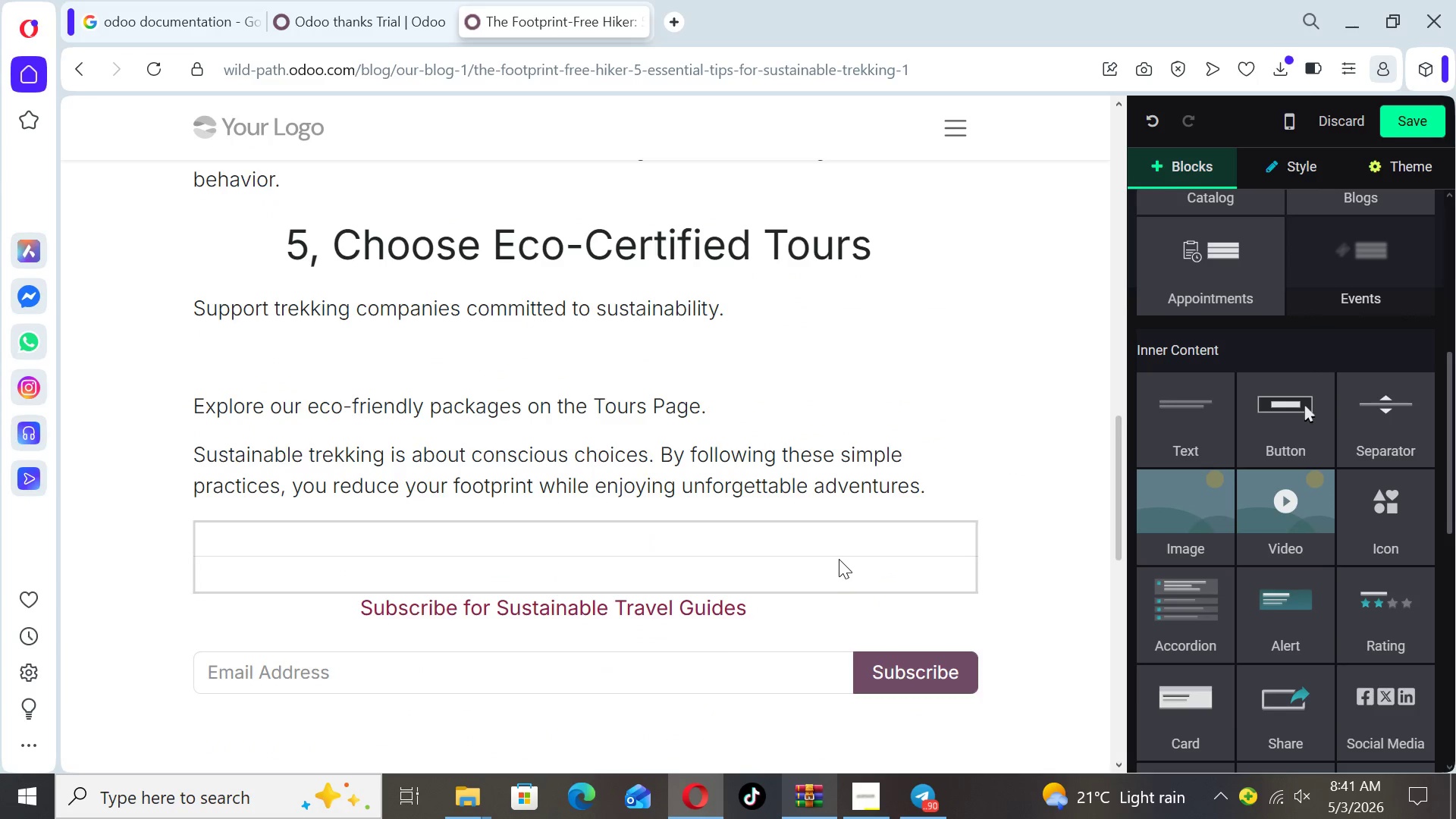 
left_click([839, 559])
 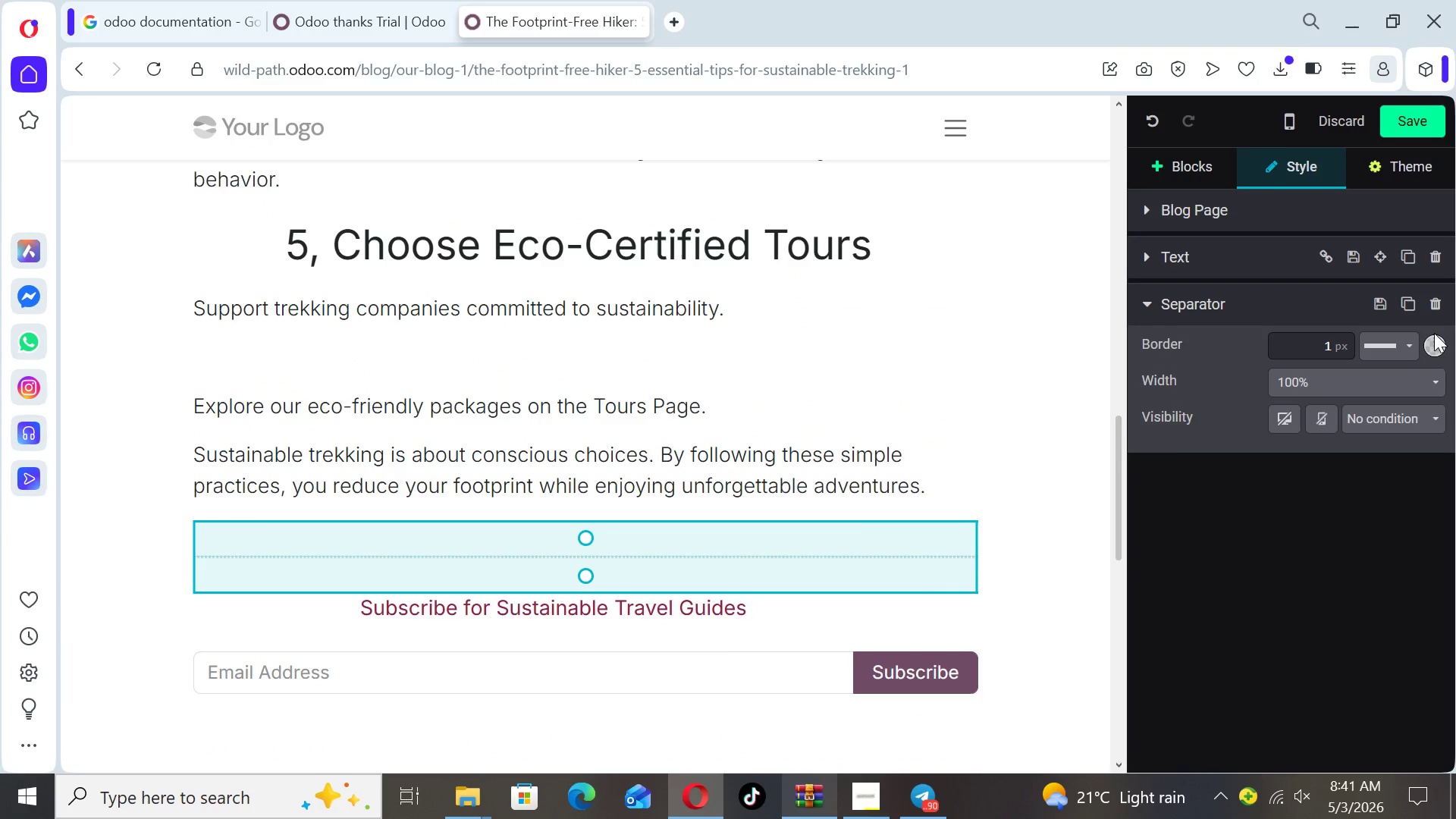 
left_click([1433, 347])
 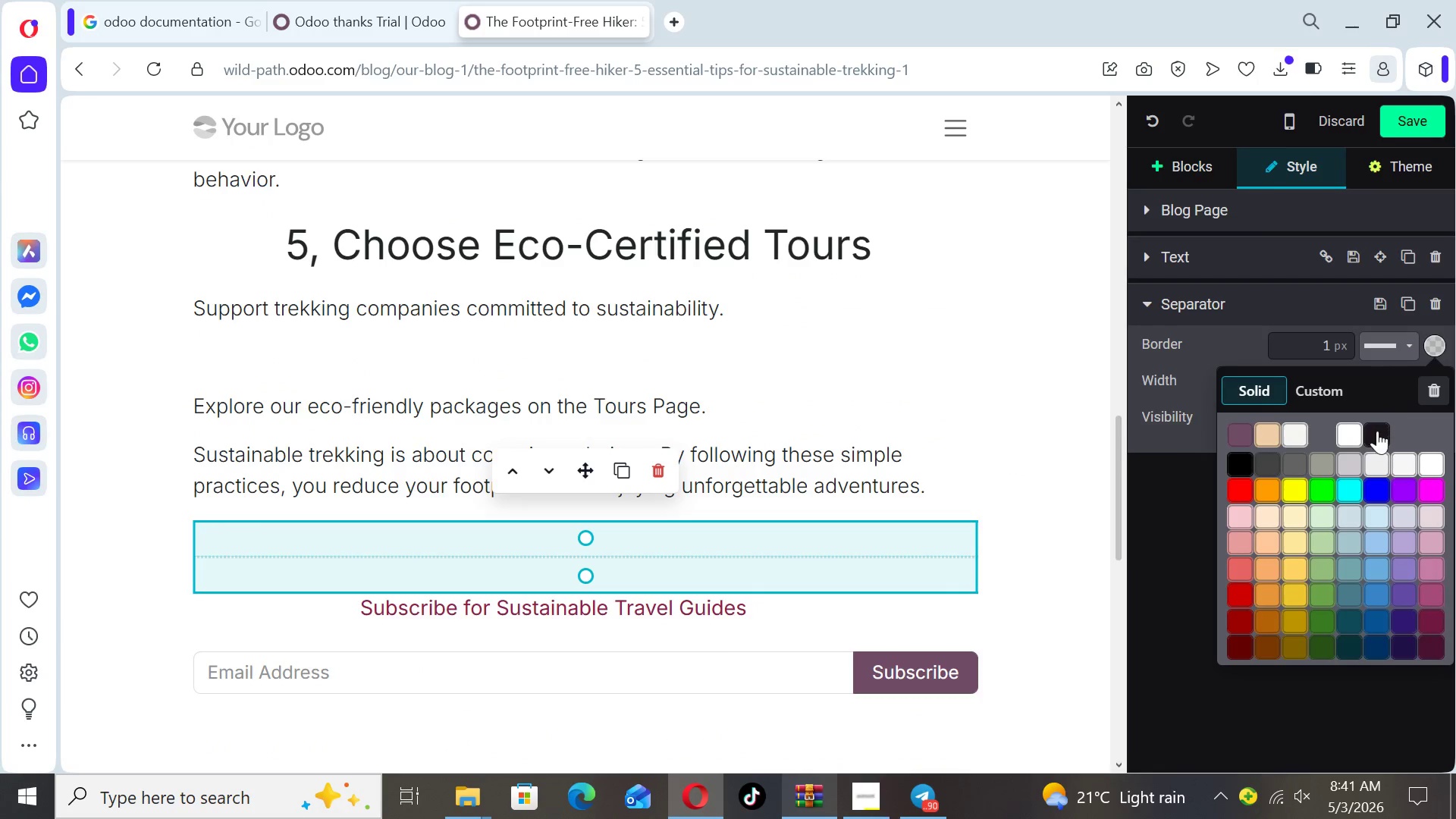 
left_click([1377, 435])
 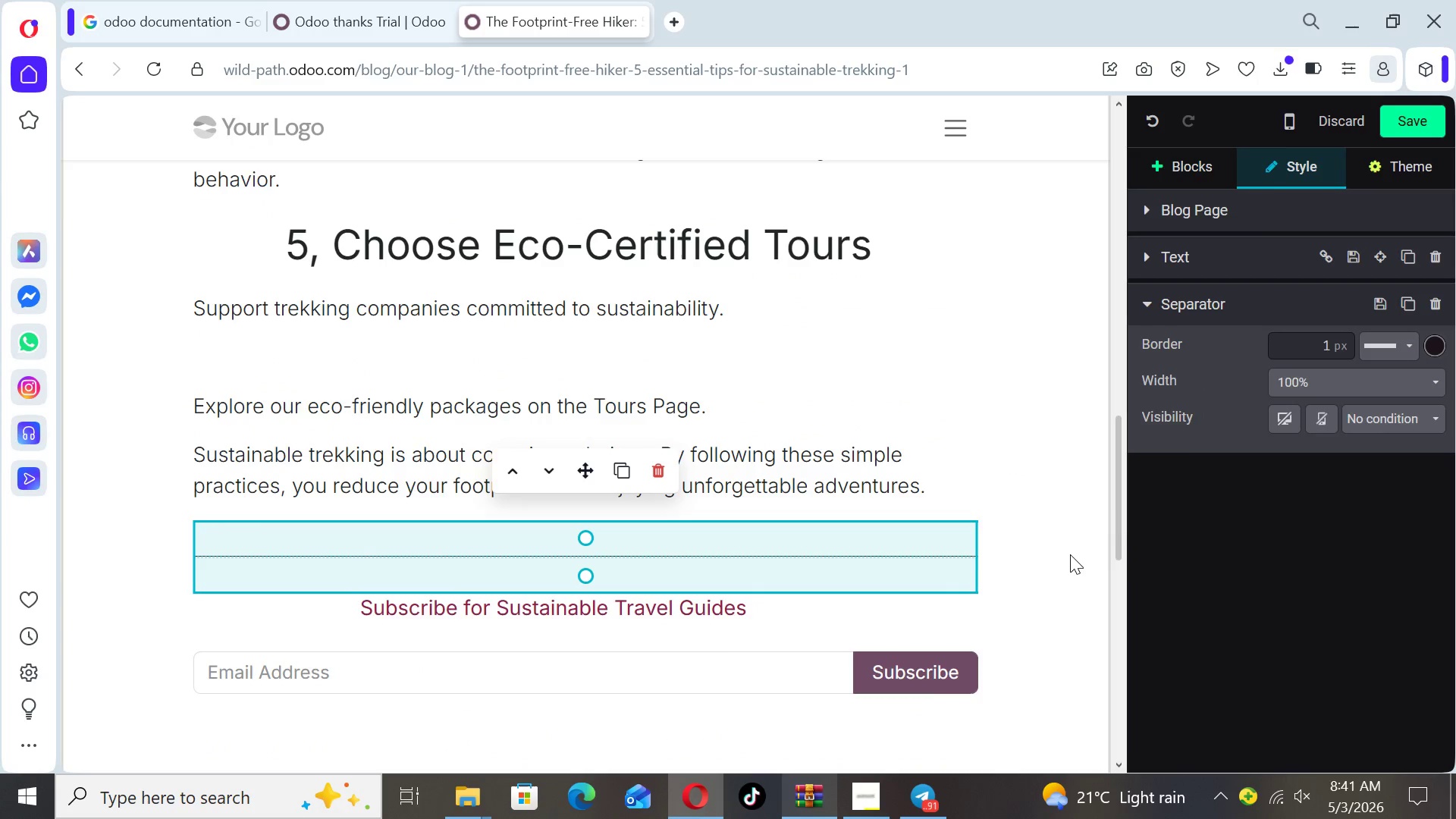 
left_click([1069, 554])
 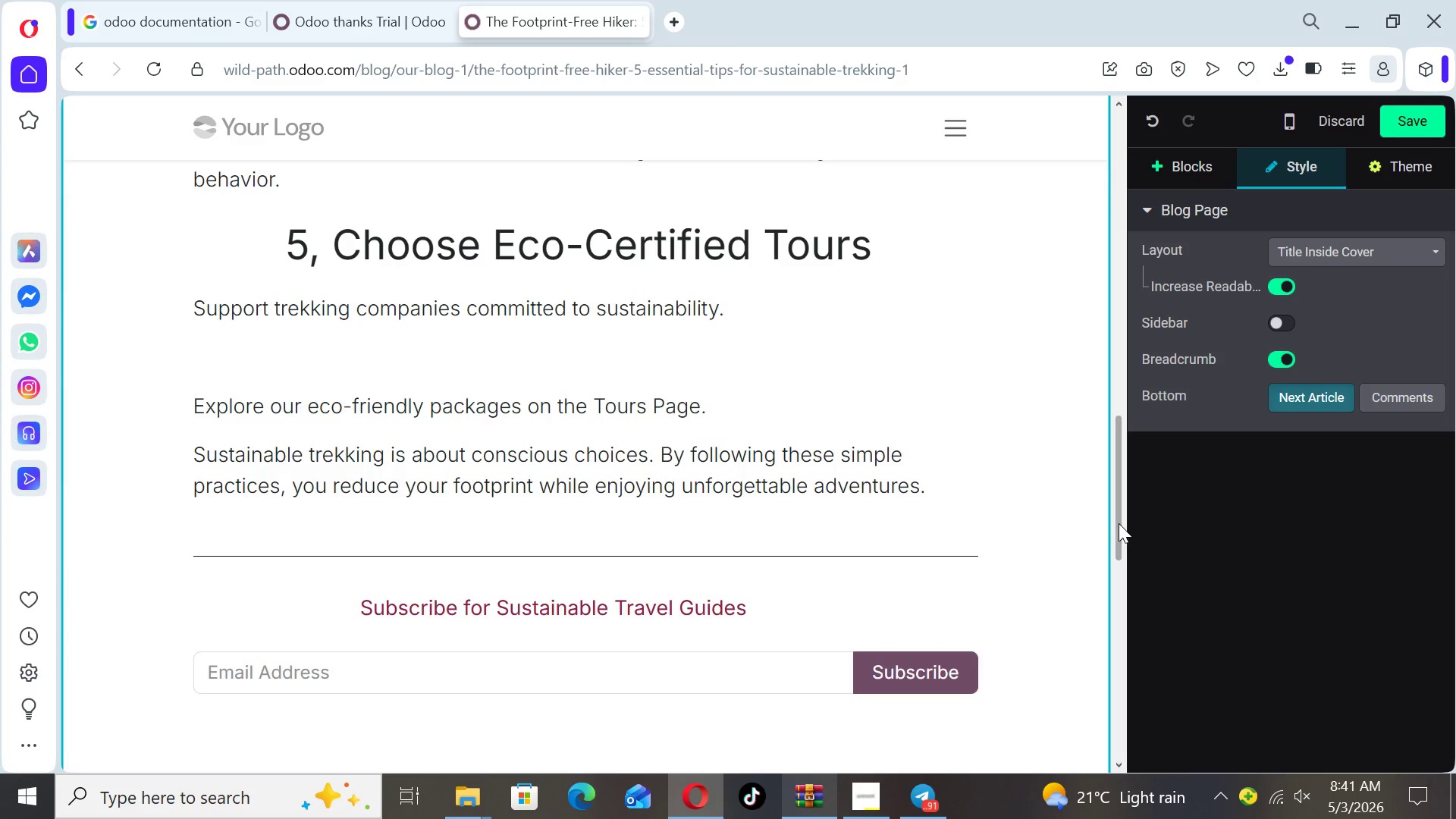 
left_click_drag(start_coordinate=[1119, 523], to_coordinate=[1119, 557])
 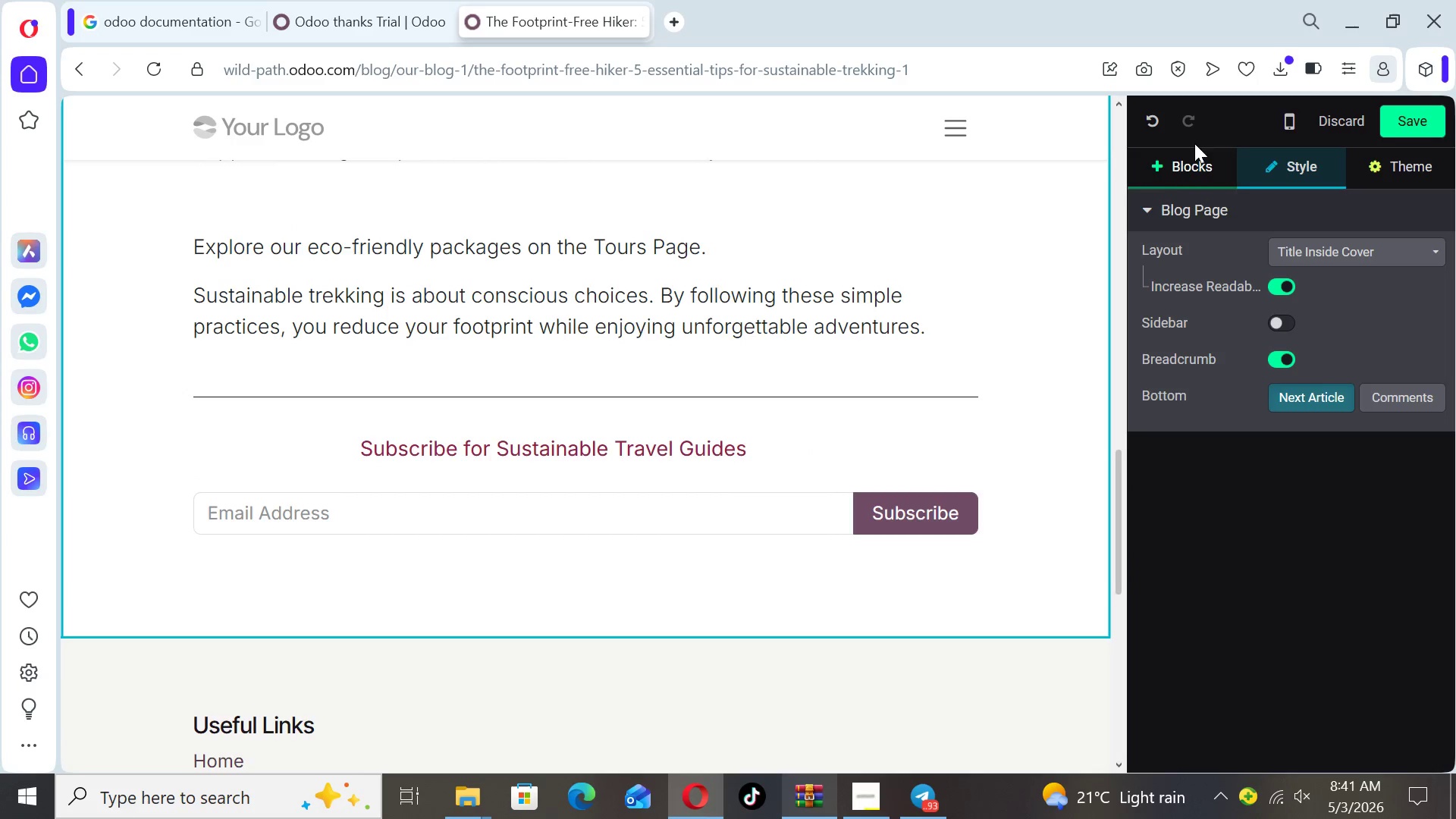 
wait(5.22)
 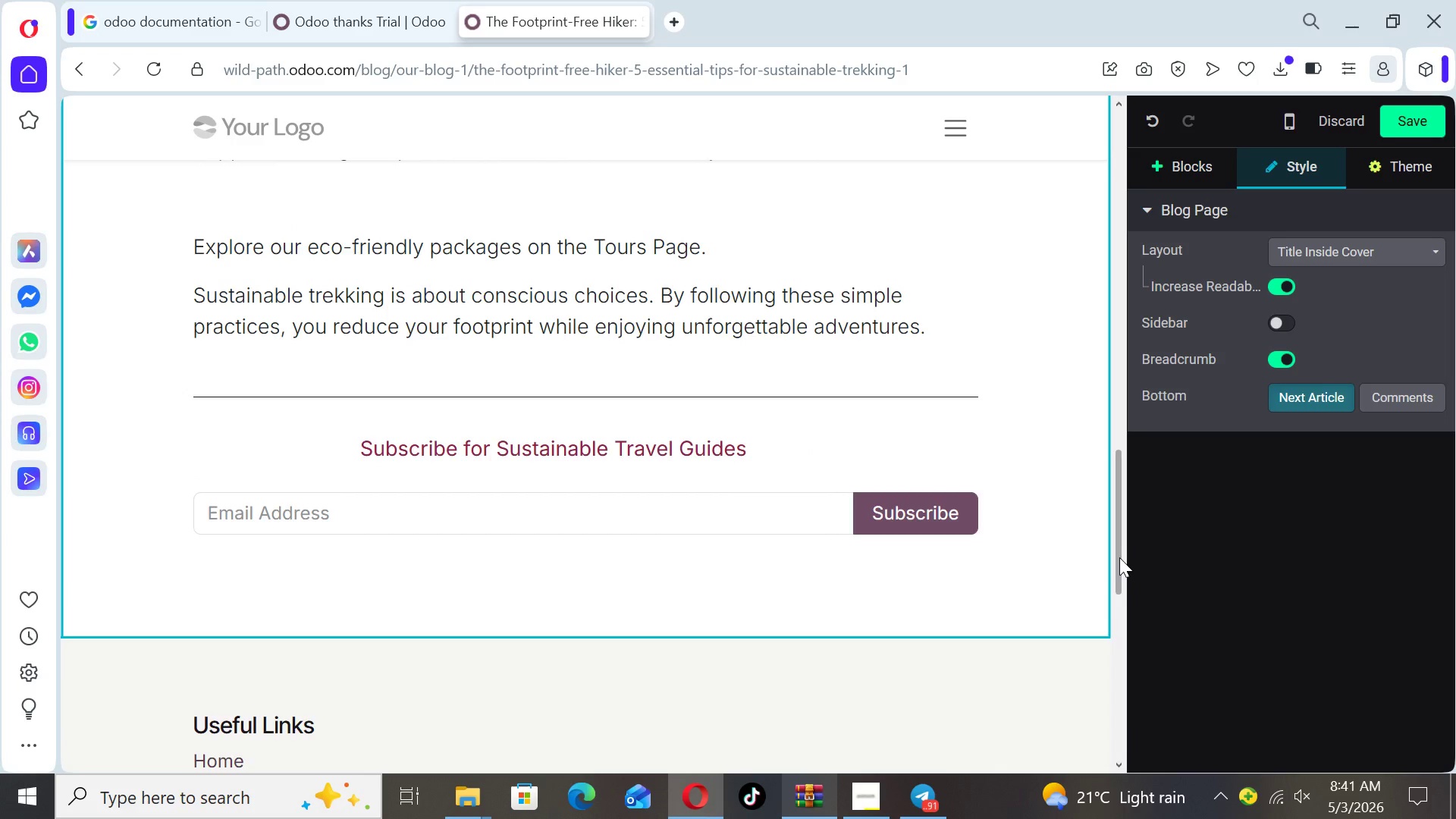 
left_click([1194, 155])
 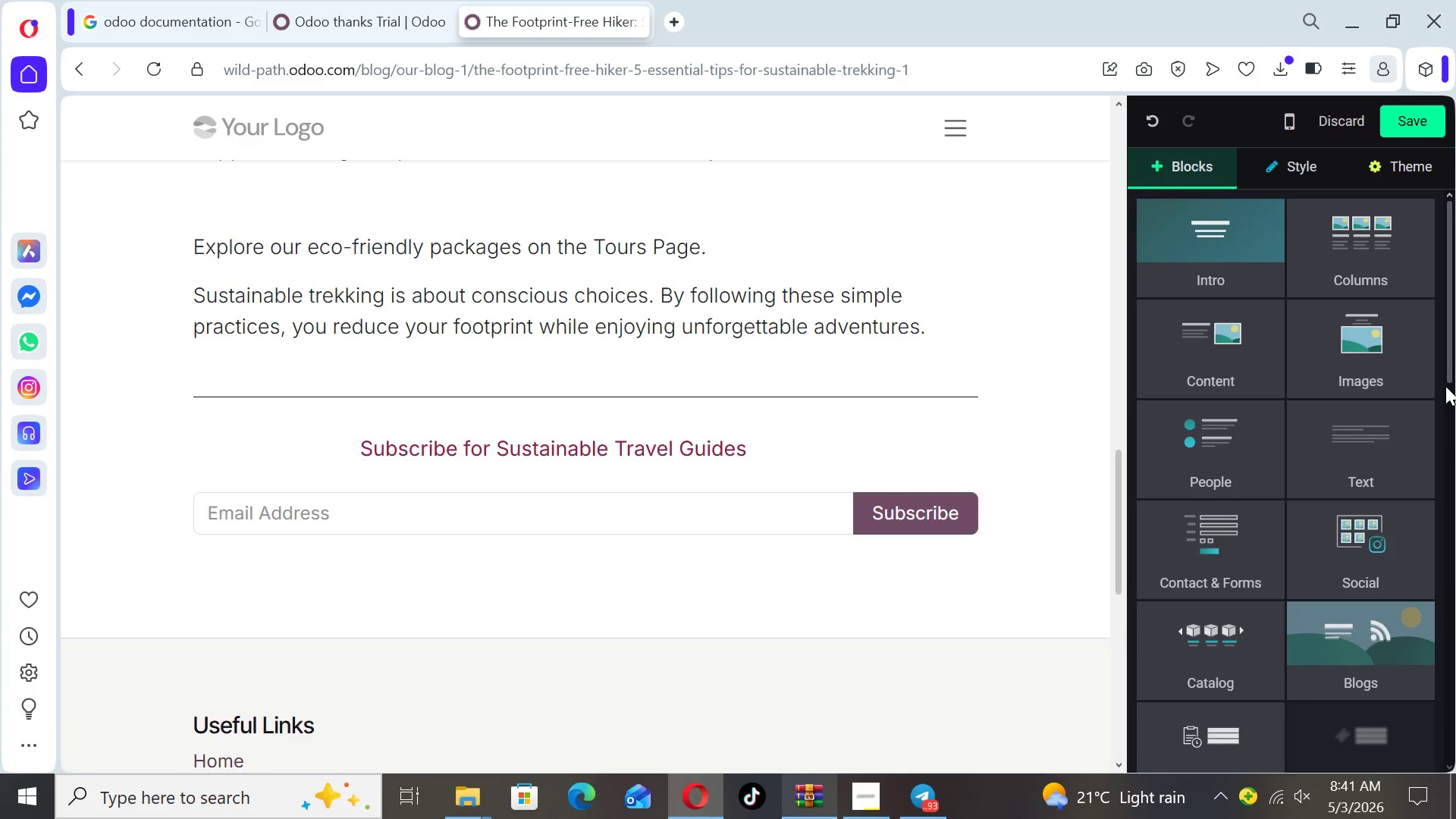 
left_click_drag(start_coordinate=[1446, 362], to_coordinate=[1455, 510])
 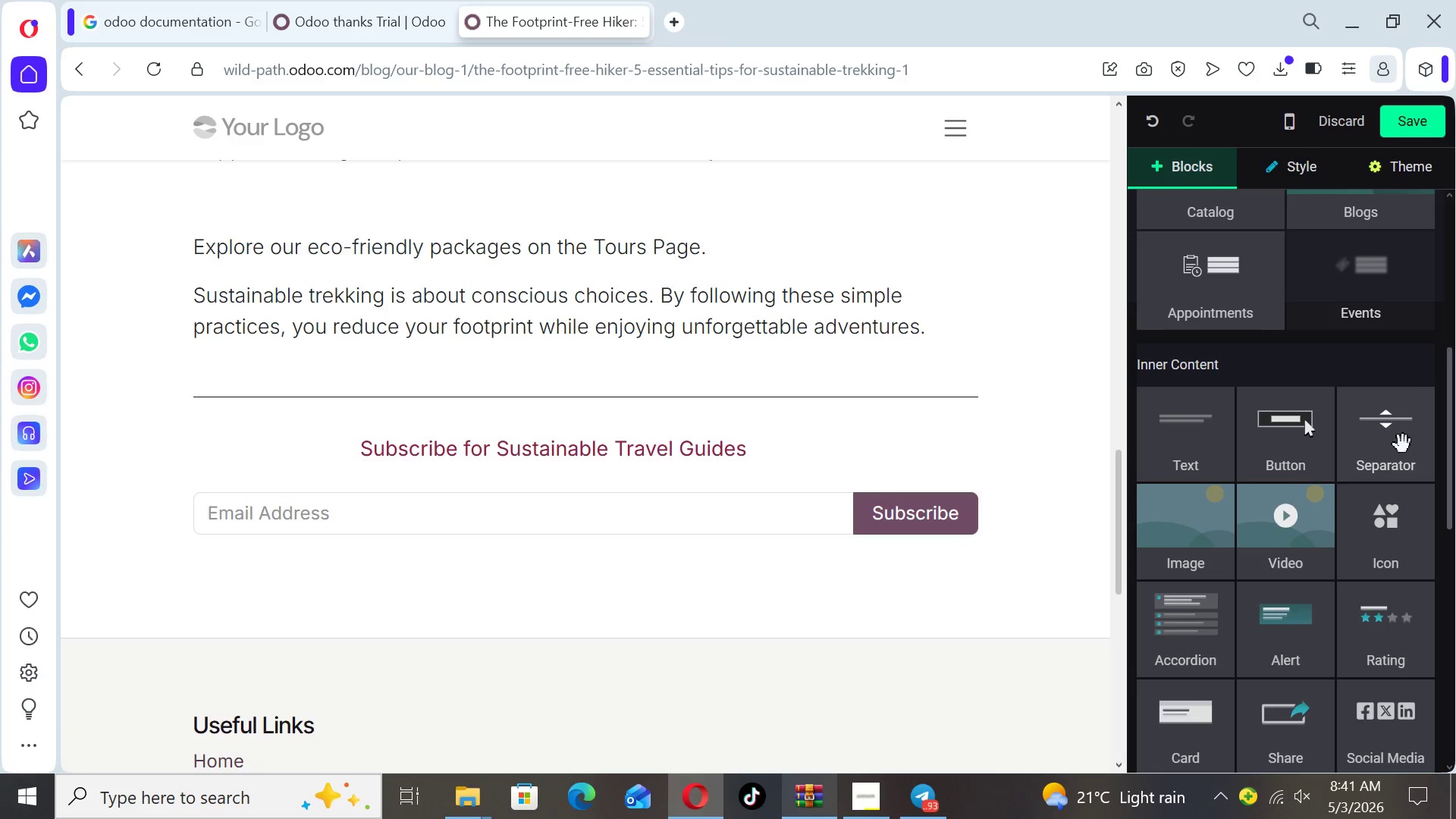 
left_click_drag(start_coordinate=[1403, 444], to_coordinate=[987, 620])
 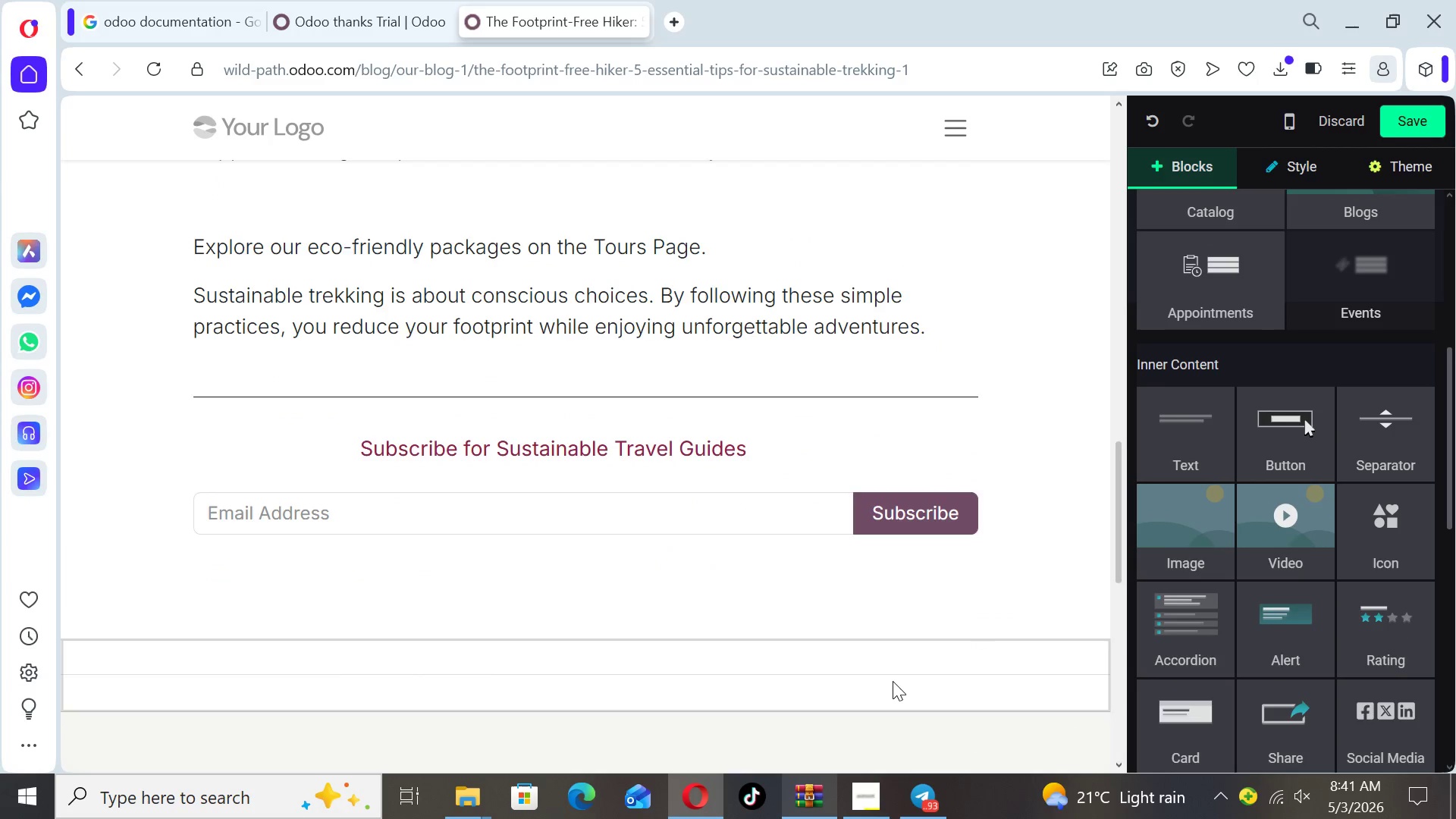 
left_click([893, 681])
 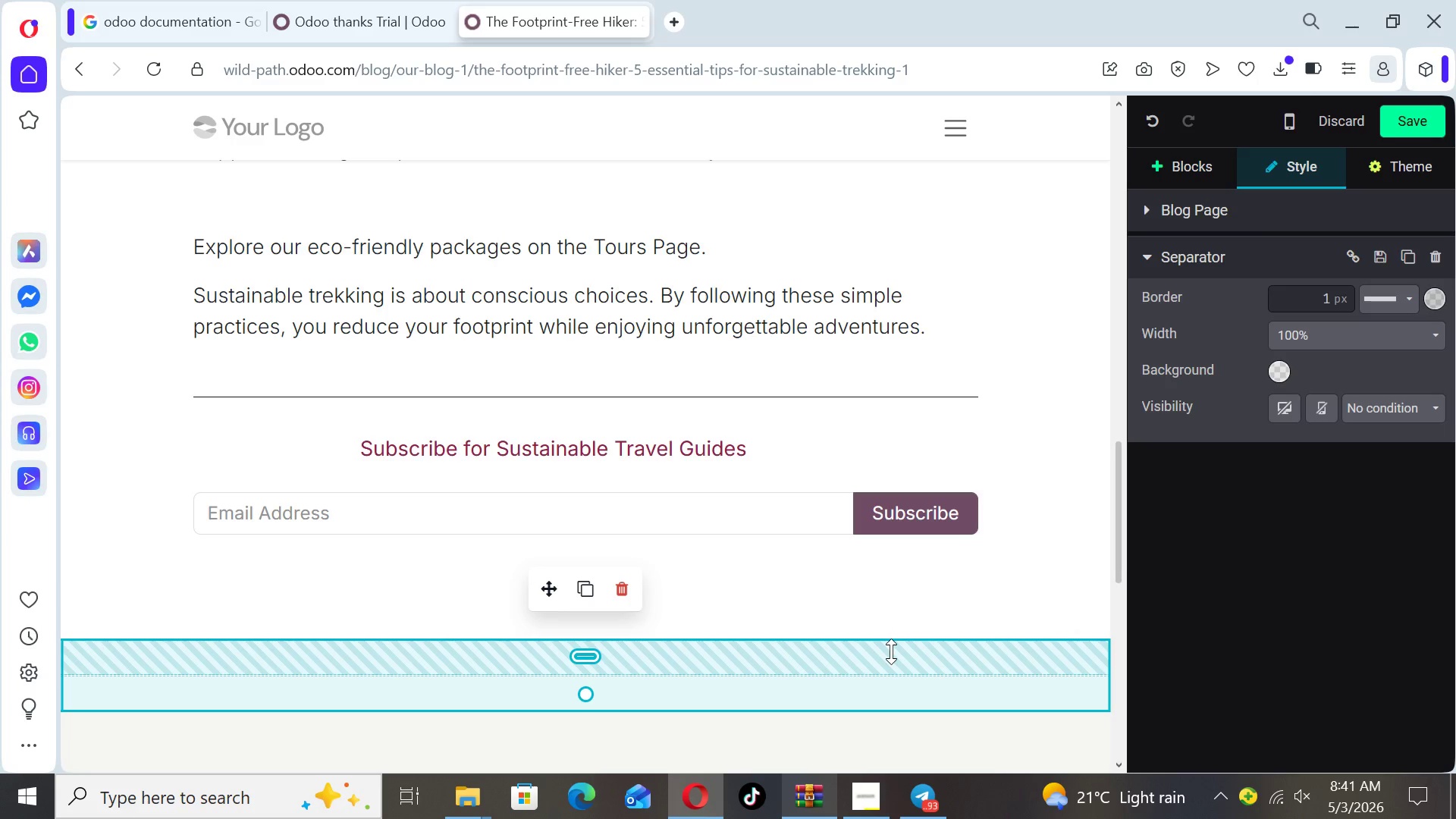 
left_click([875, 598])
 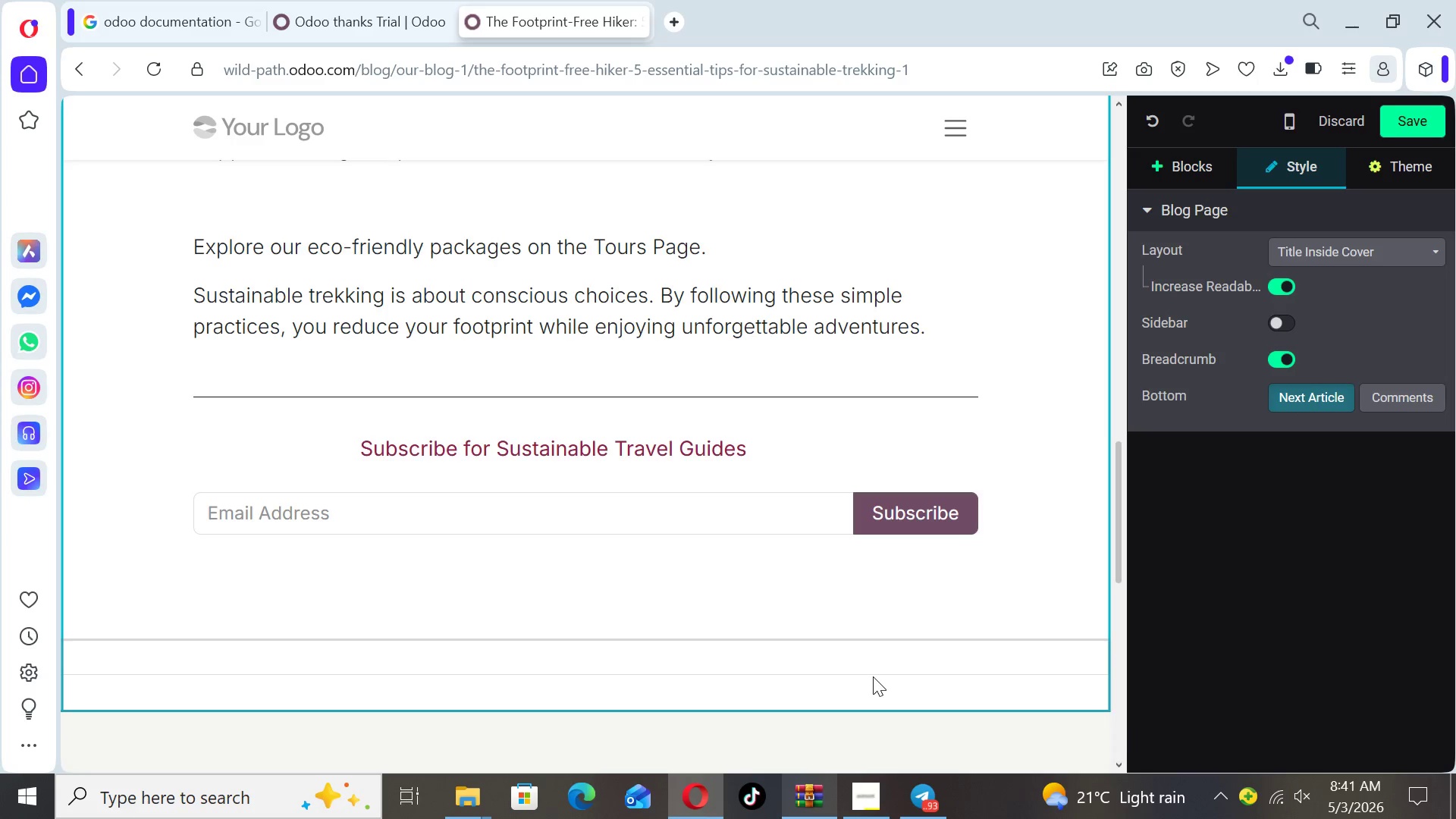 
left_click([869, 676])
 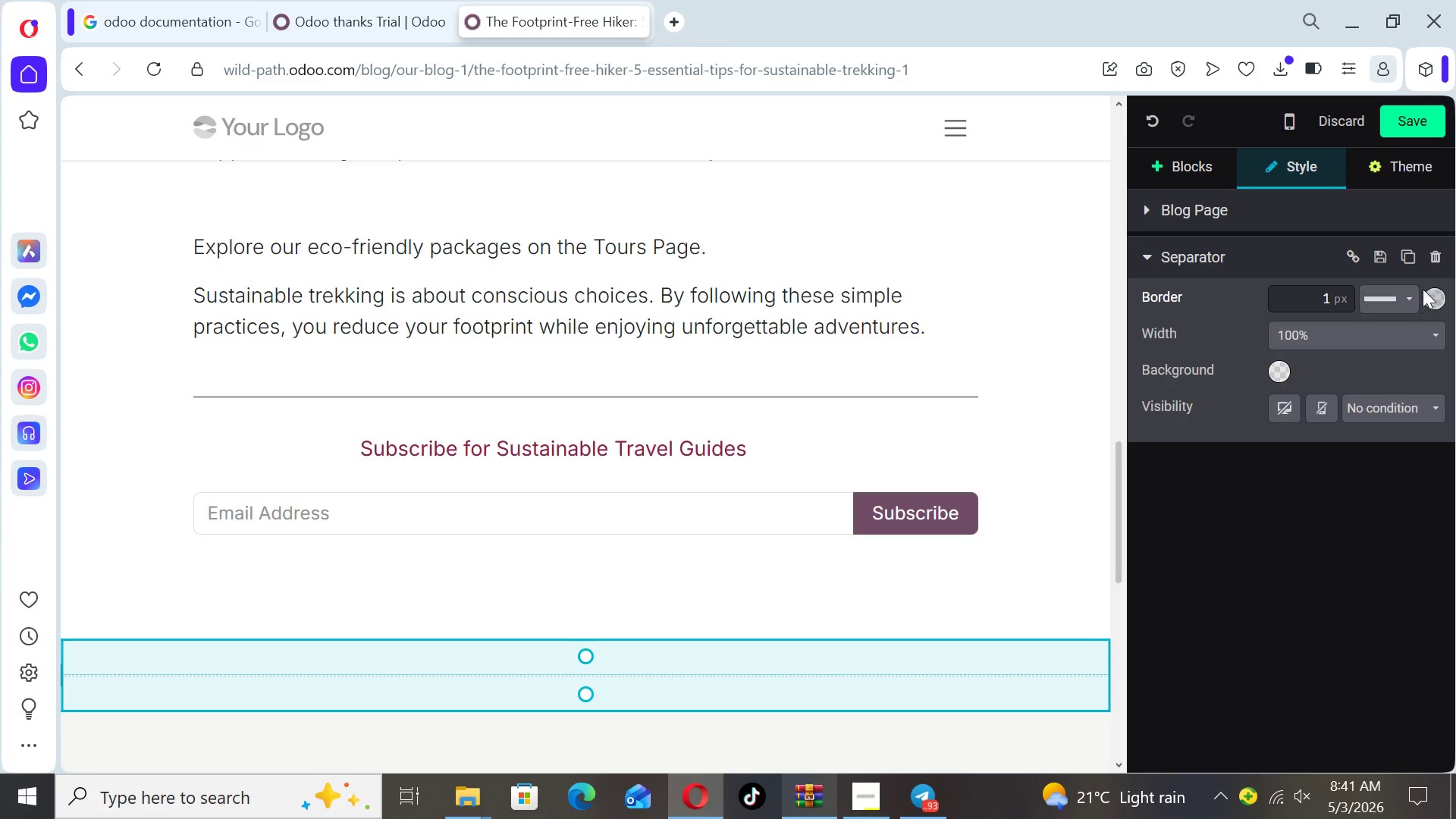 
left_click([1431, 293])
 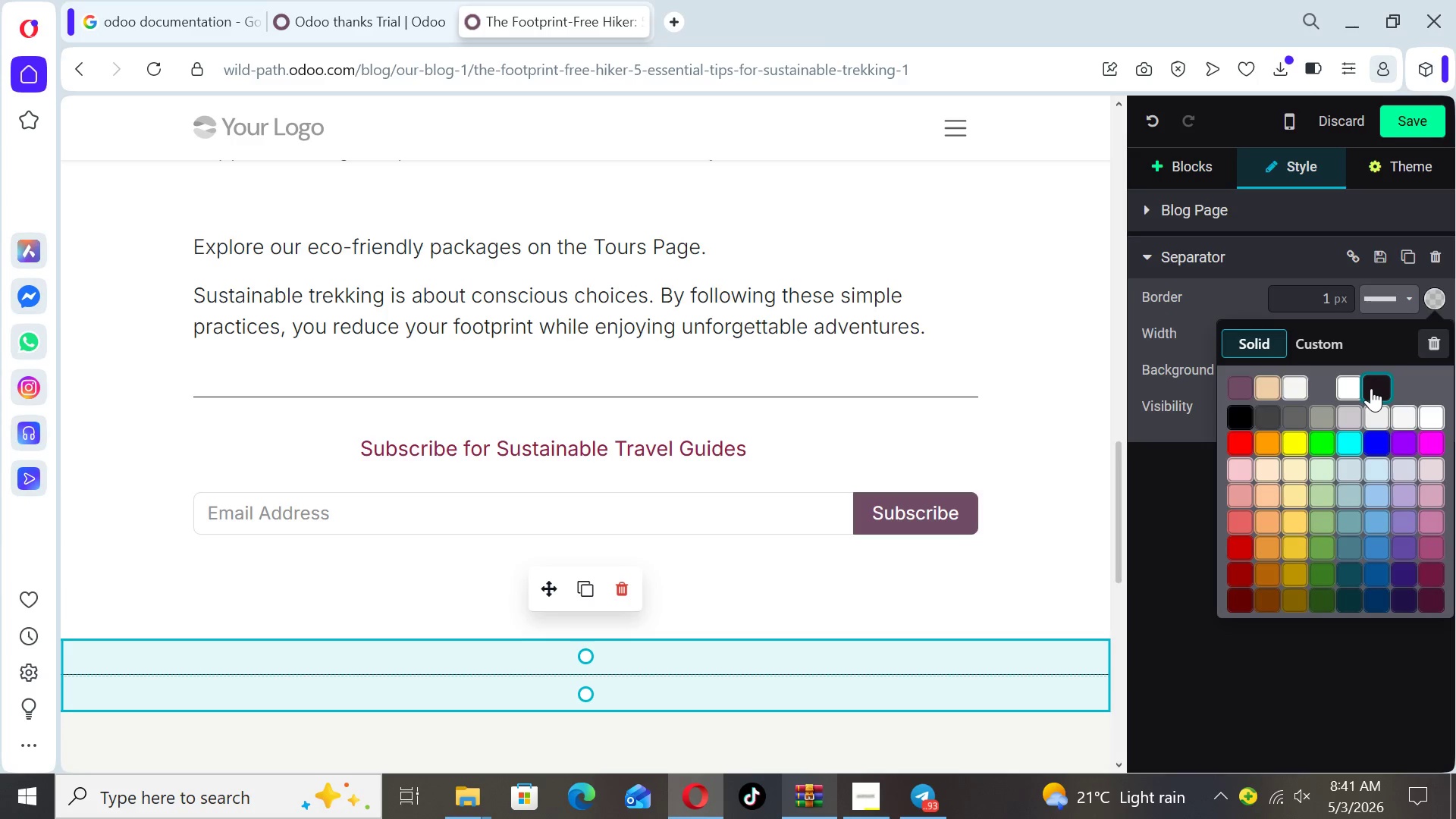 
left_click([1371, 388])
 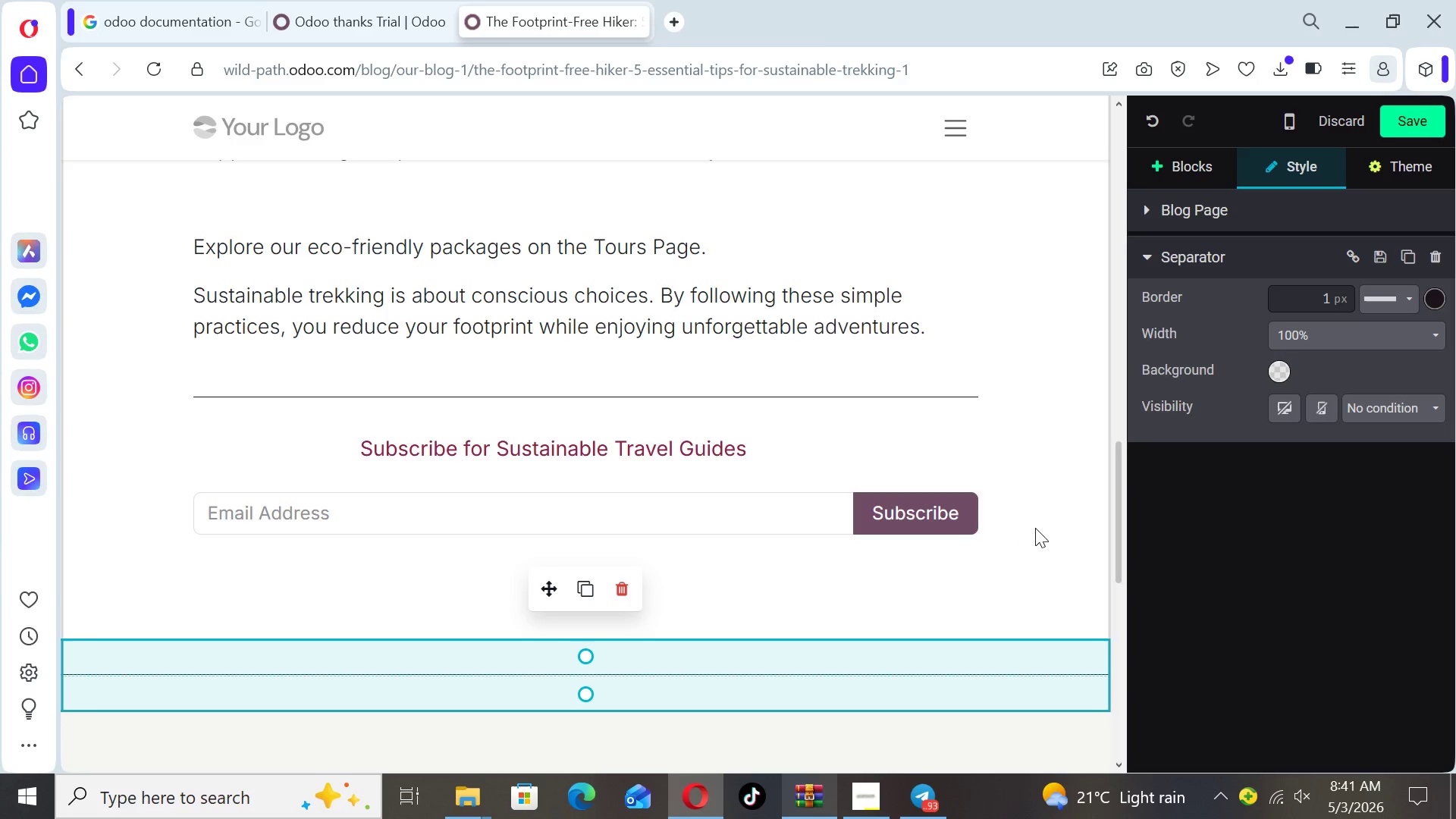 
left_click([1041, 531])
 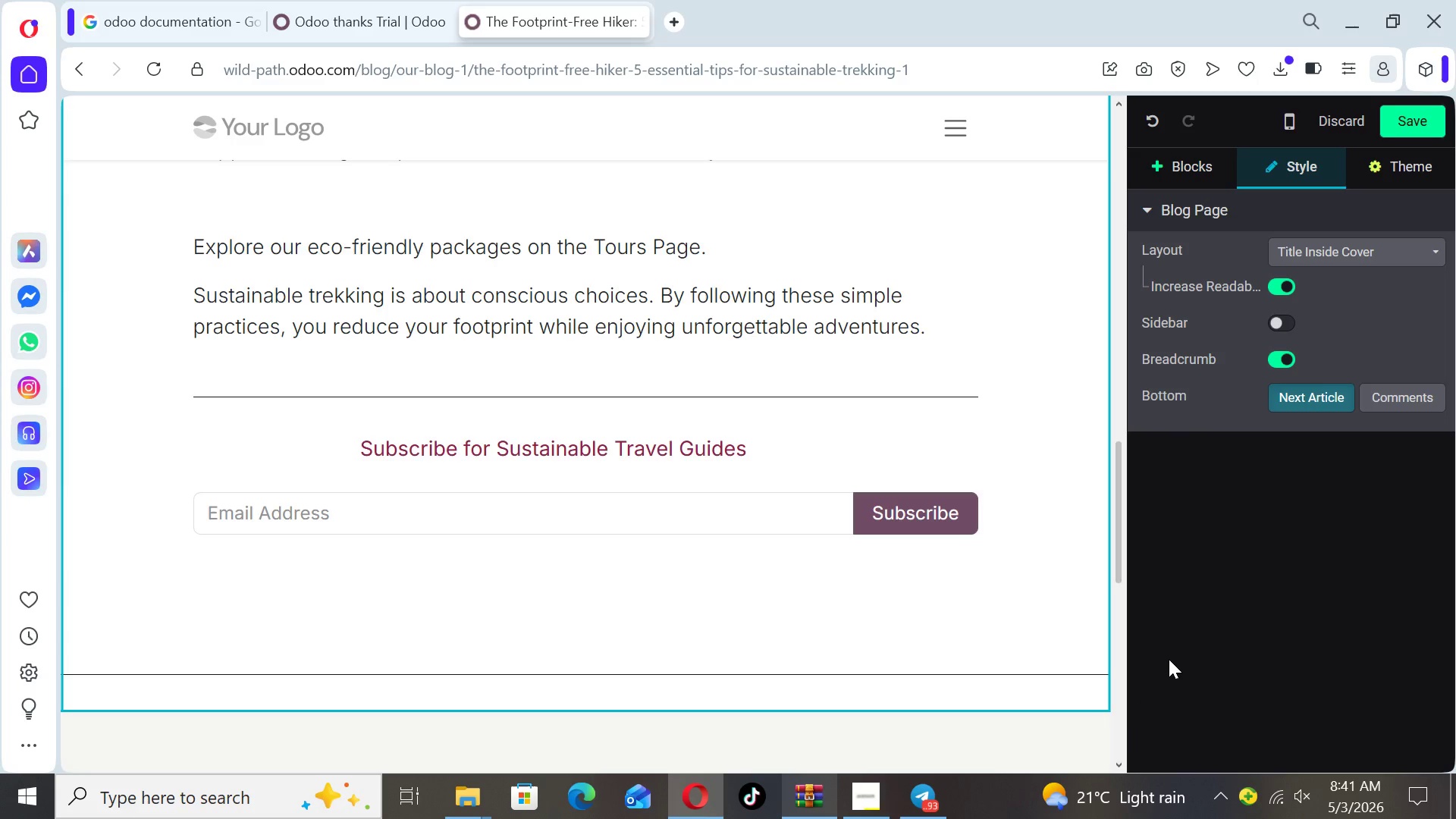 
left_click([1175, 647])
 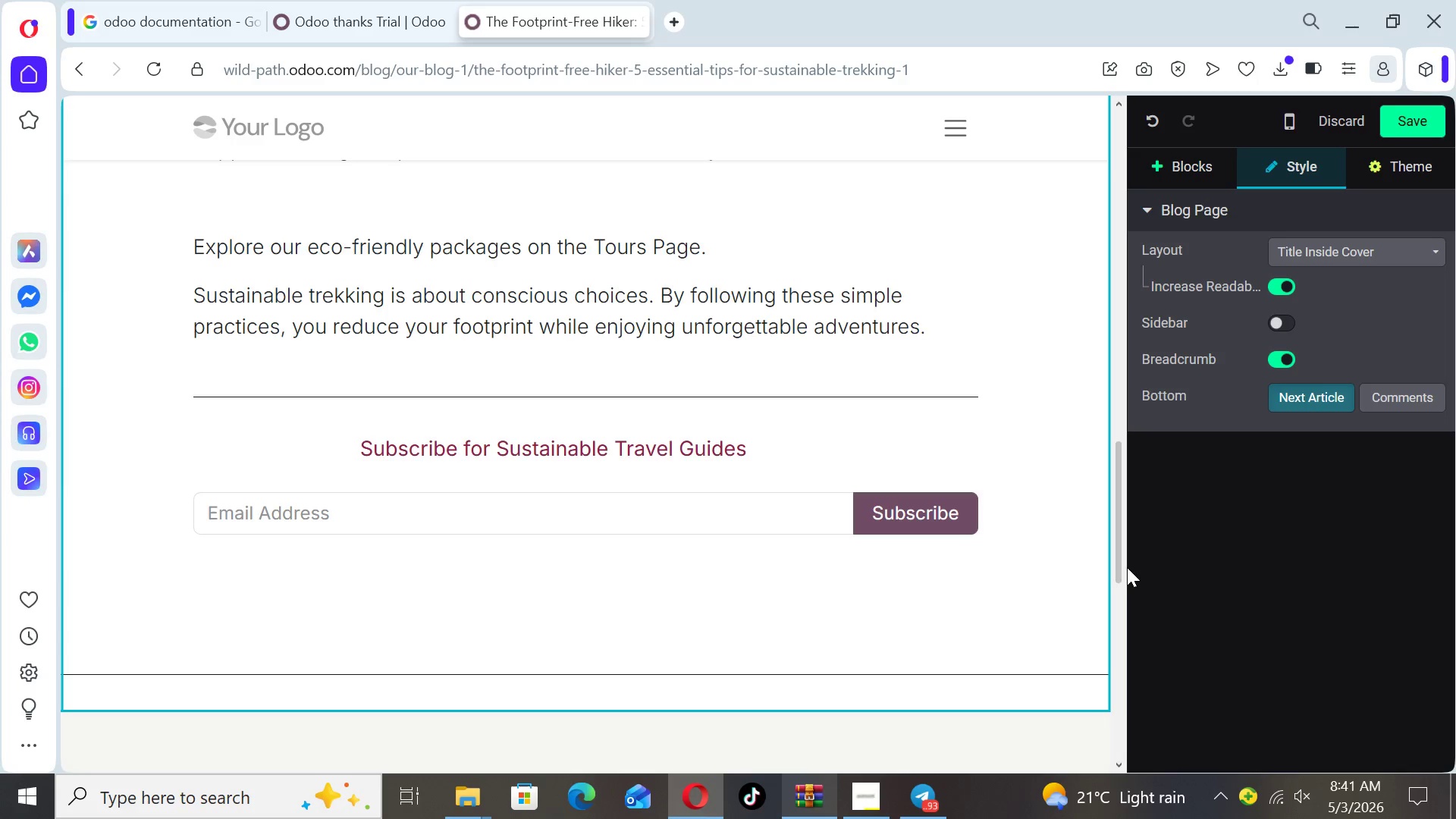 
left_click_drag(start_coordinate=[1116, 560], to_coordinate=[1107, 546])
 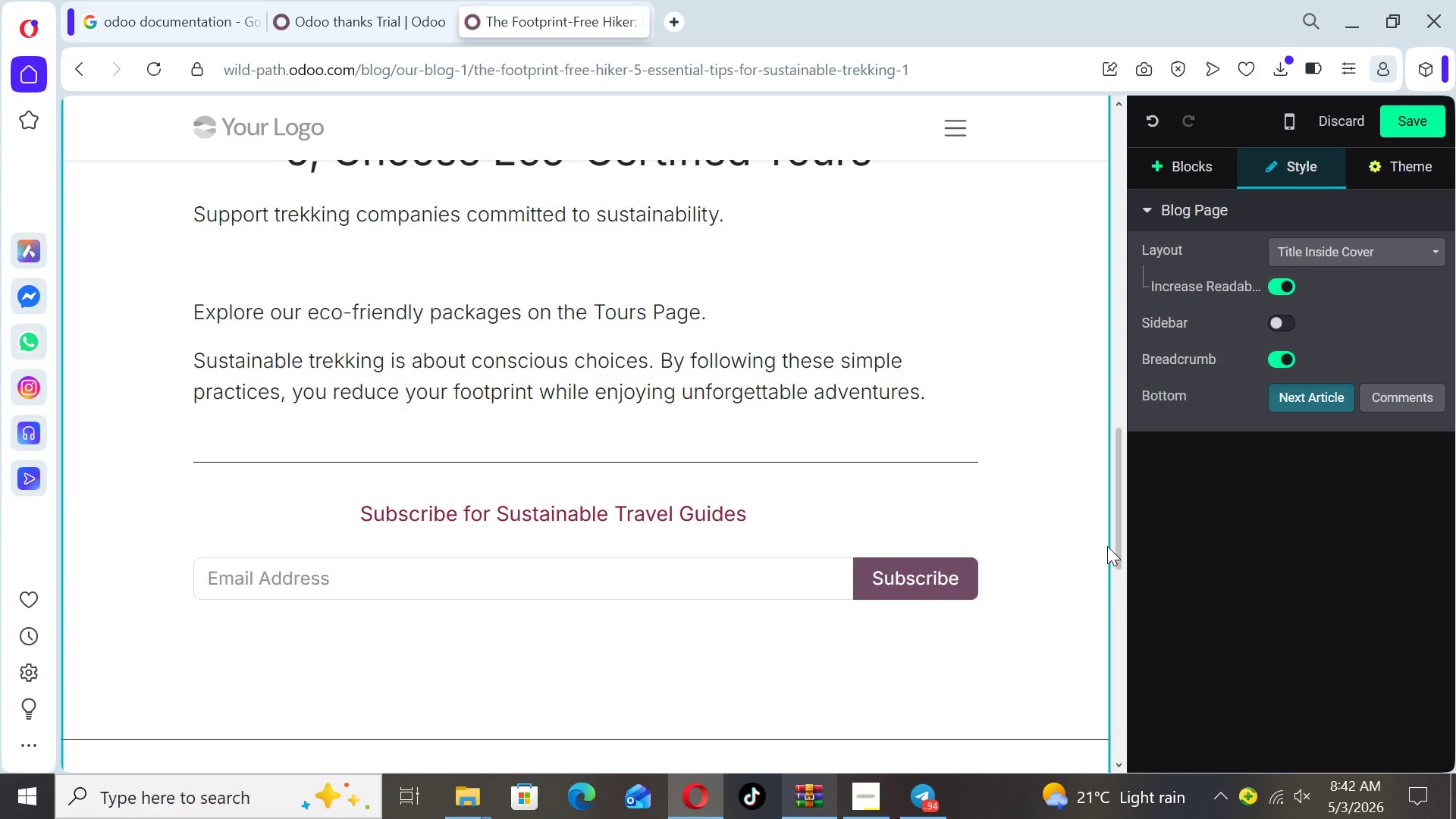 
wait(6.16)
 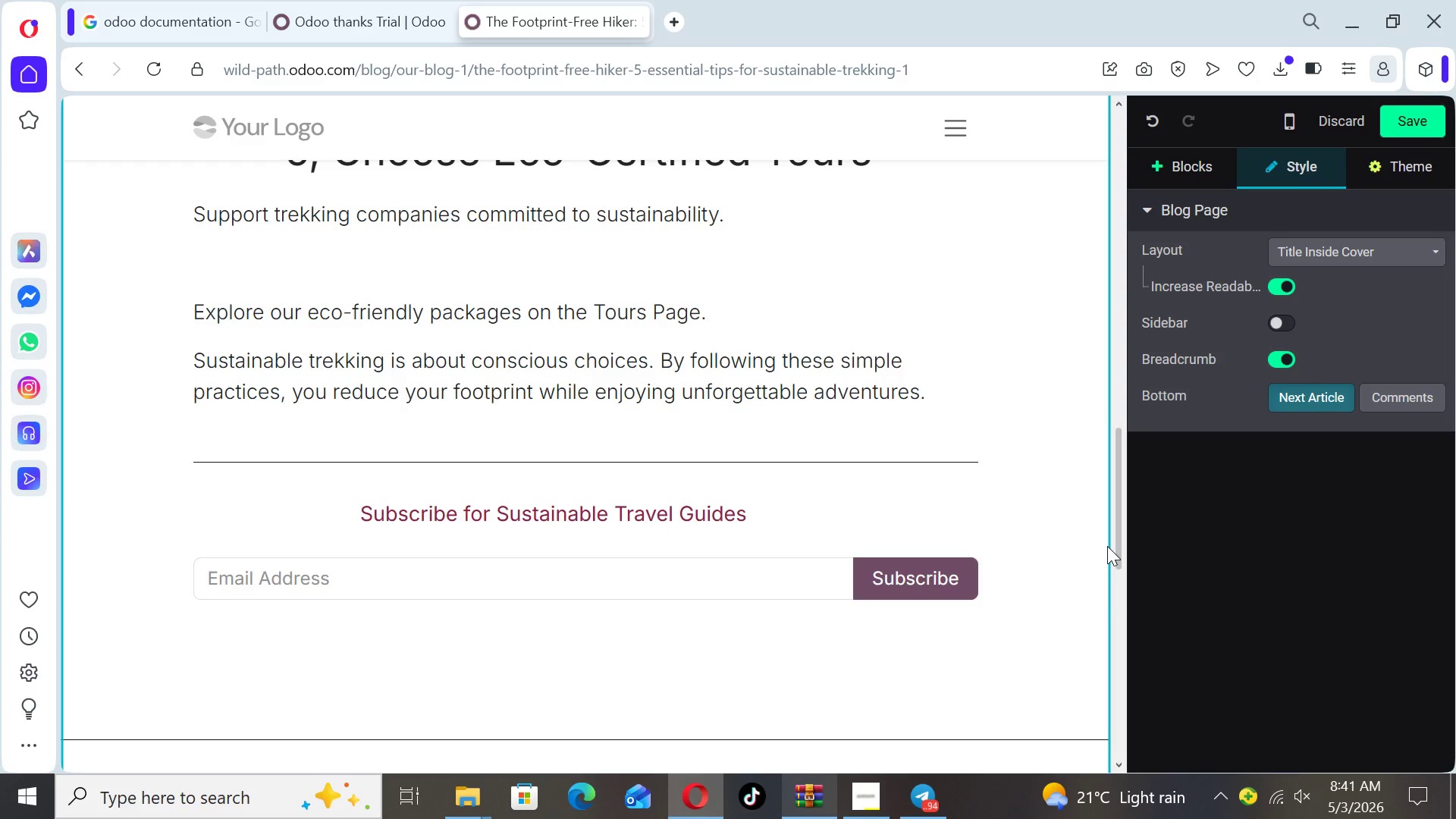 
left_click_drag(start_coordinate=[1119, 559], to_coordinate=[1116, 503])
 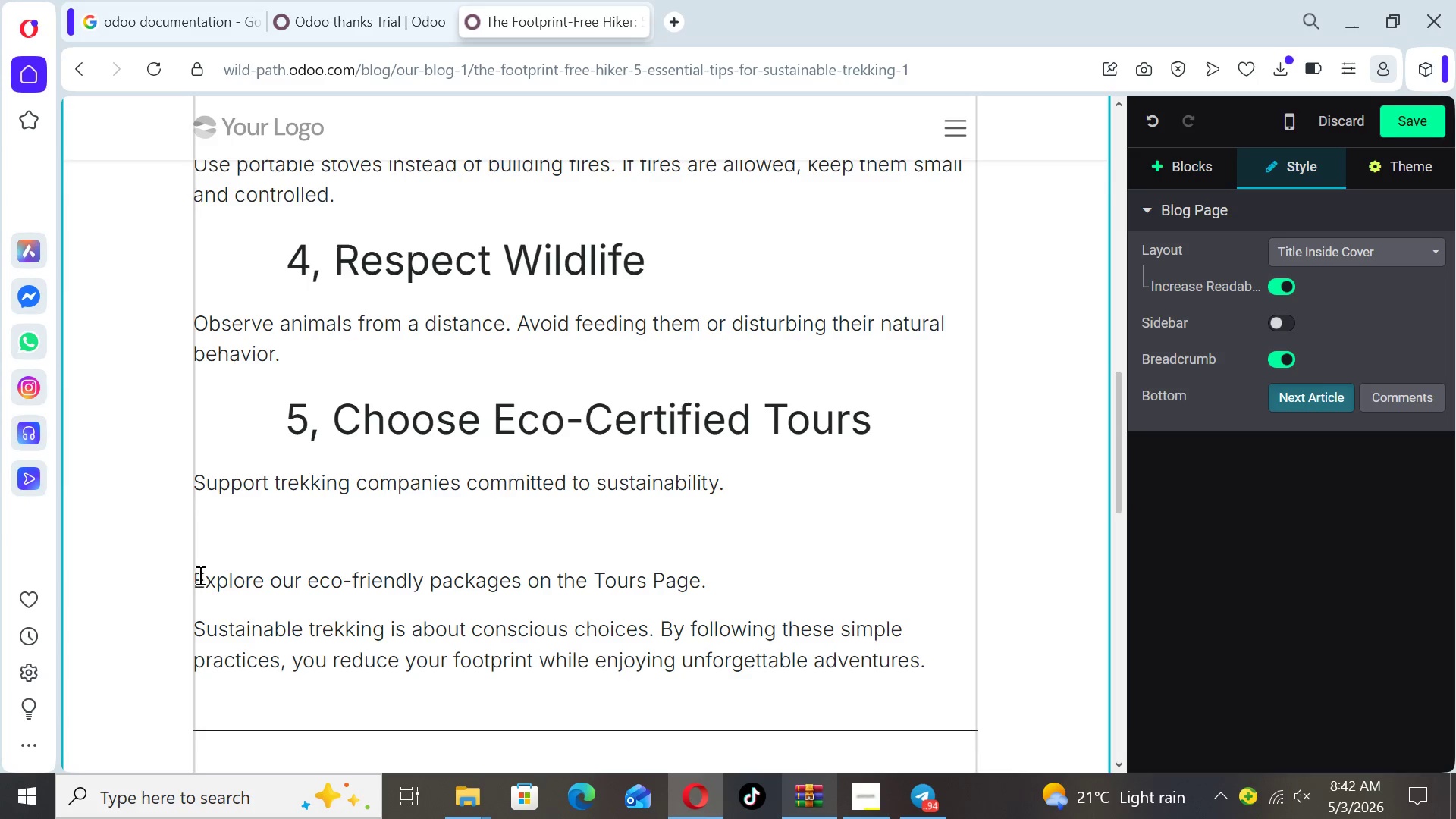 
left_click([199, 575])
 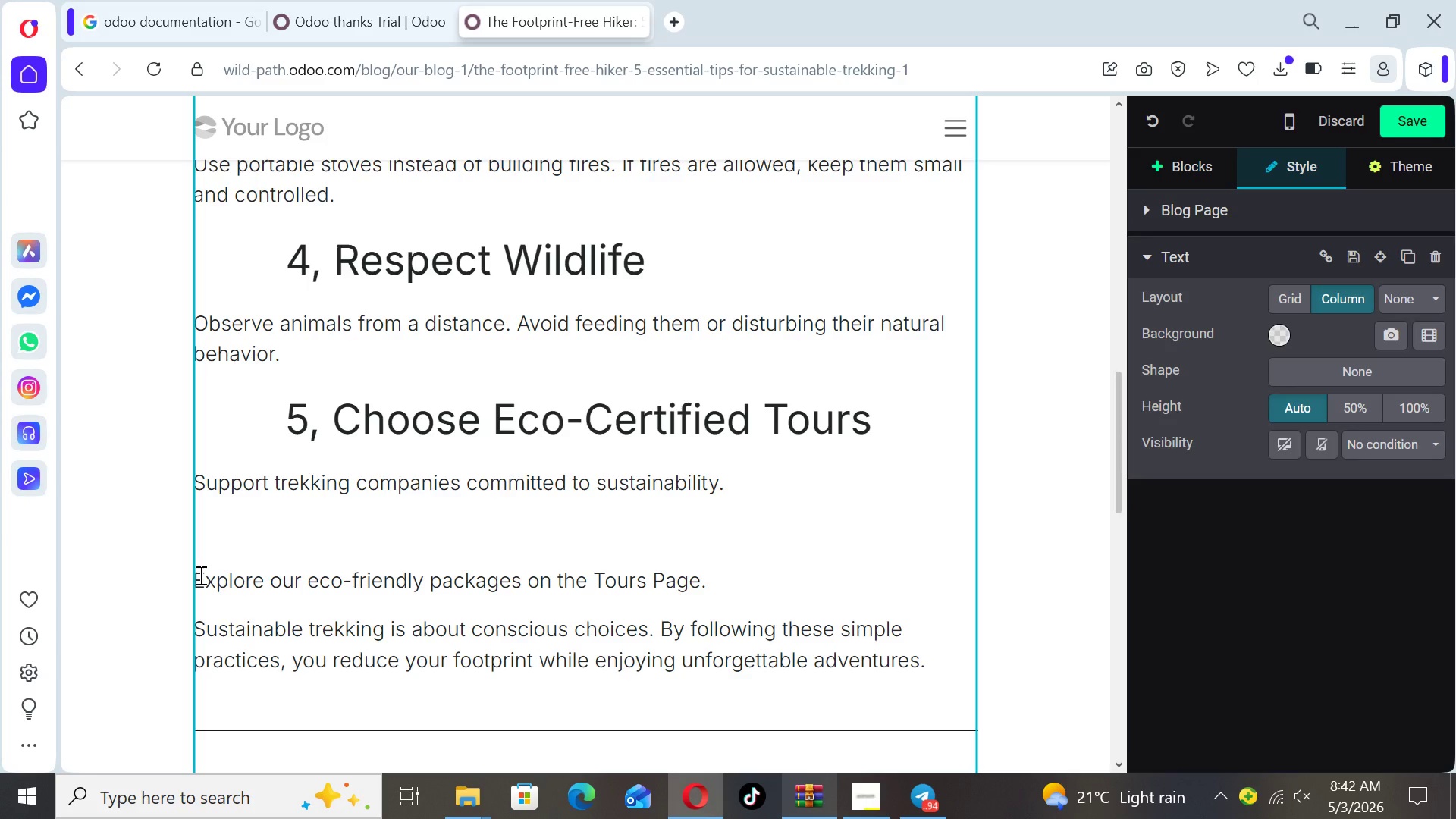 
key(Space)
 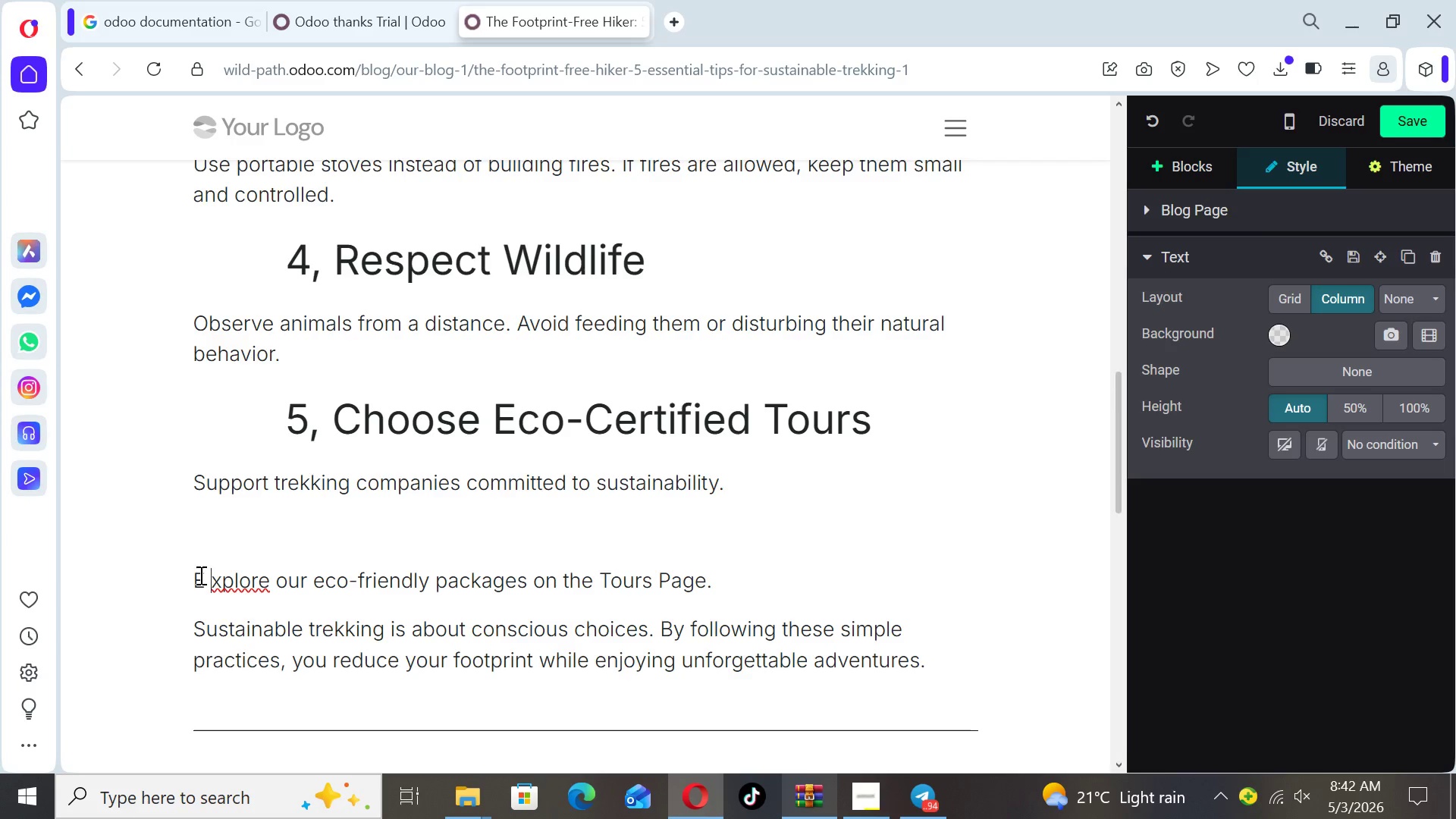 
key(Backspace)
 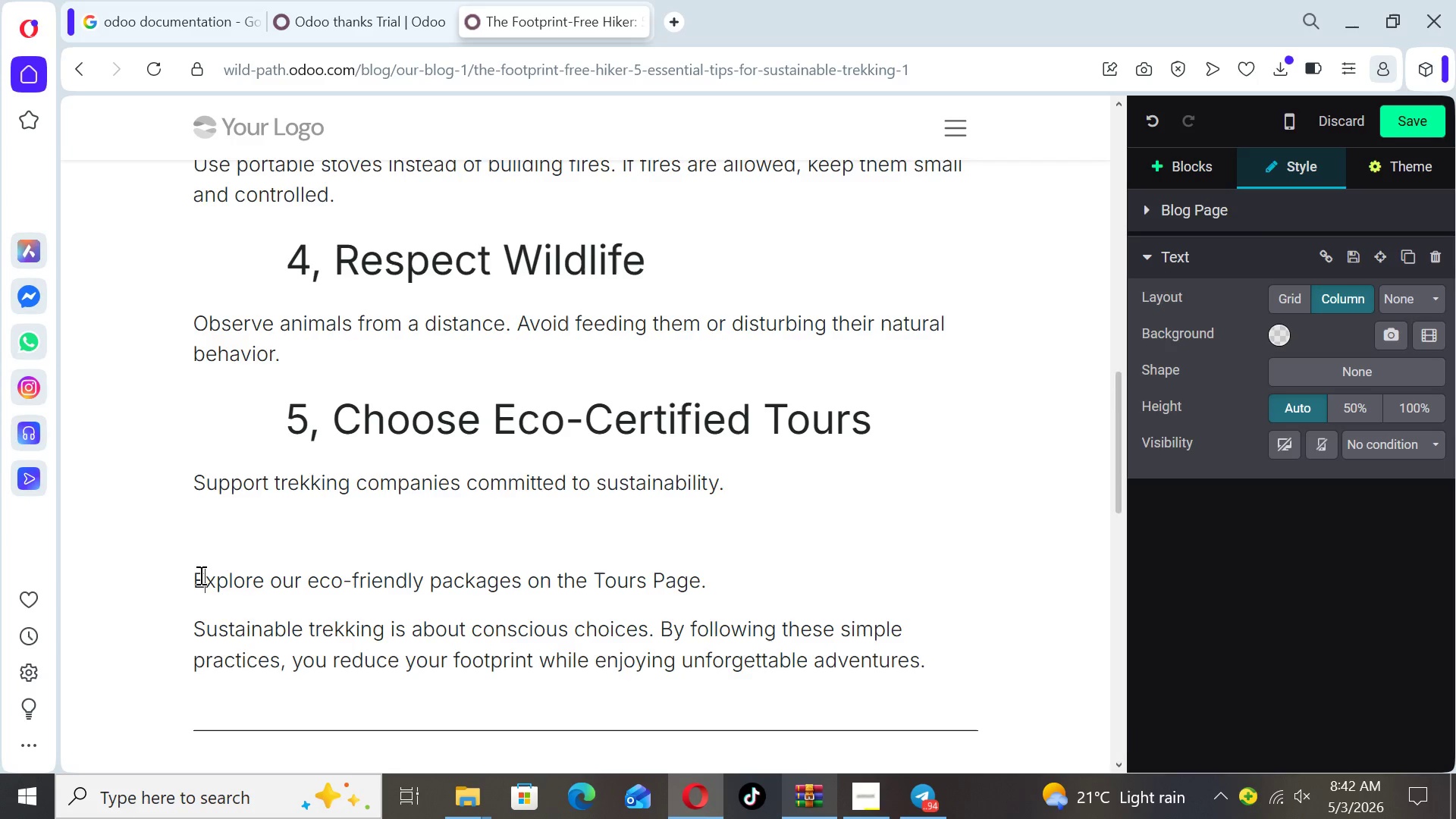 
key(ArrowLeft)
 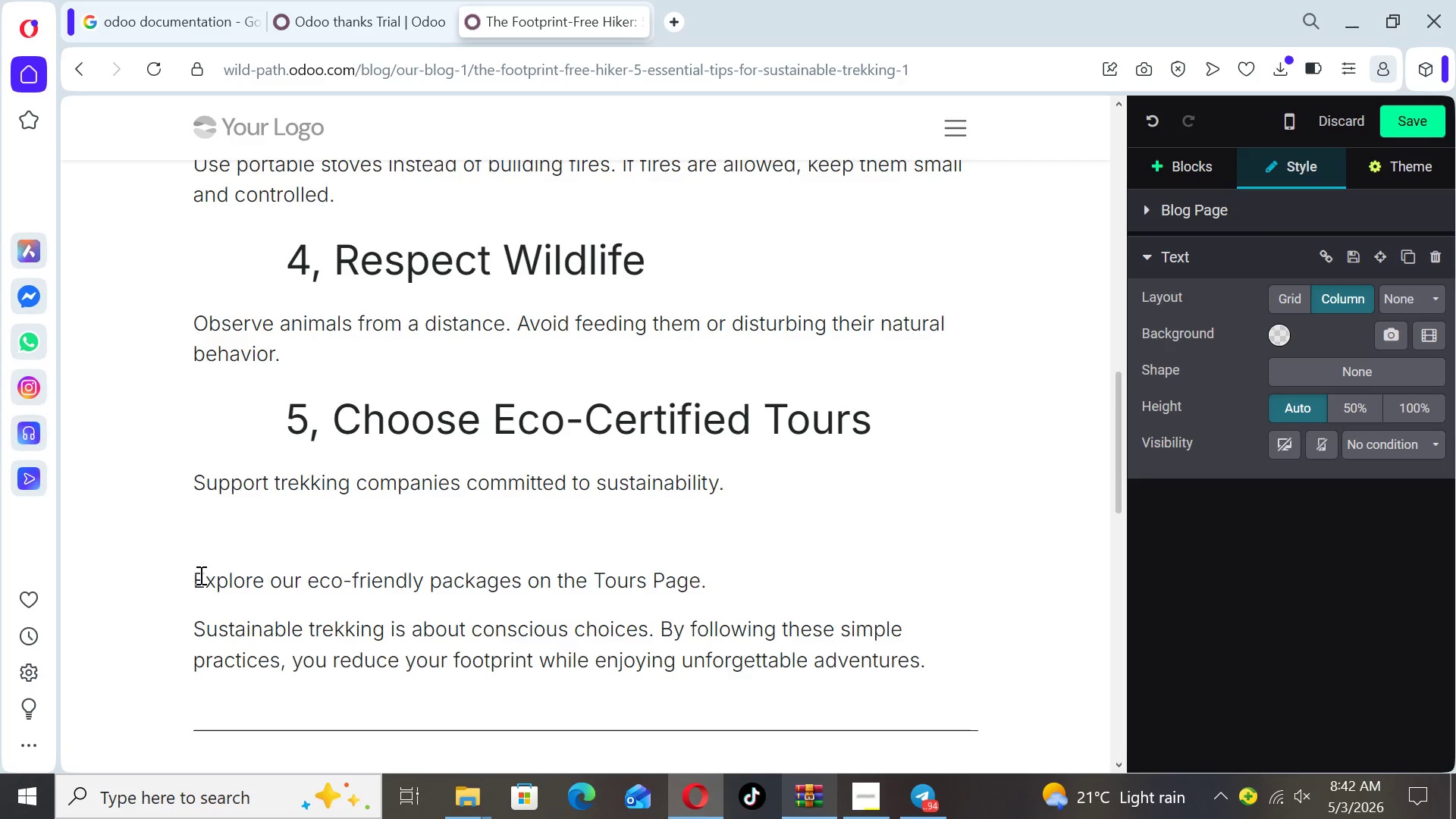 
key(Space)
 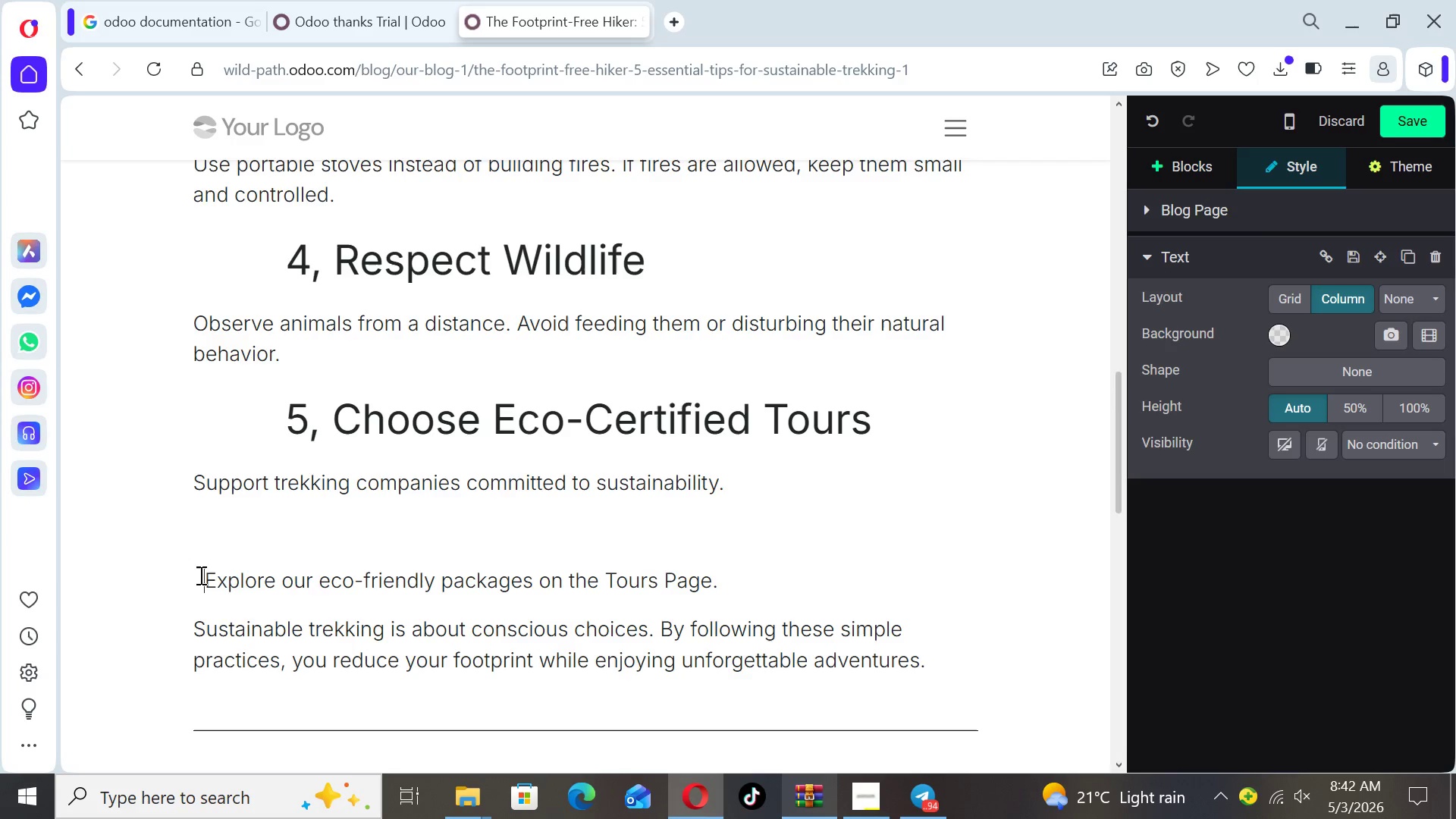 
key(Space)
 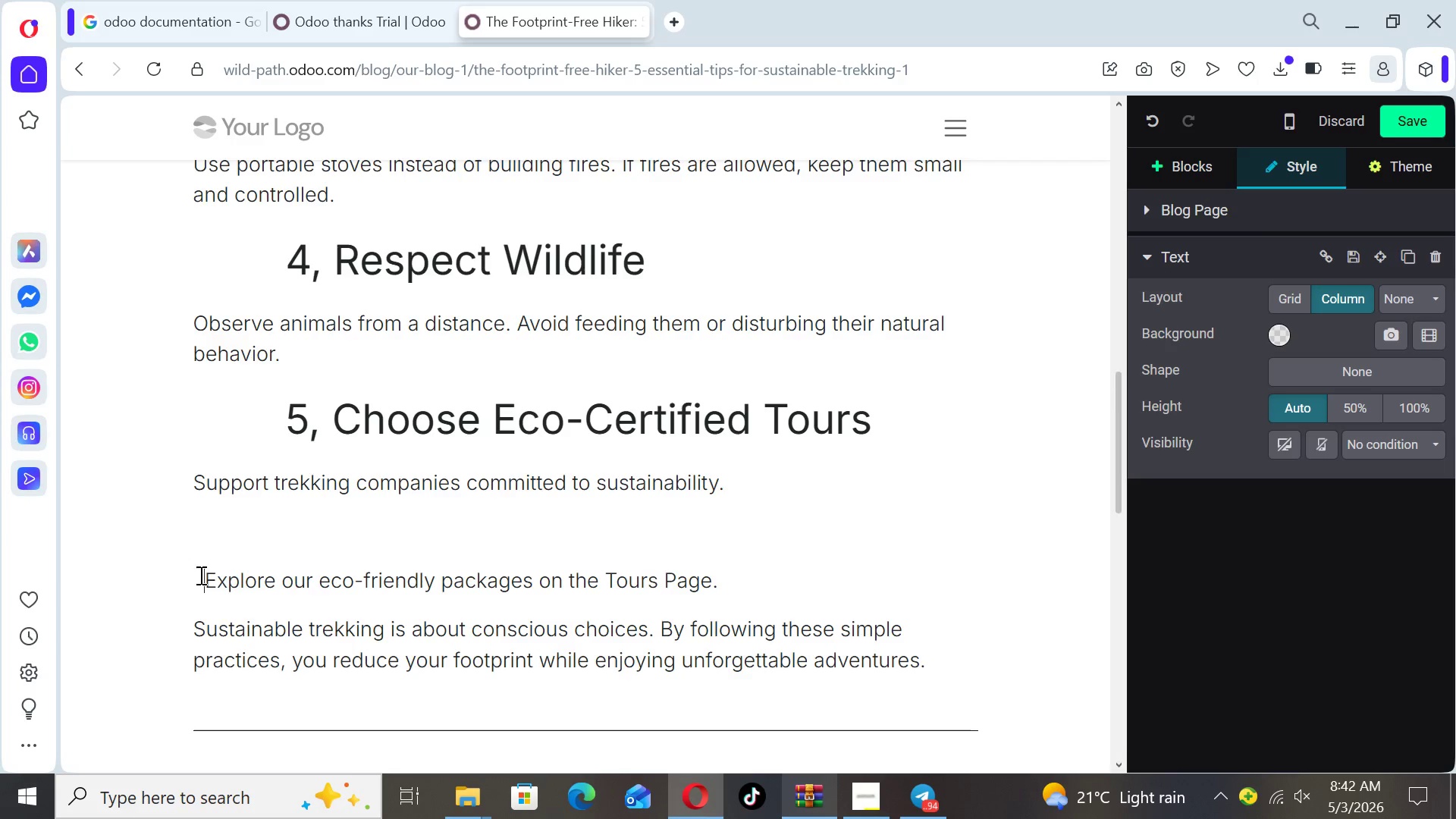 
key(Space)
 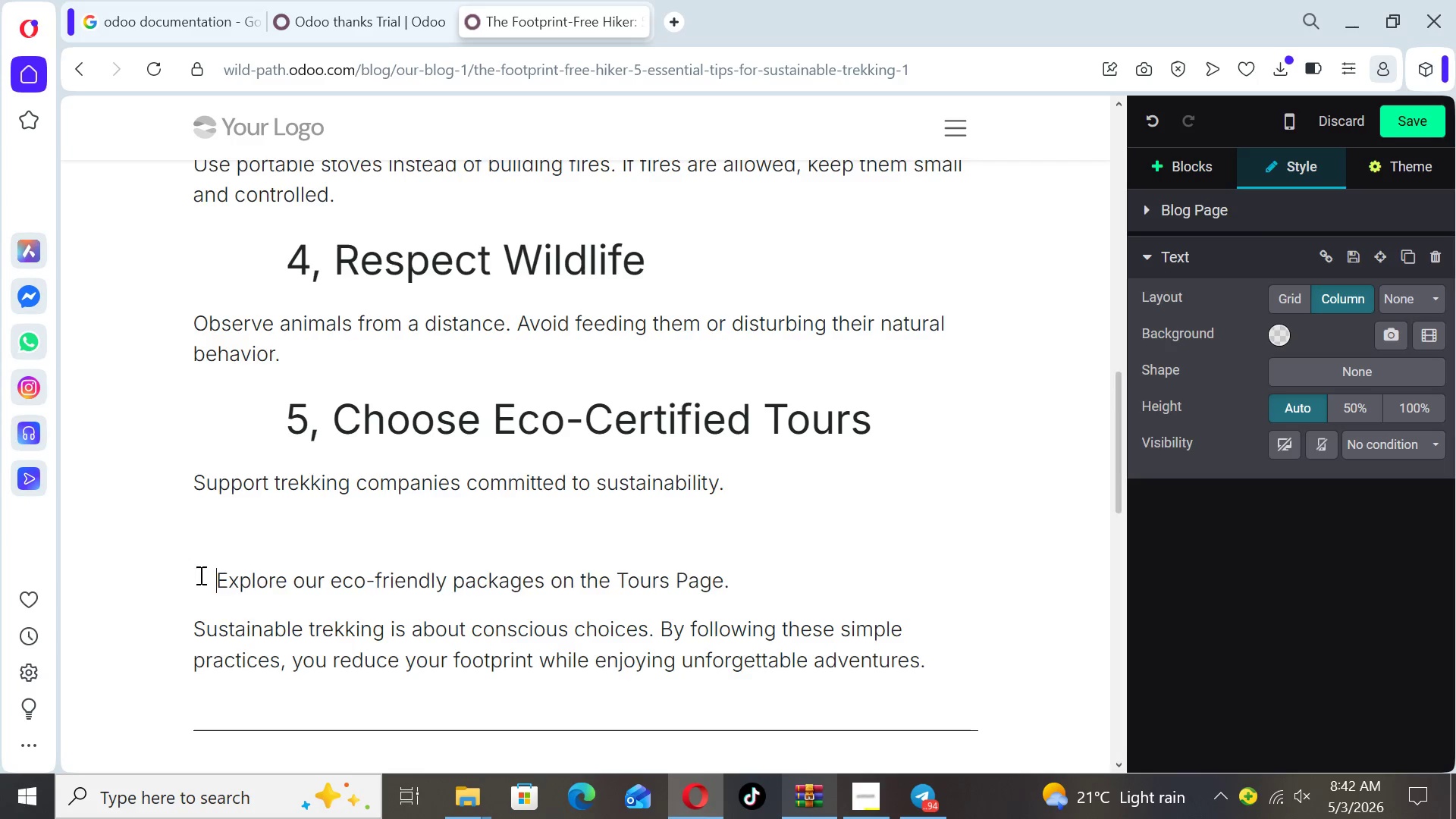 
key(Space)
 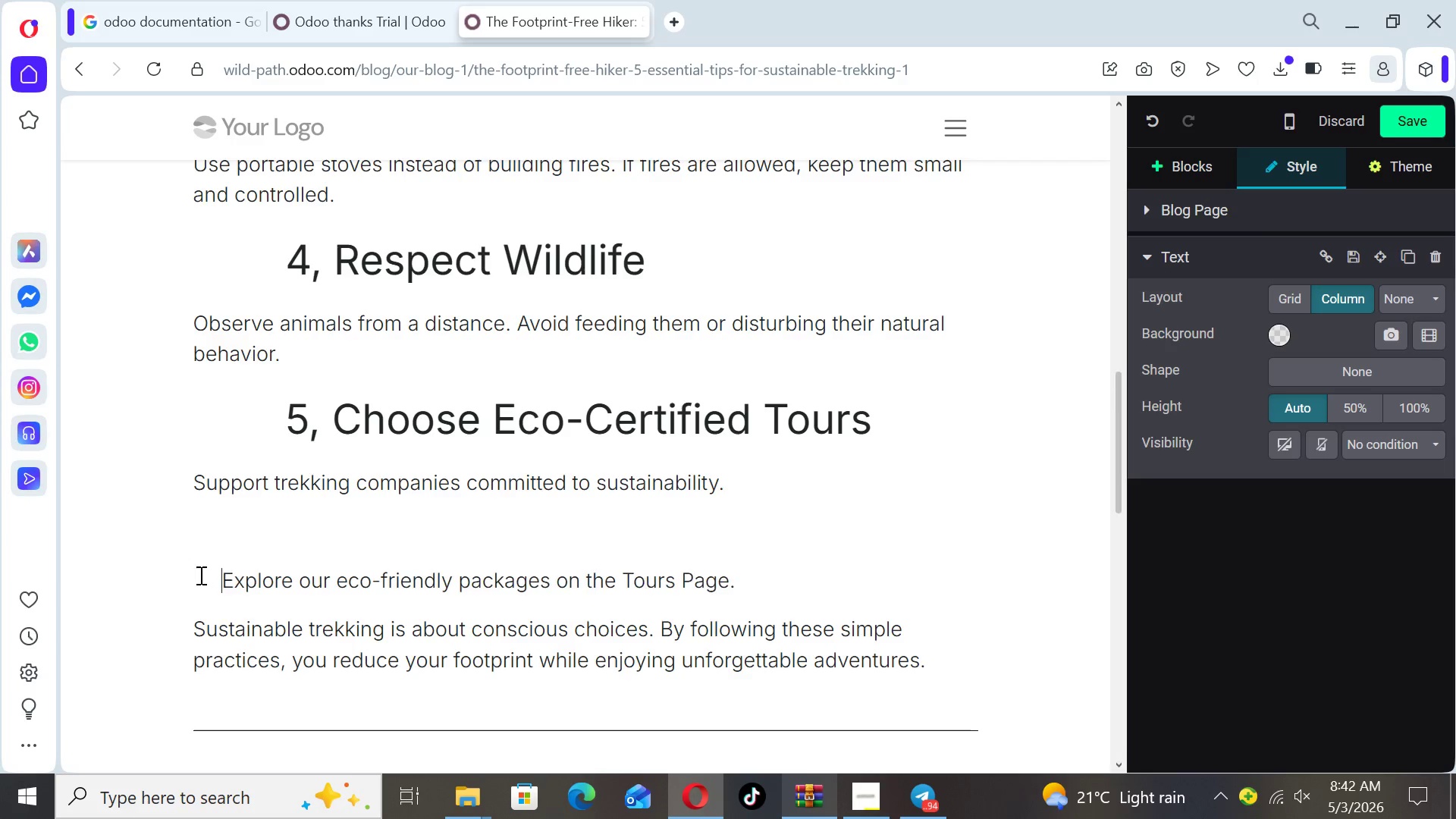 
key(Space)
 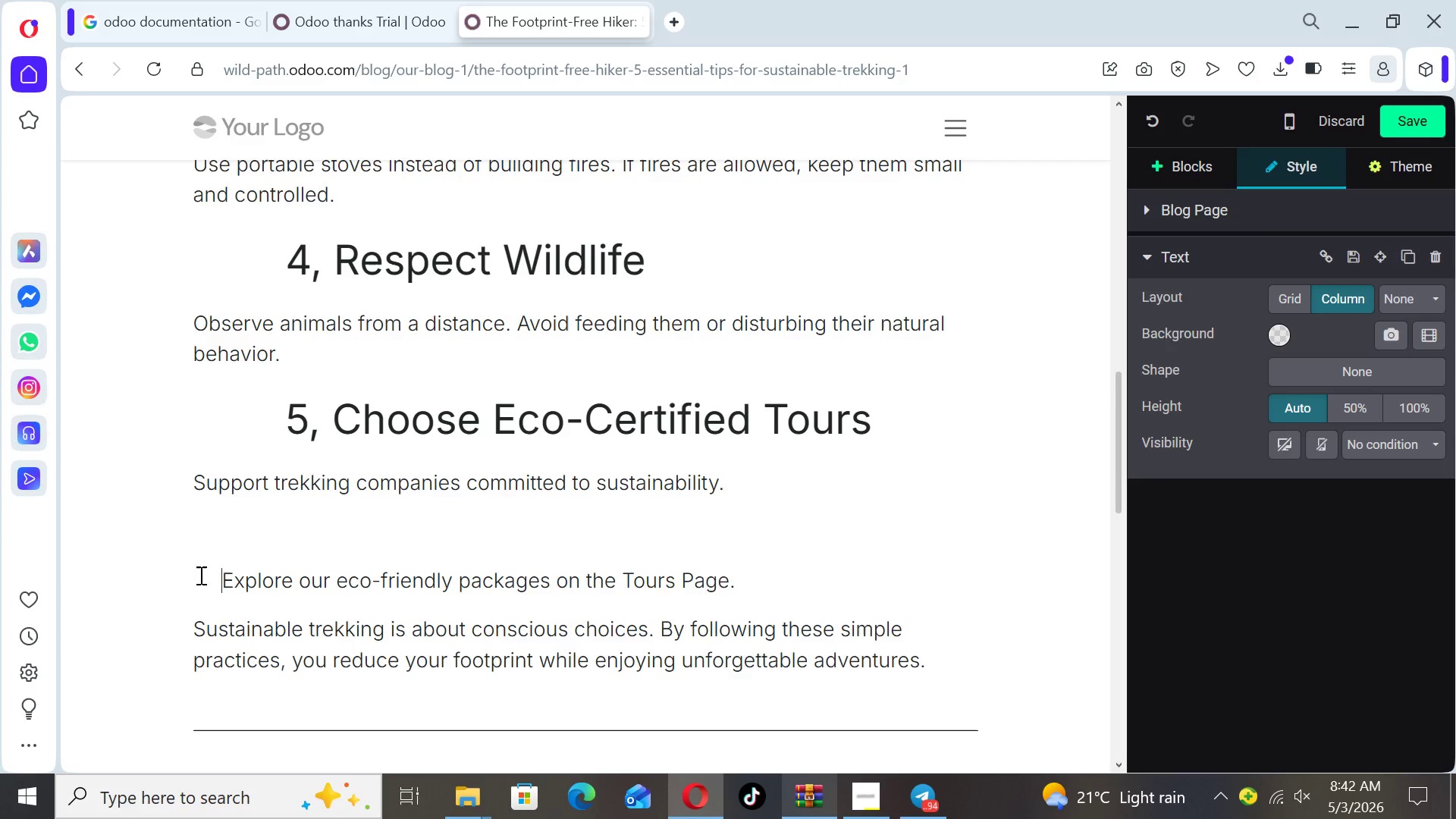 
key(Space)
 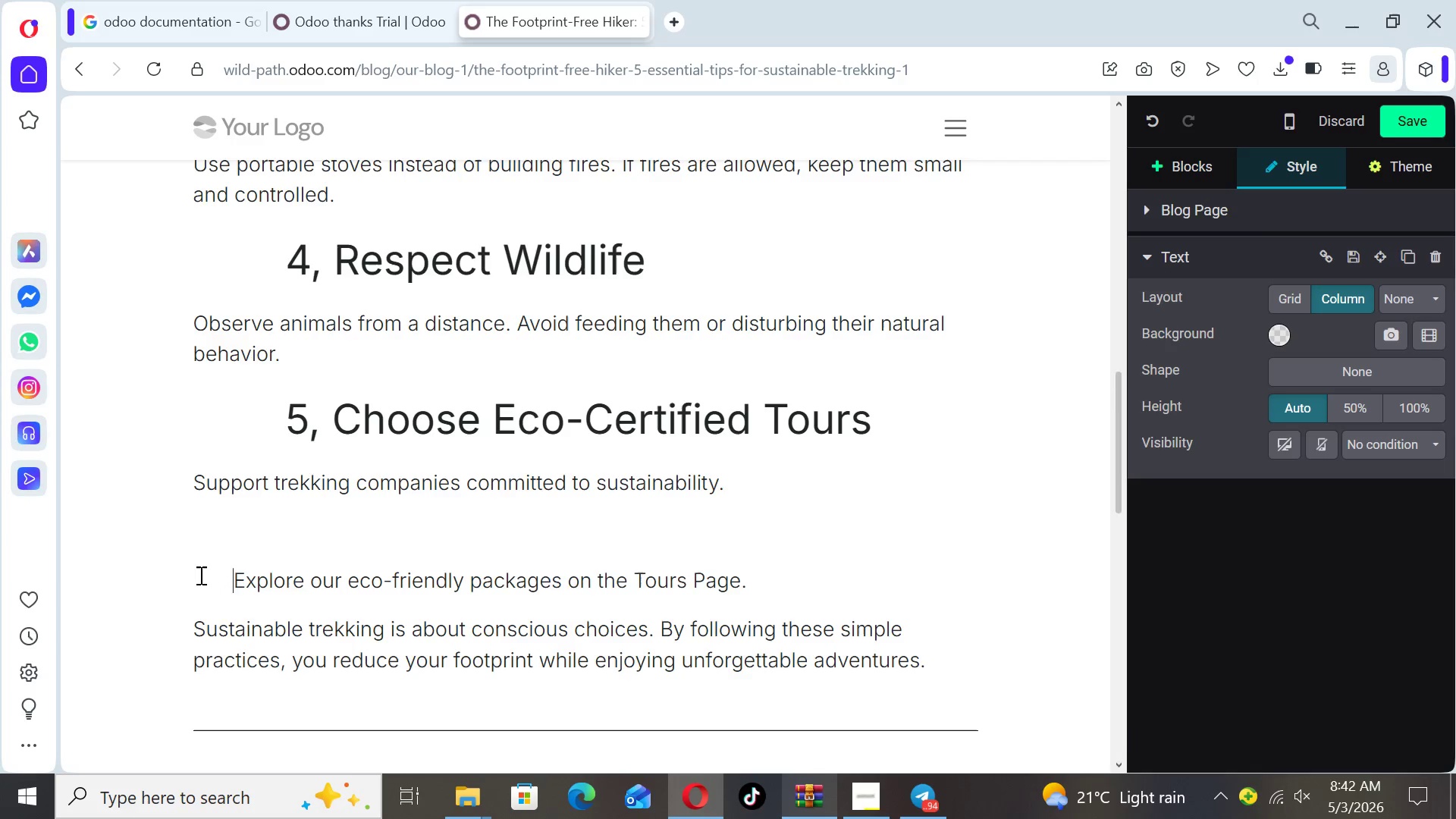 
key(Space)
 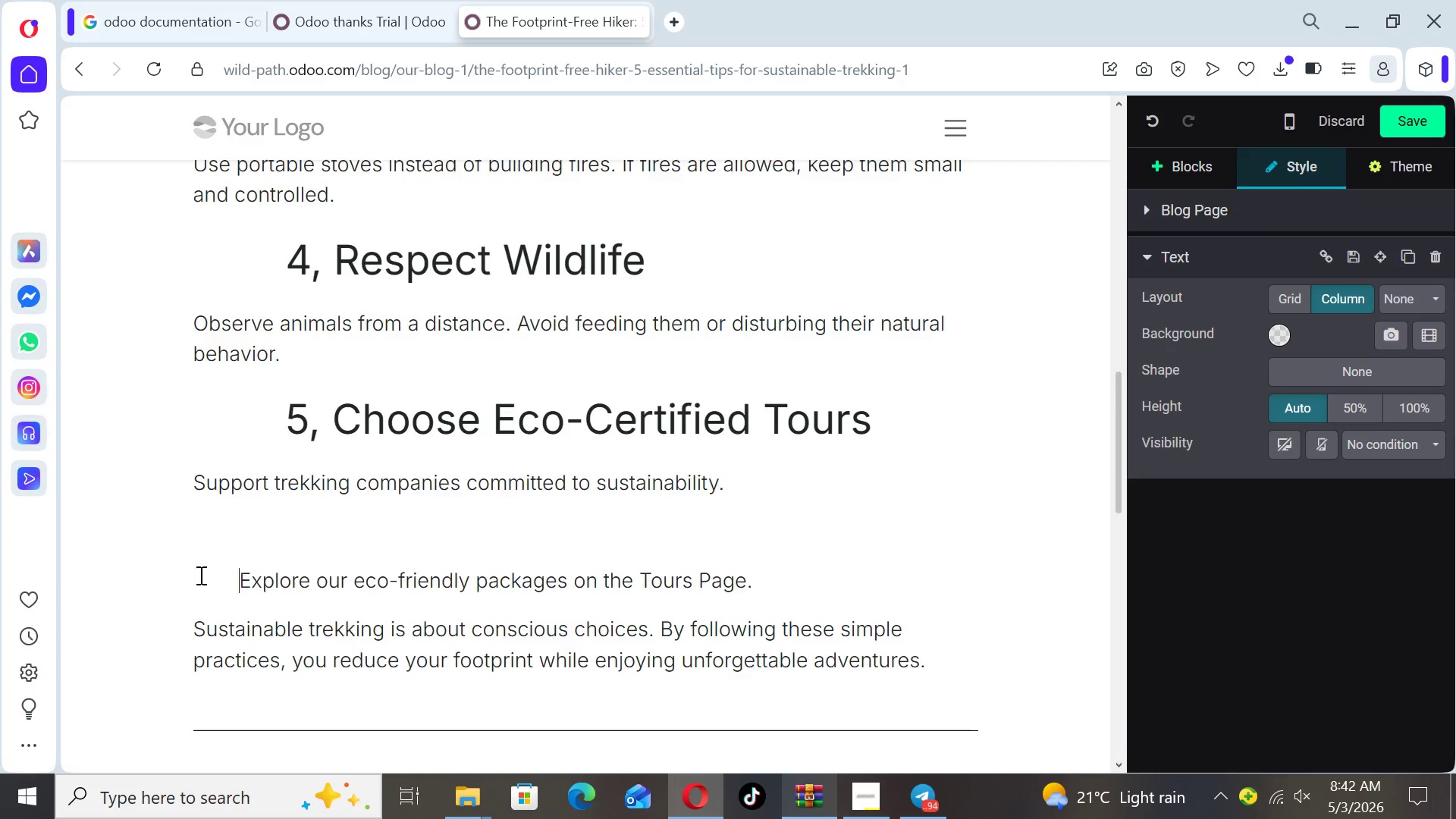 
key(Space)
 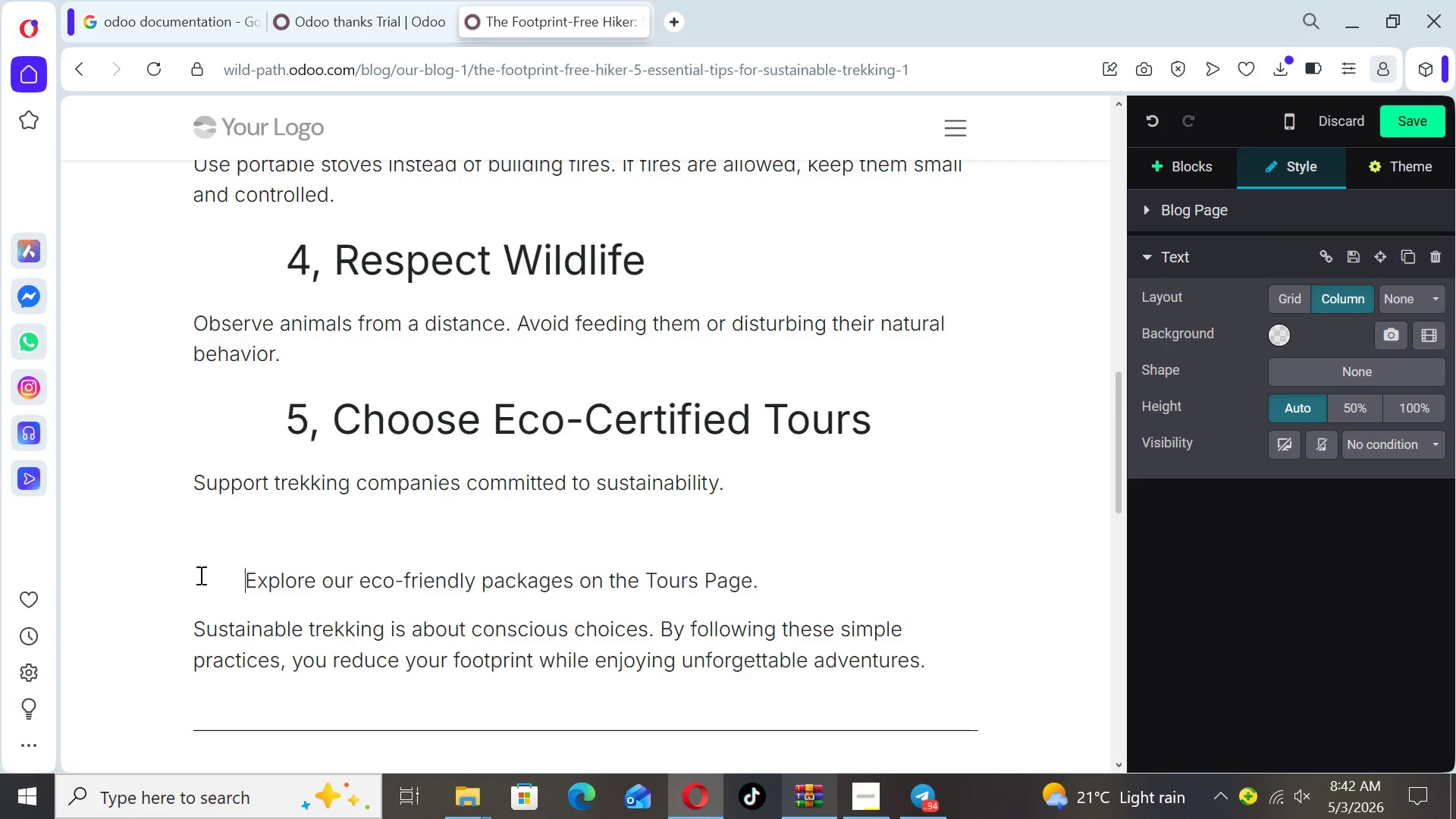 
key(Space)
 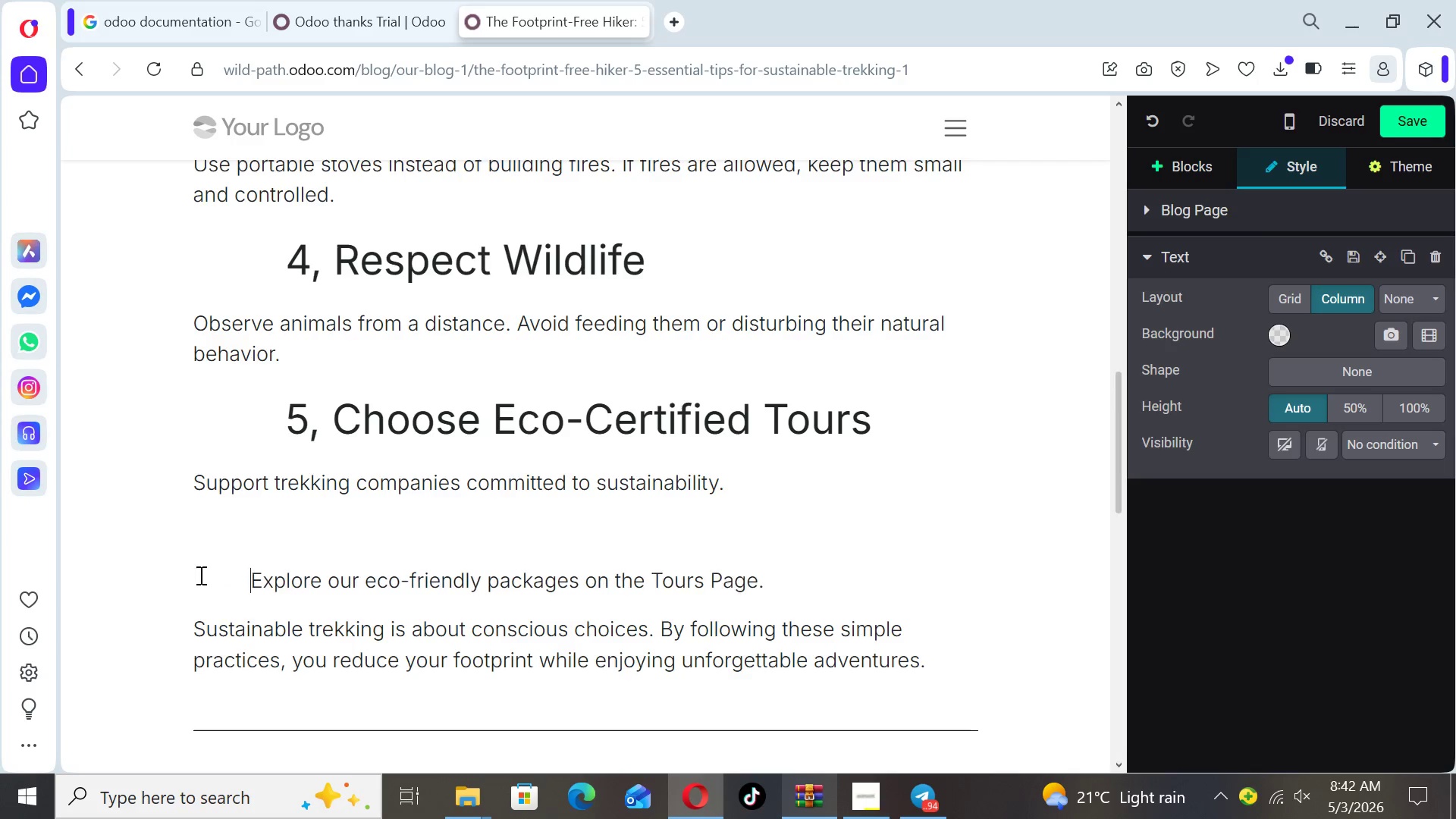 
key(Space)
 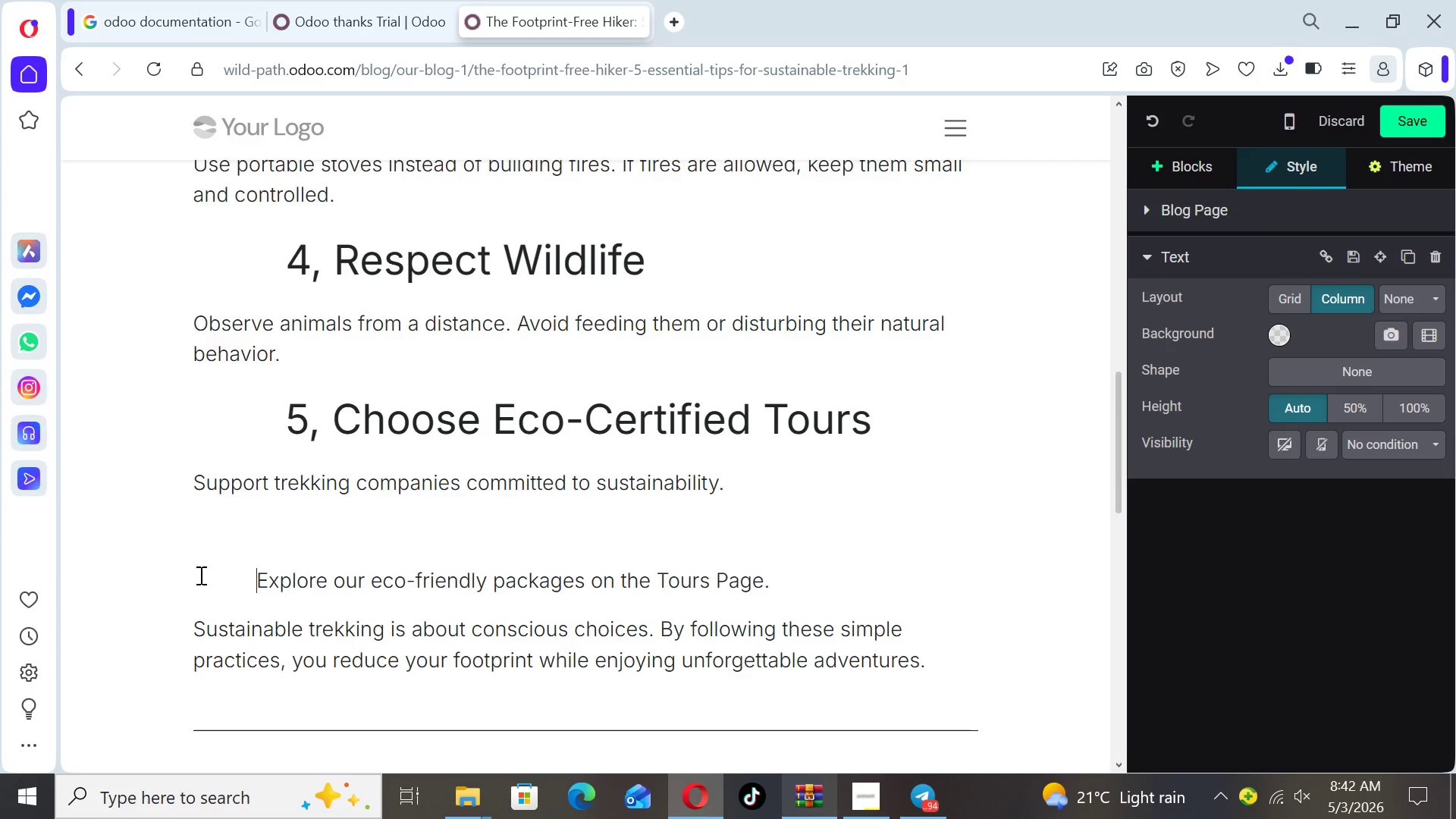 
key(Space)
 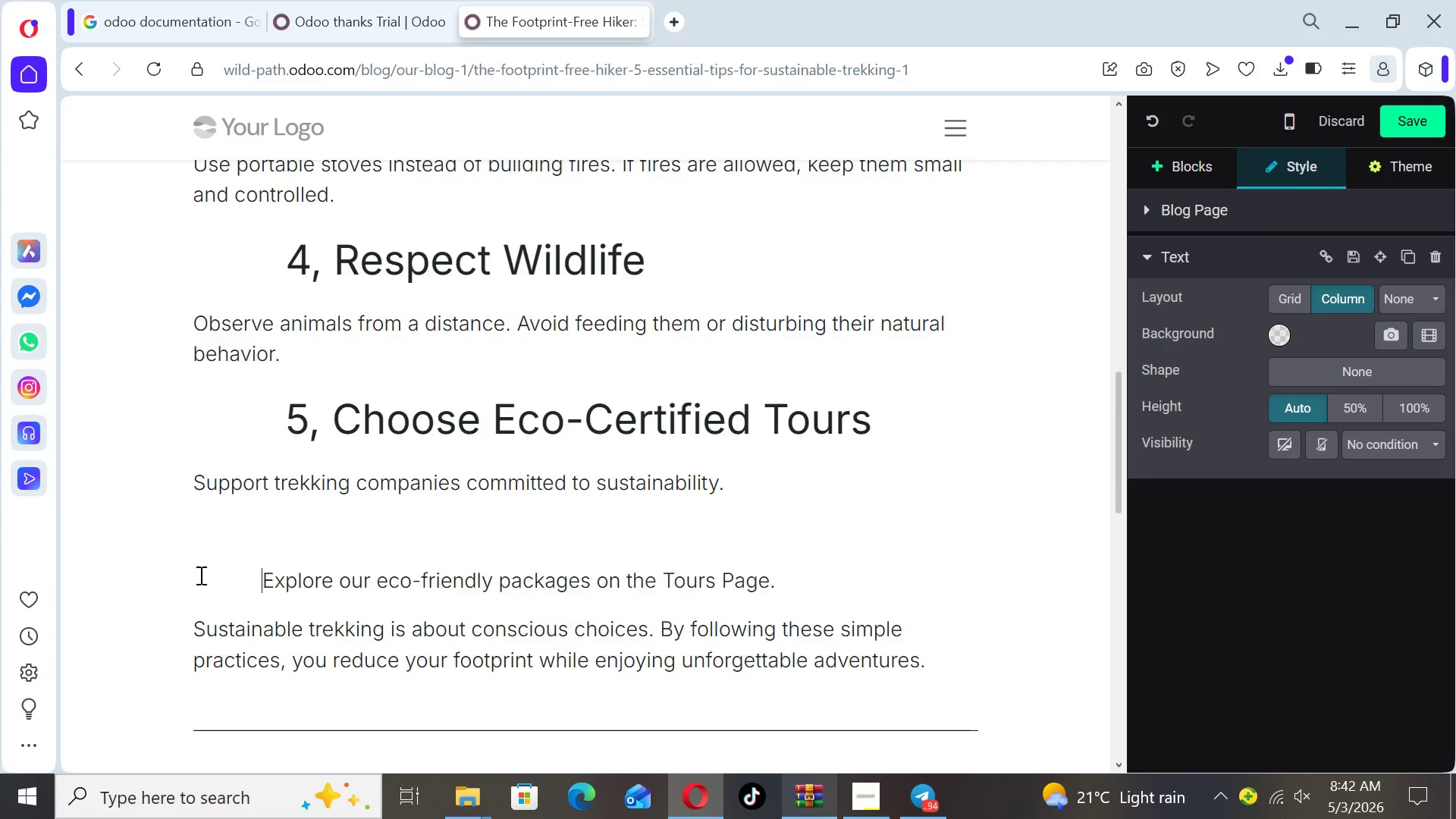 
key(Space)
 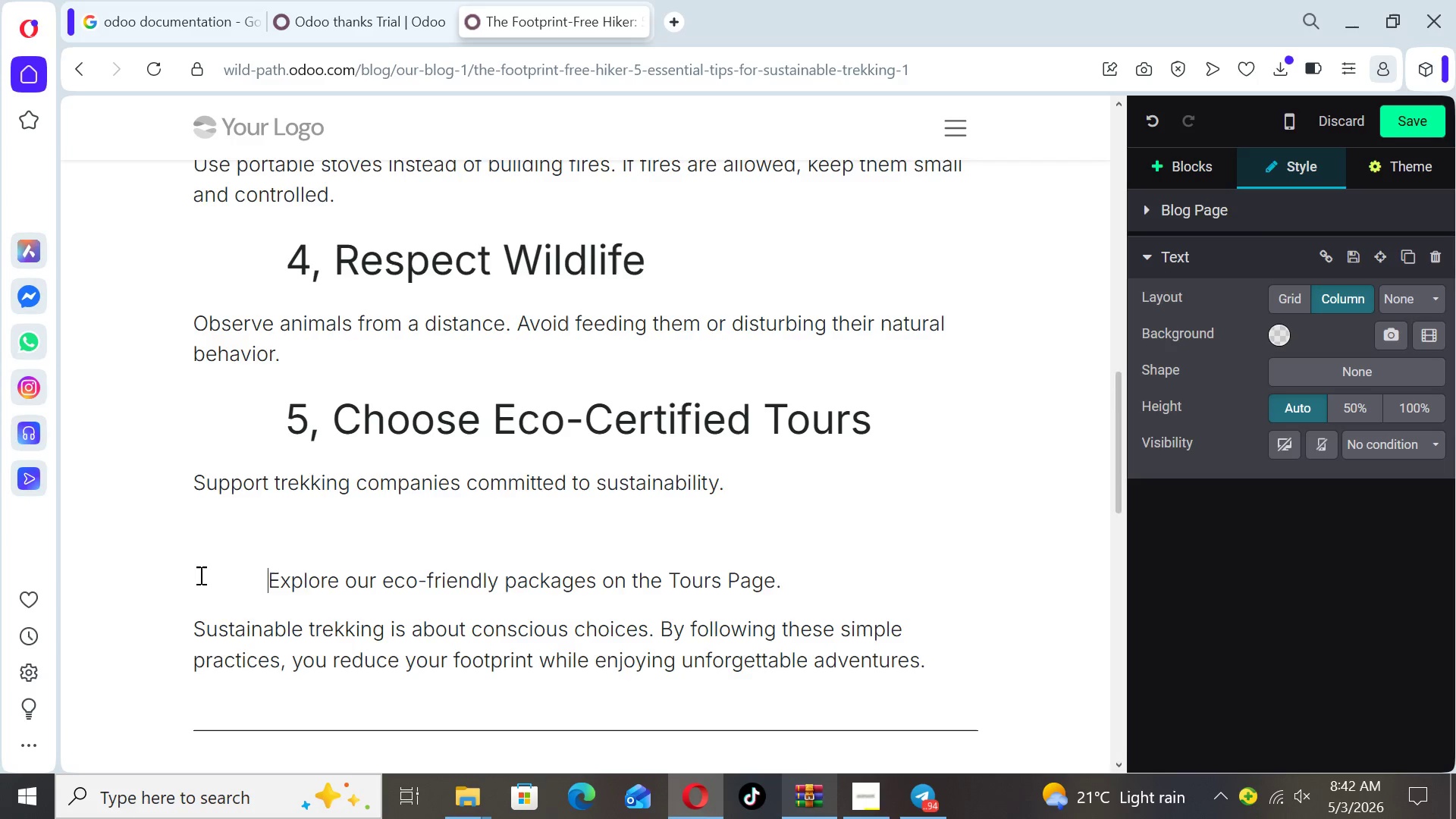 
key(Space)
 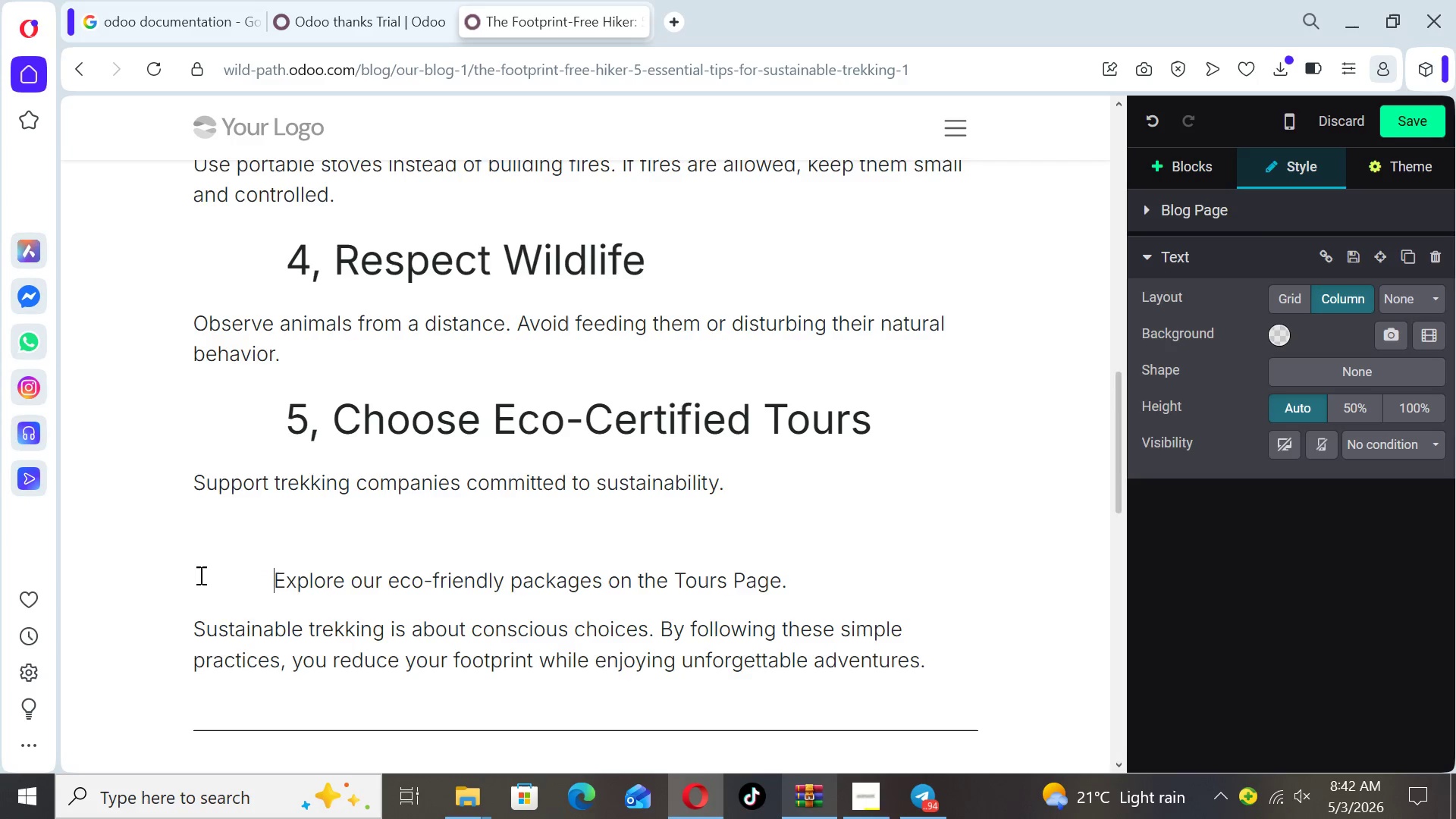 
key(Space)
 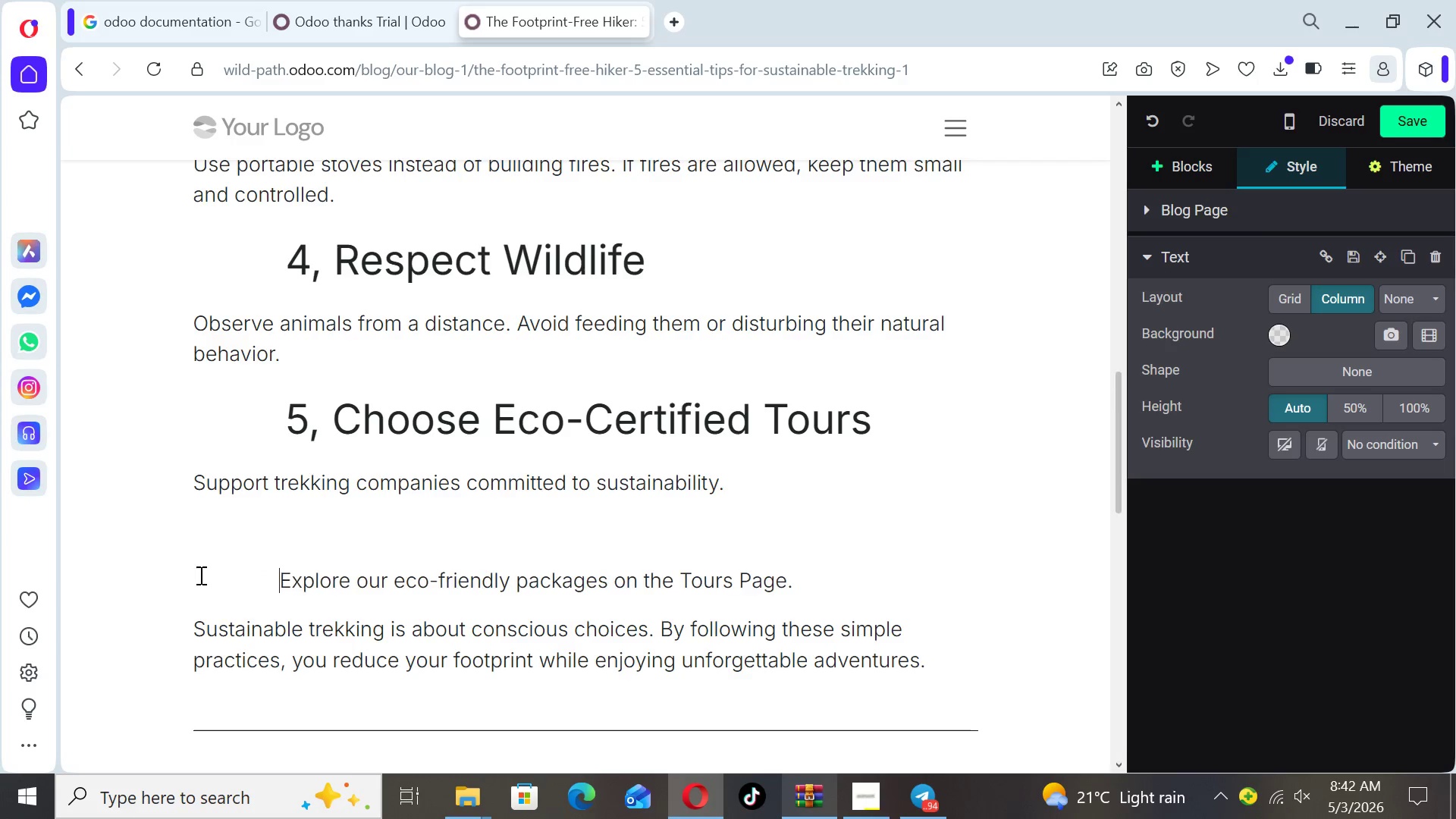 
key(Space)
 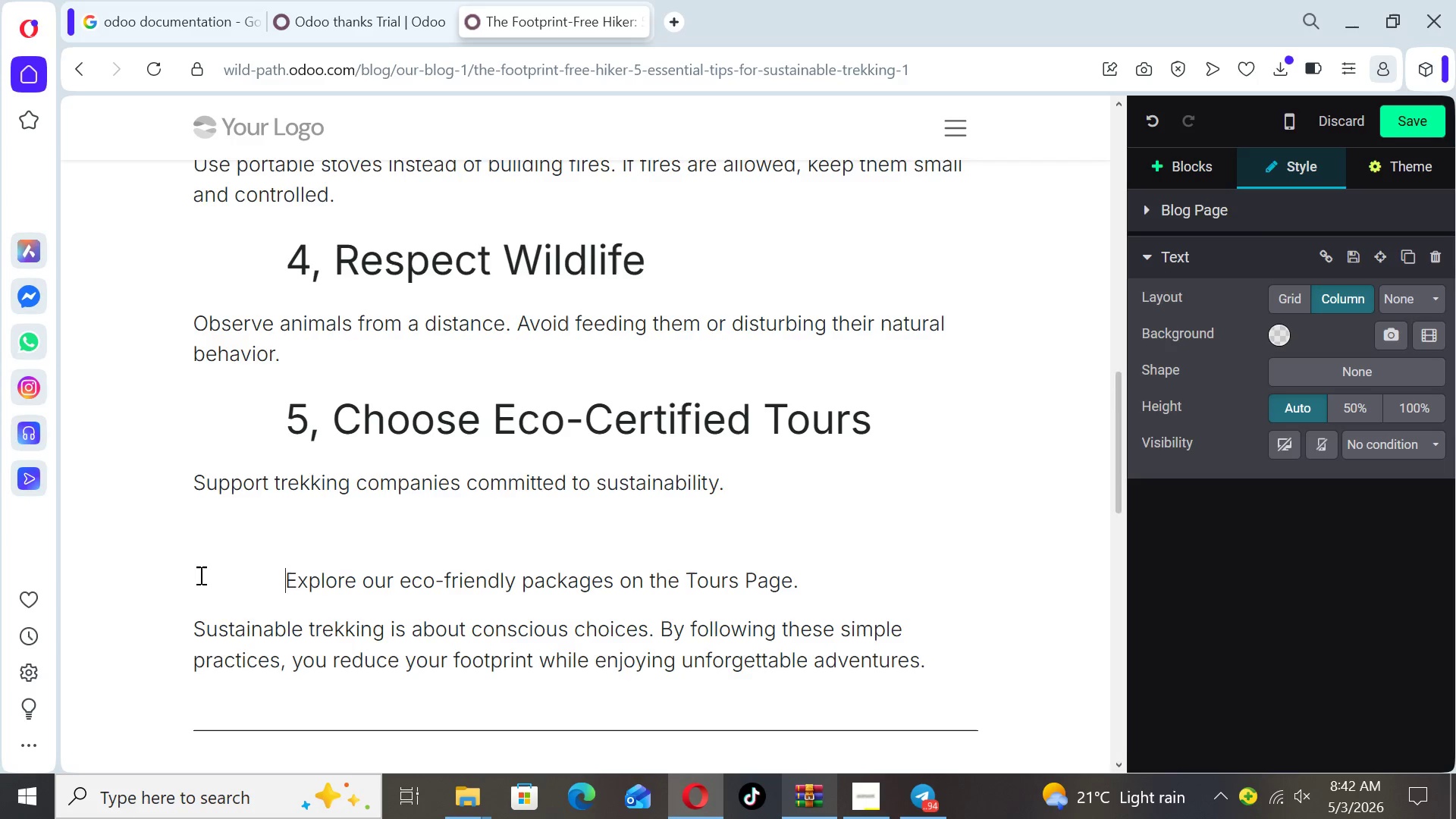 
key(Space)
 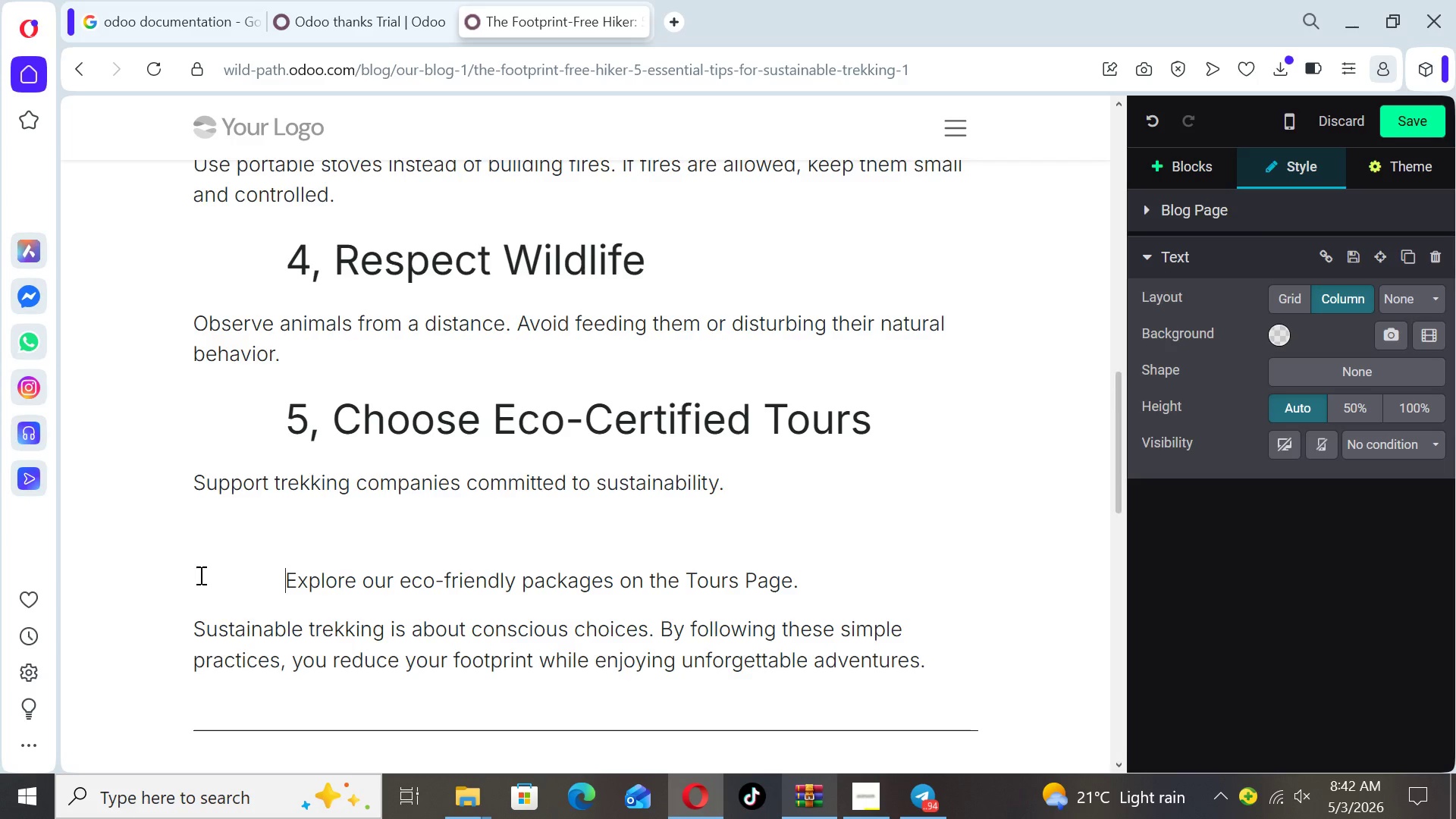 
key(Space)
 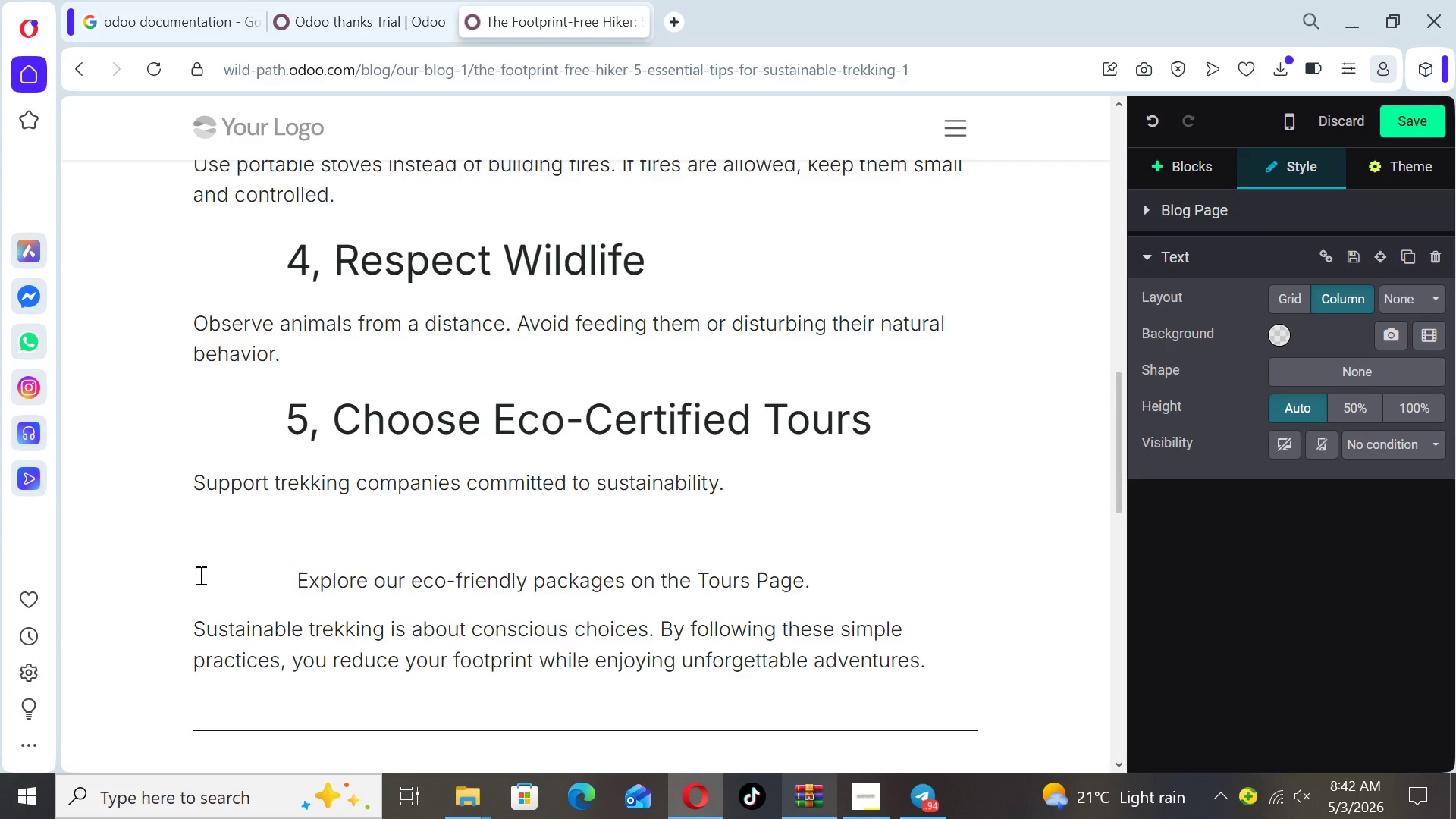 
key(Space)
 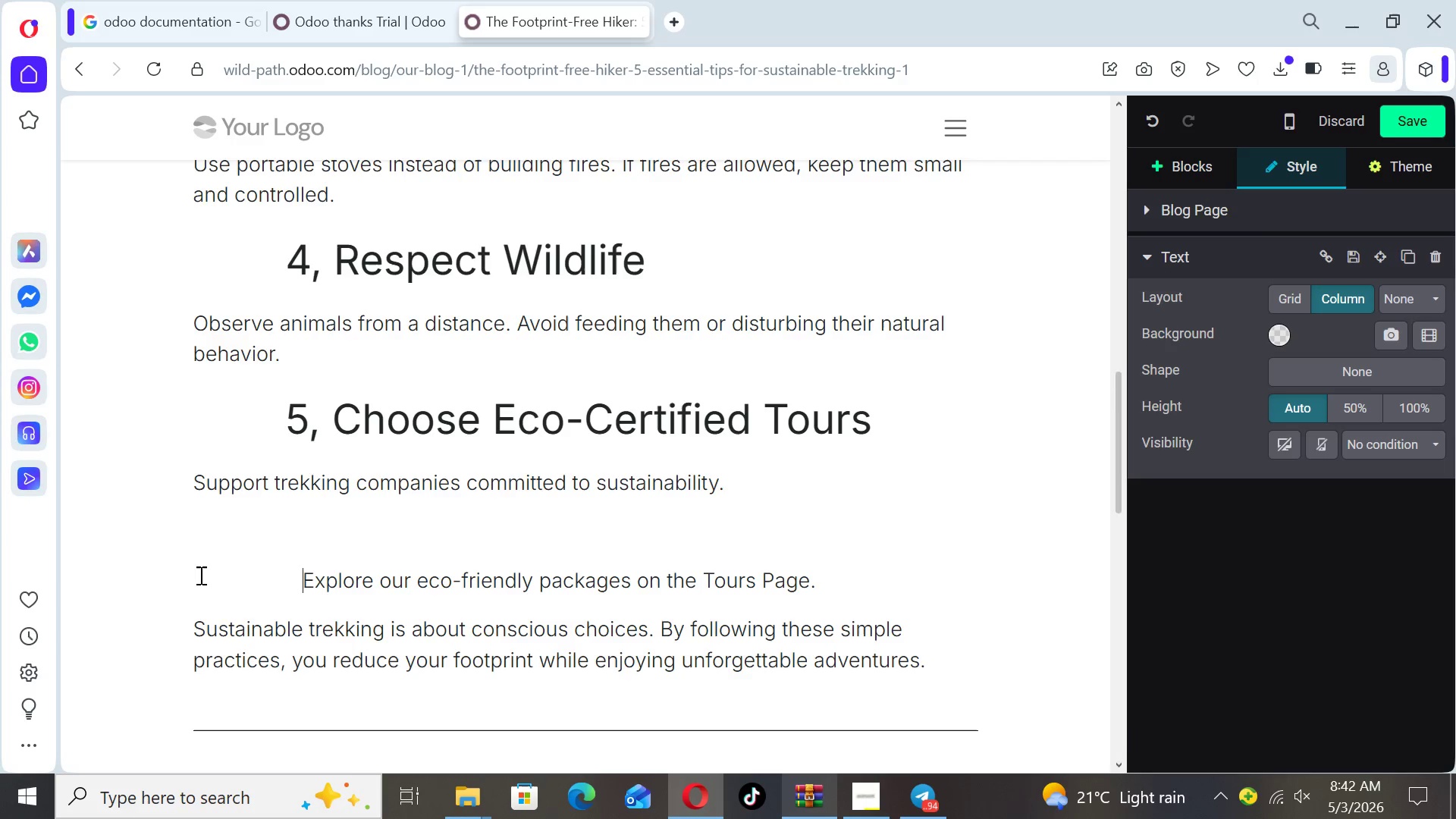 
key(Space)
 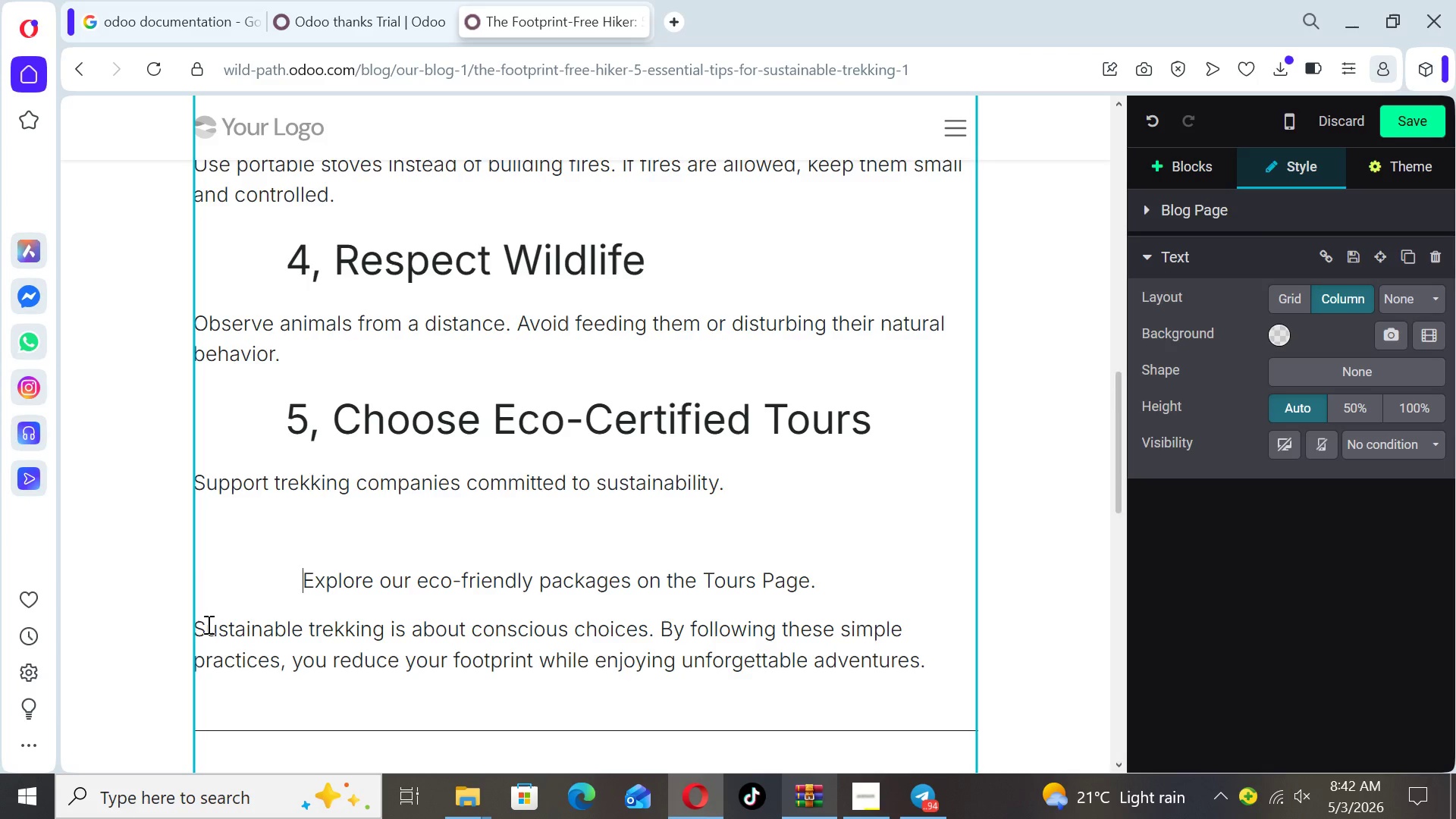 
wait(5.76)
 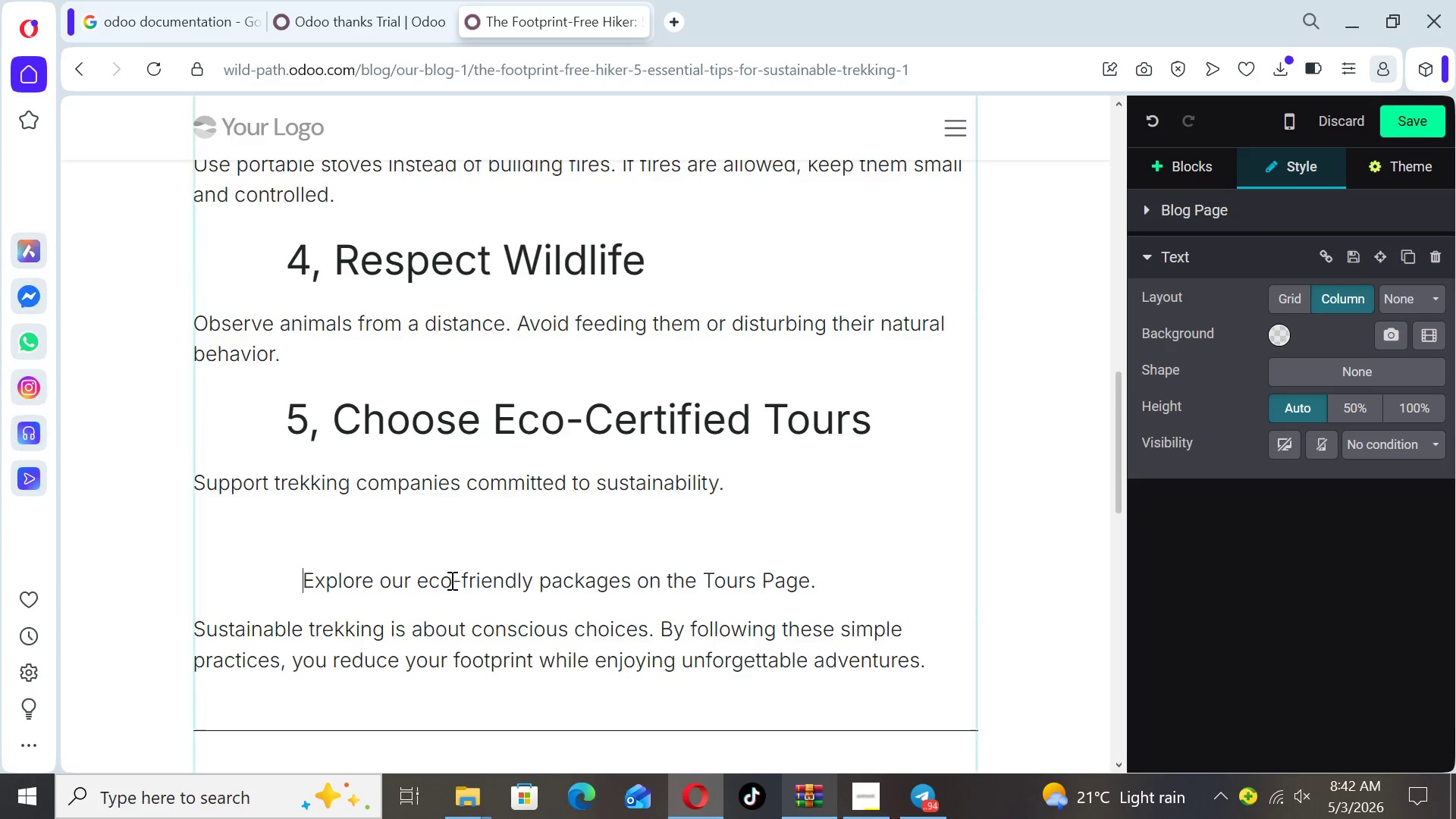 
left_click([193, 625])
 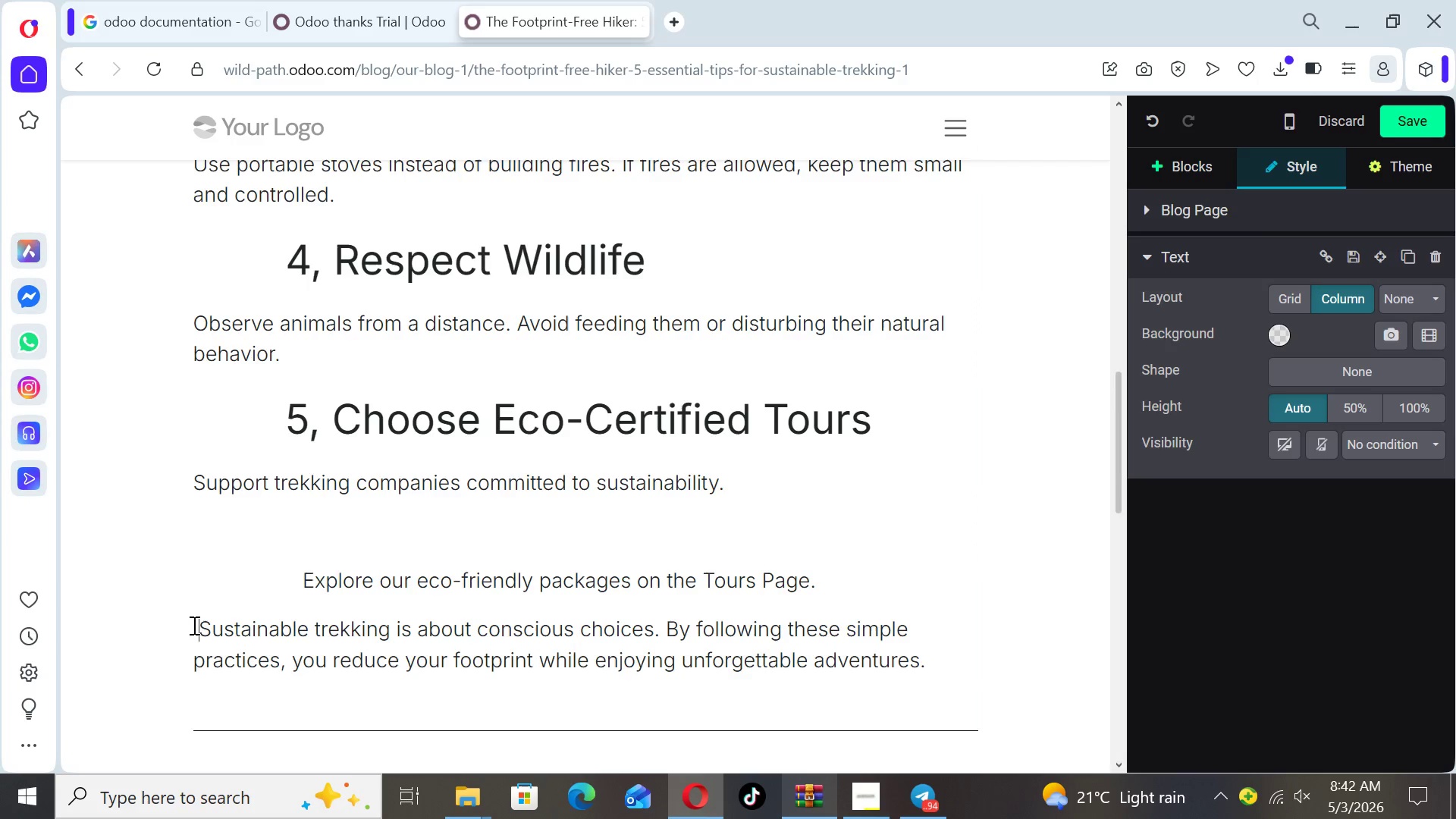 
key(Space)
 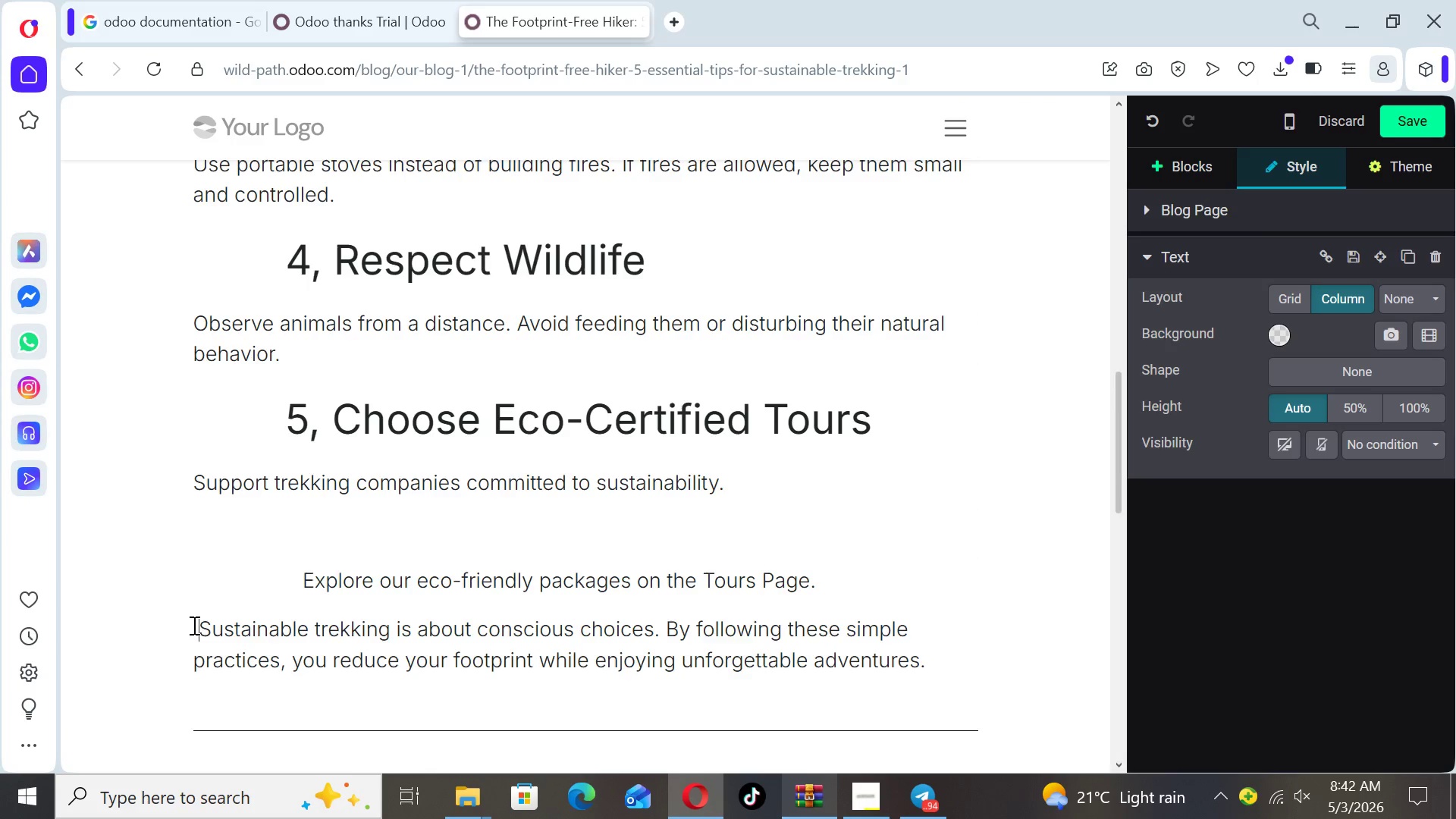 
key(Space)
 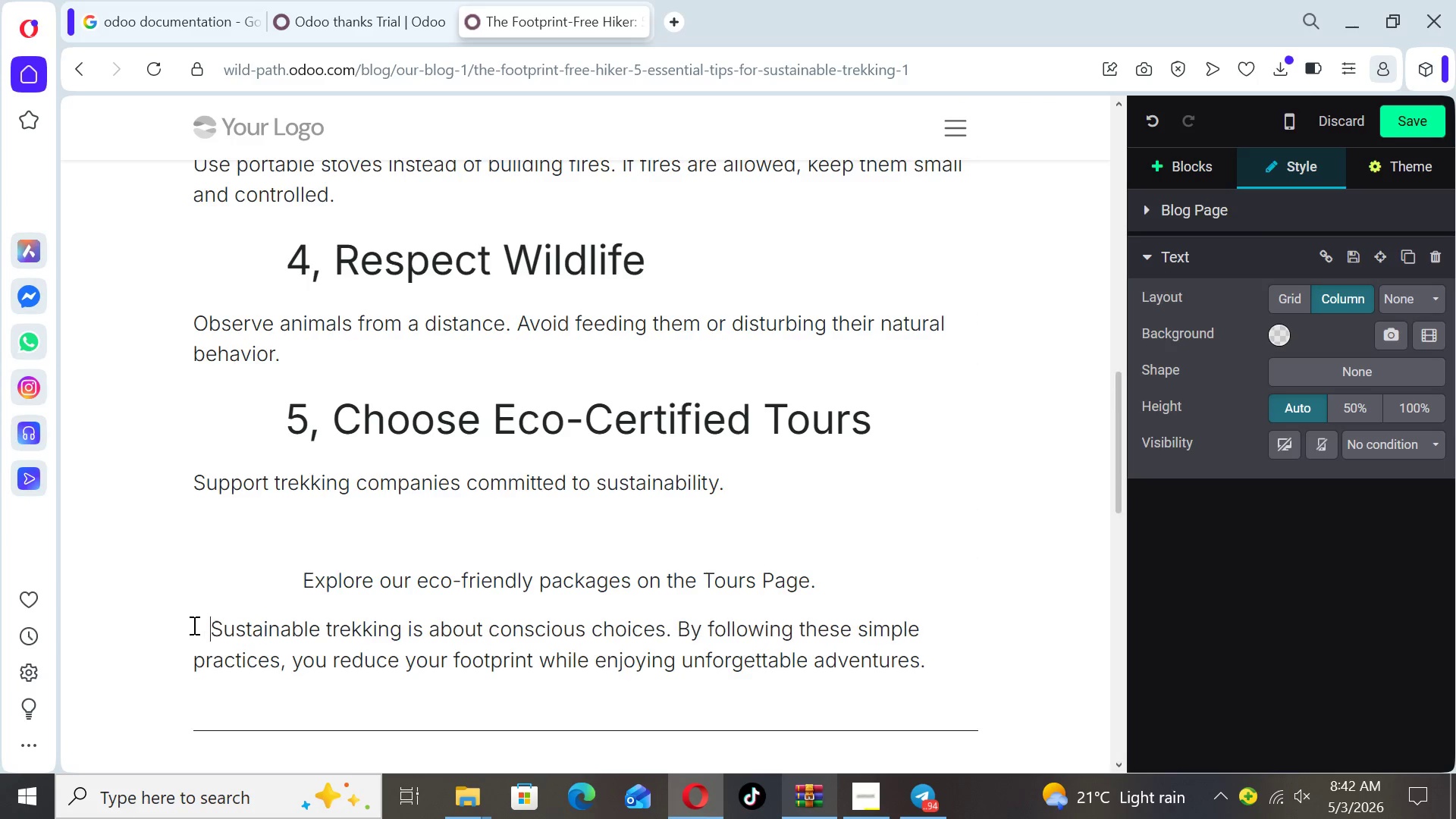 
key(Space)
 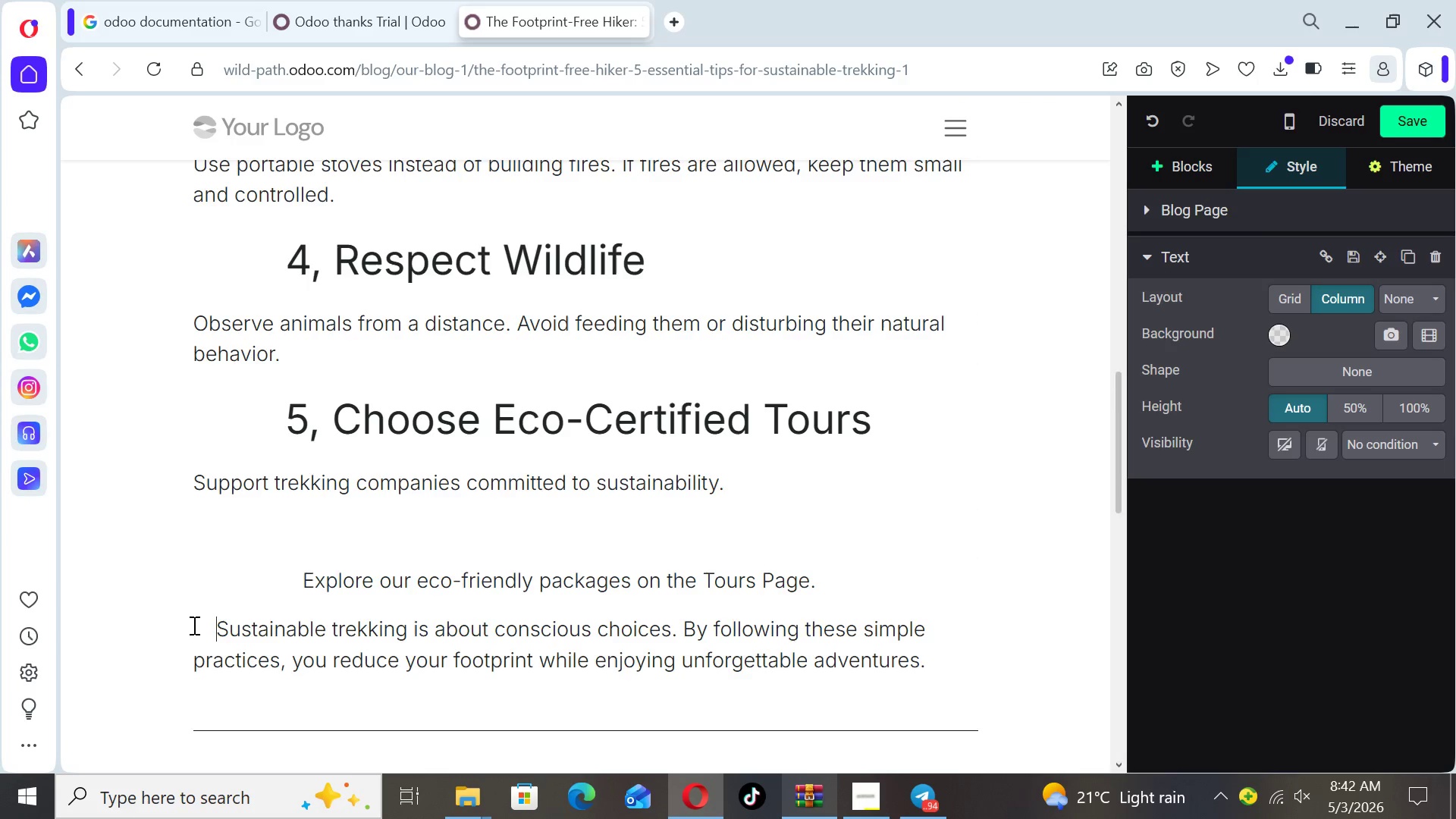 
key(Space)
 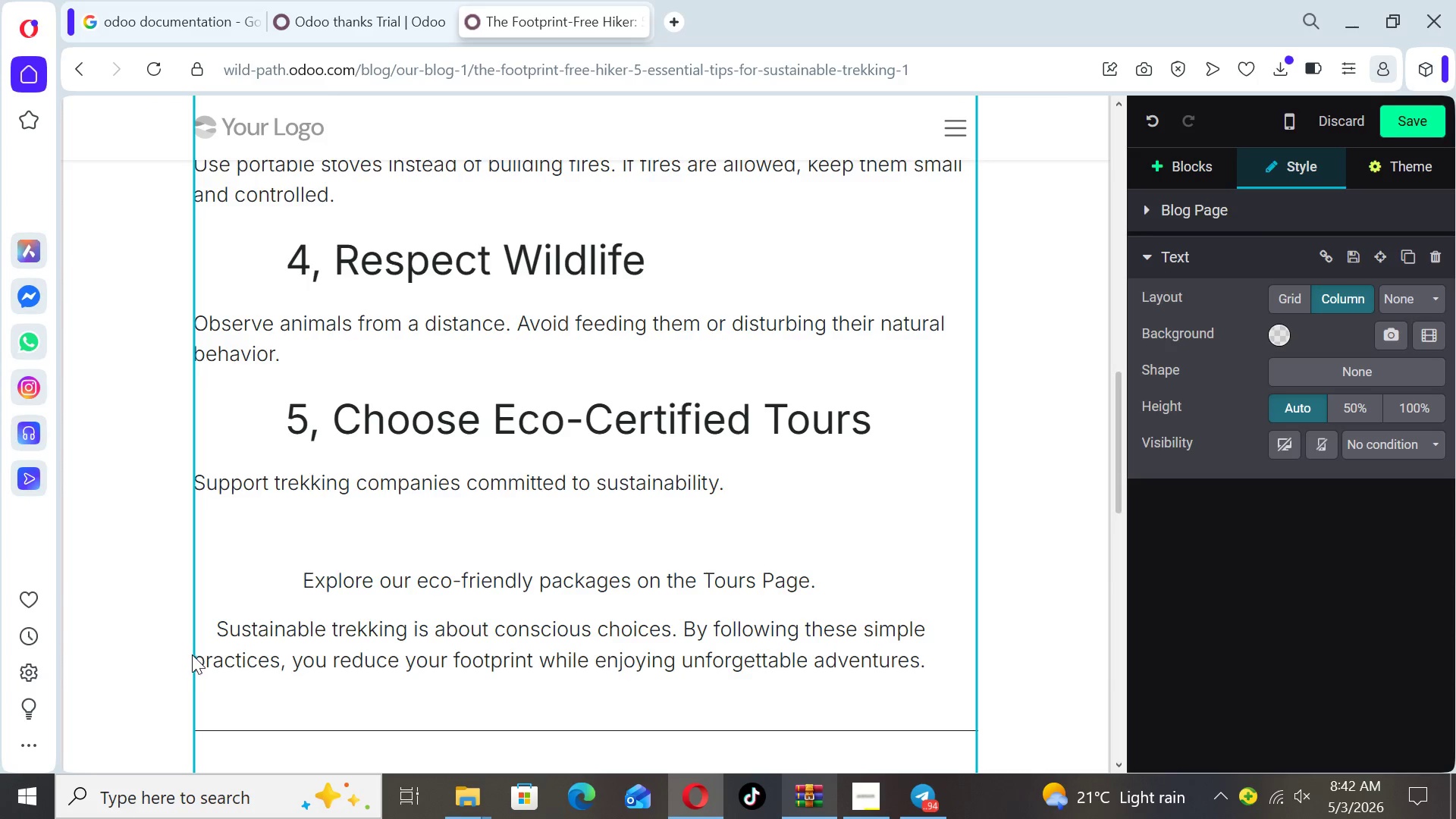 
left_click([194, 654])
 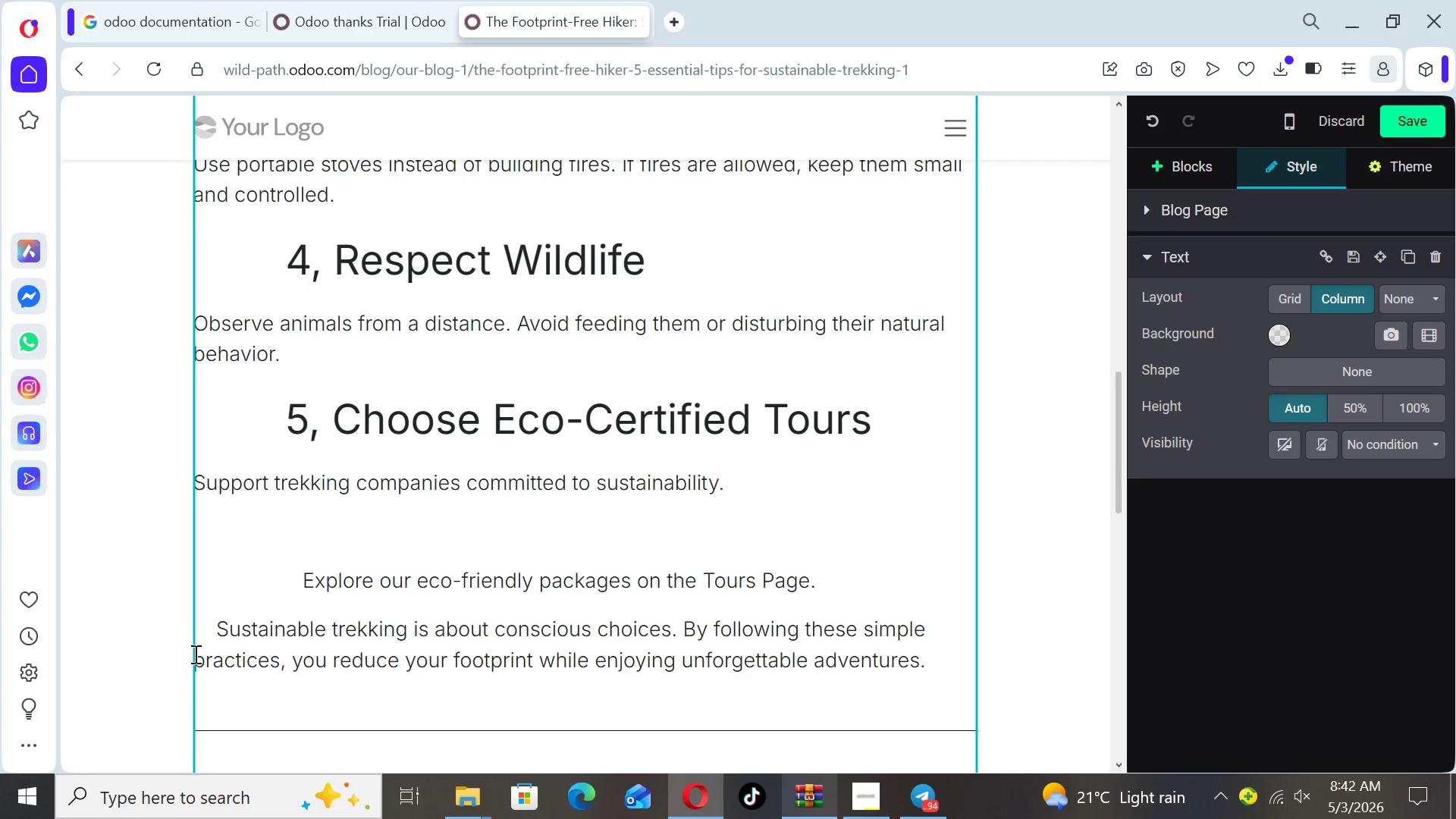 
key(Space)
 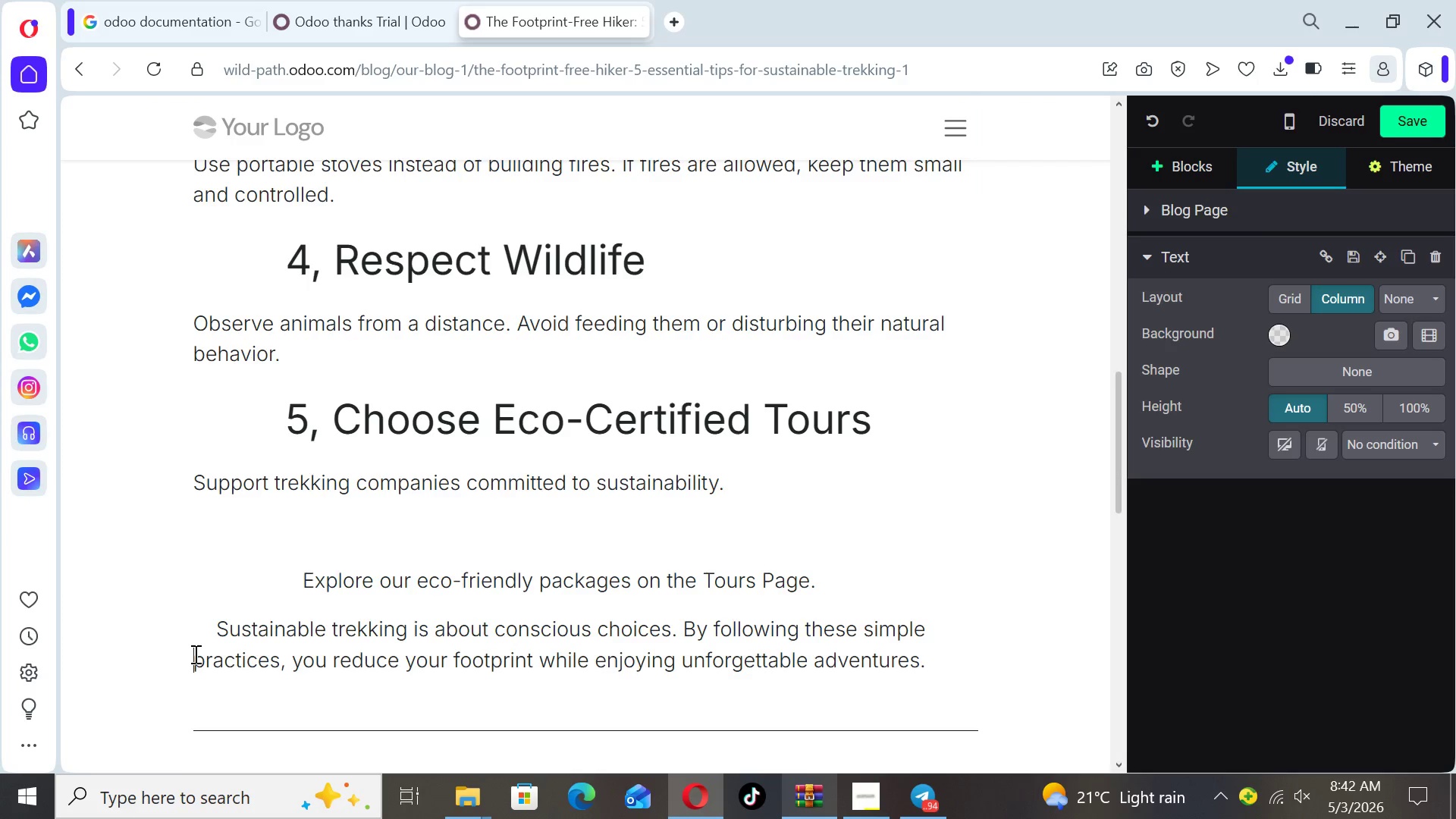 
key(Space)
 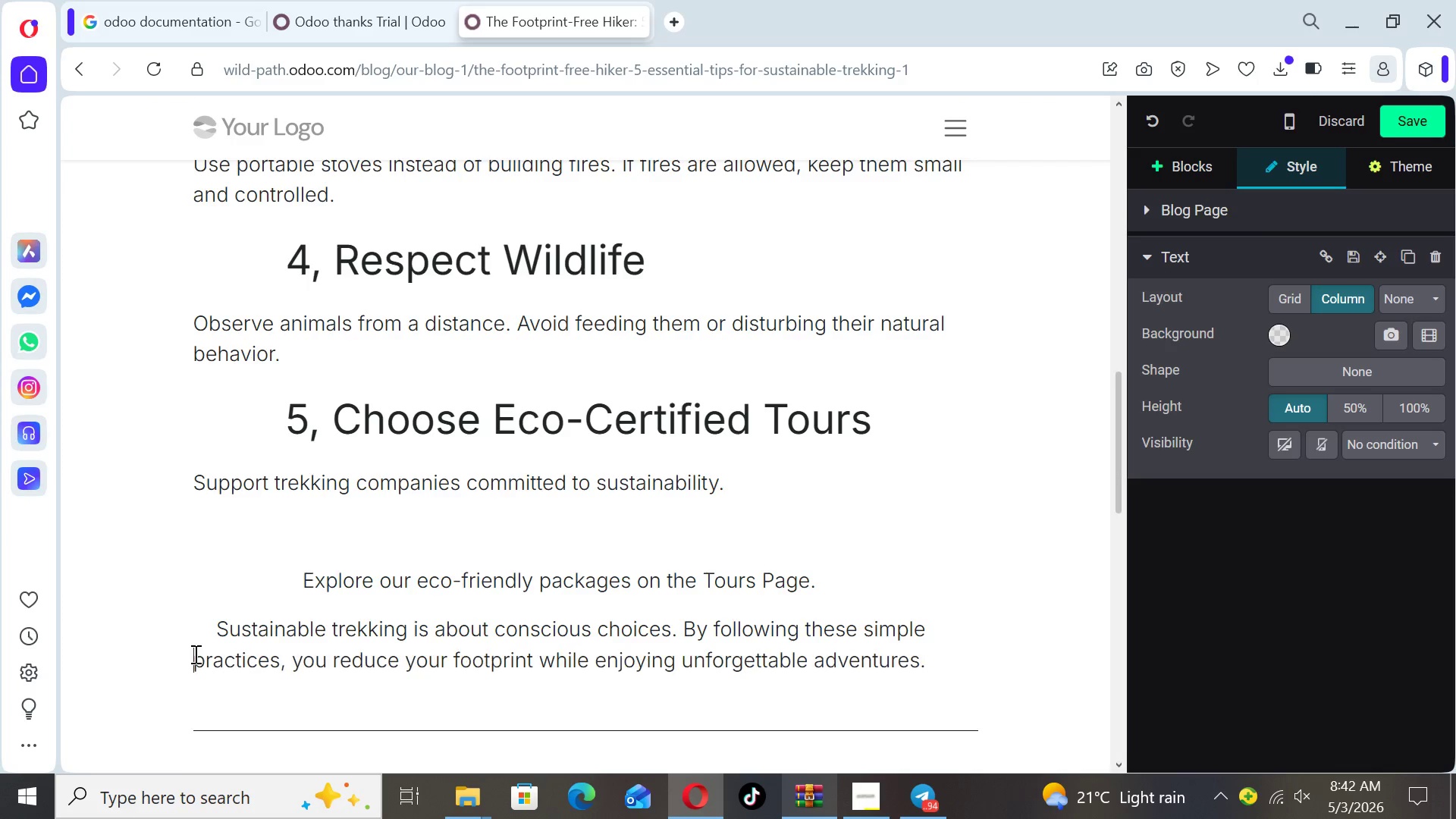 
key(Space)
 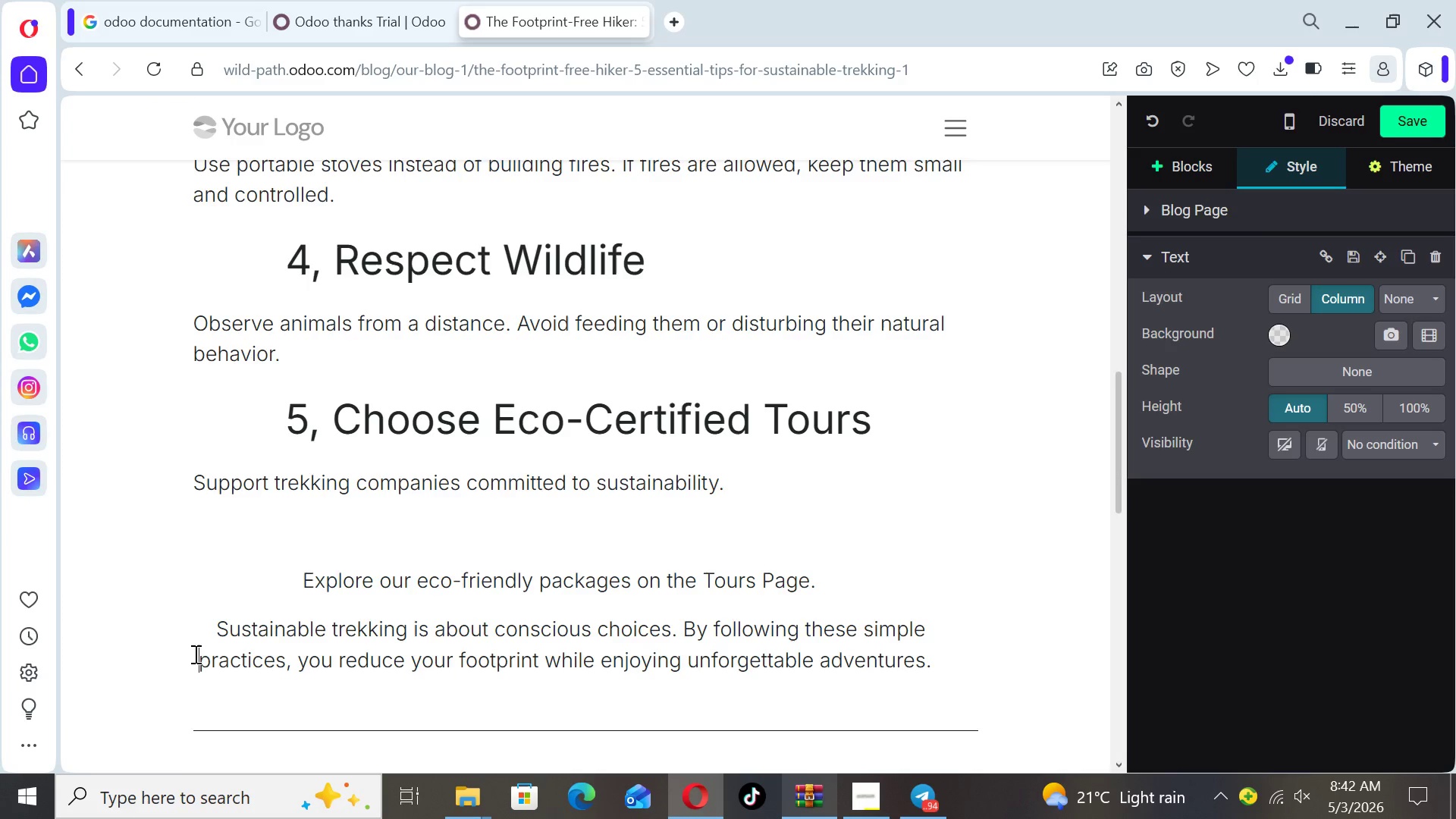 
key(Space)
 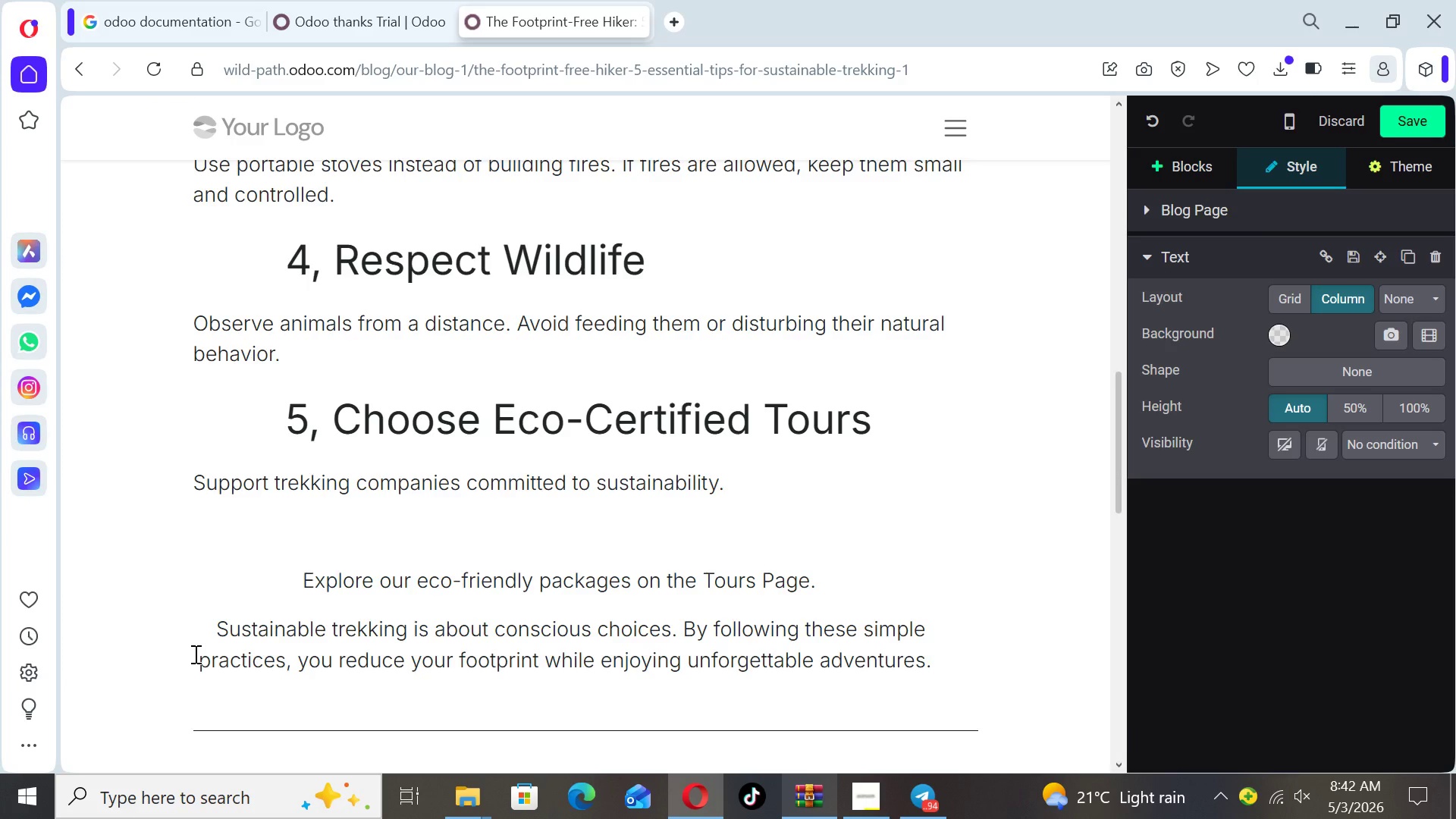 
key(Space)
 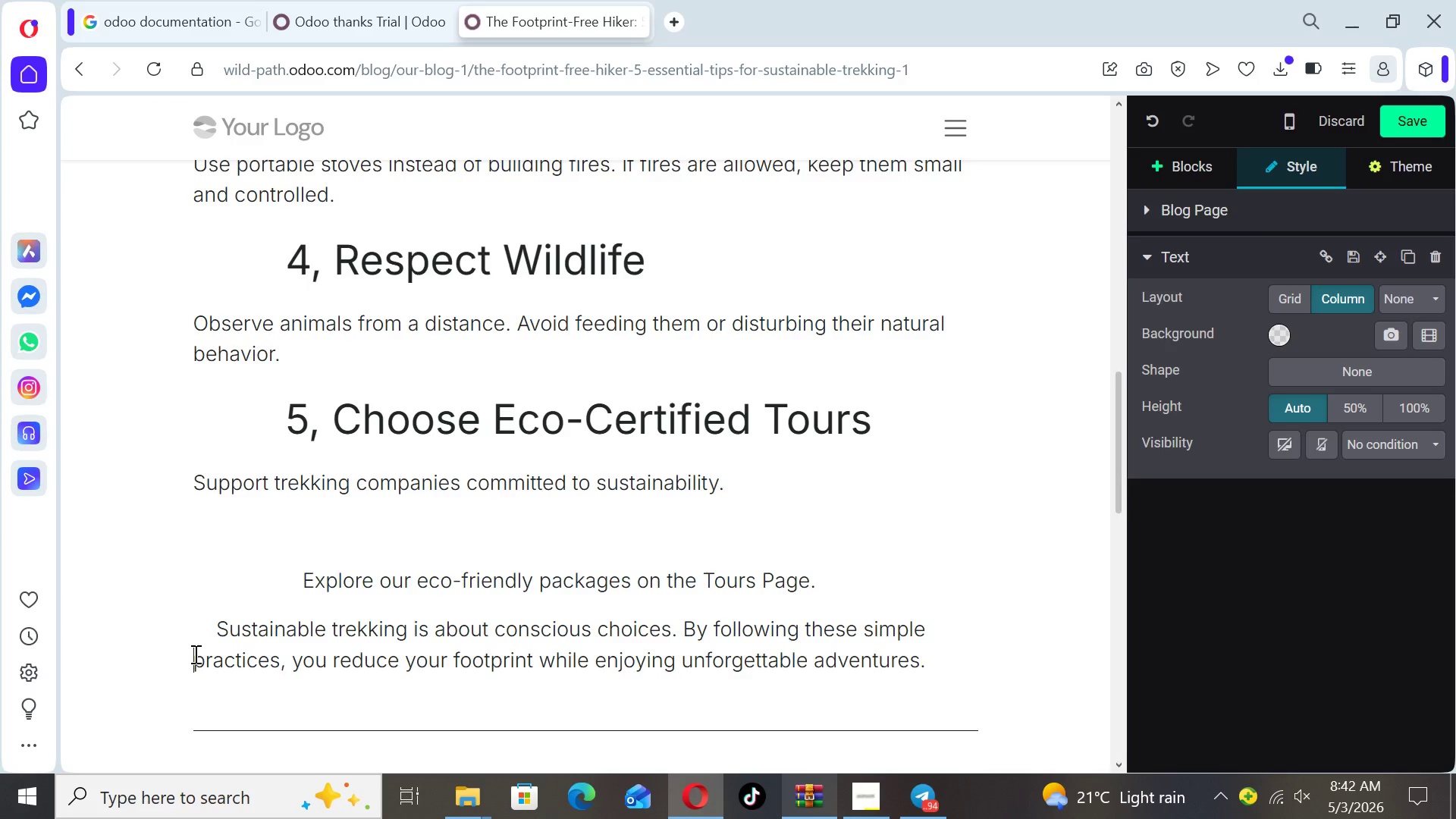 
key(Space)
 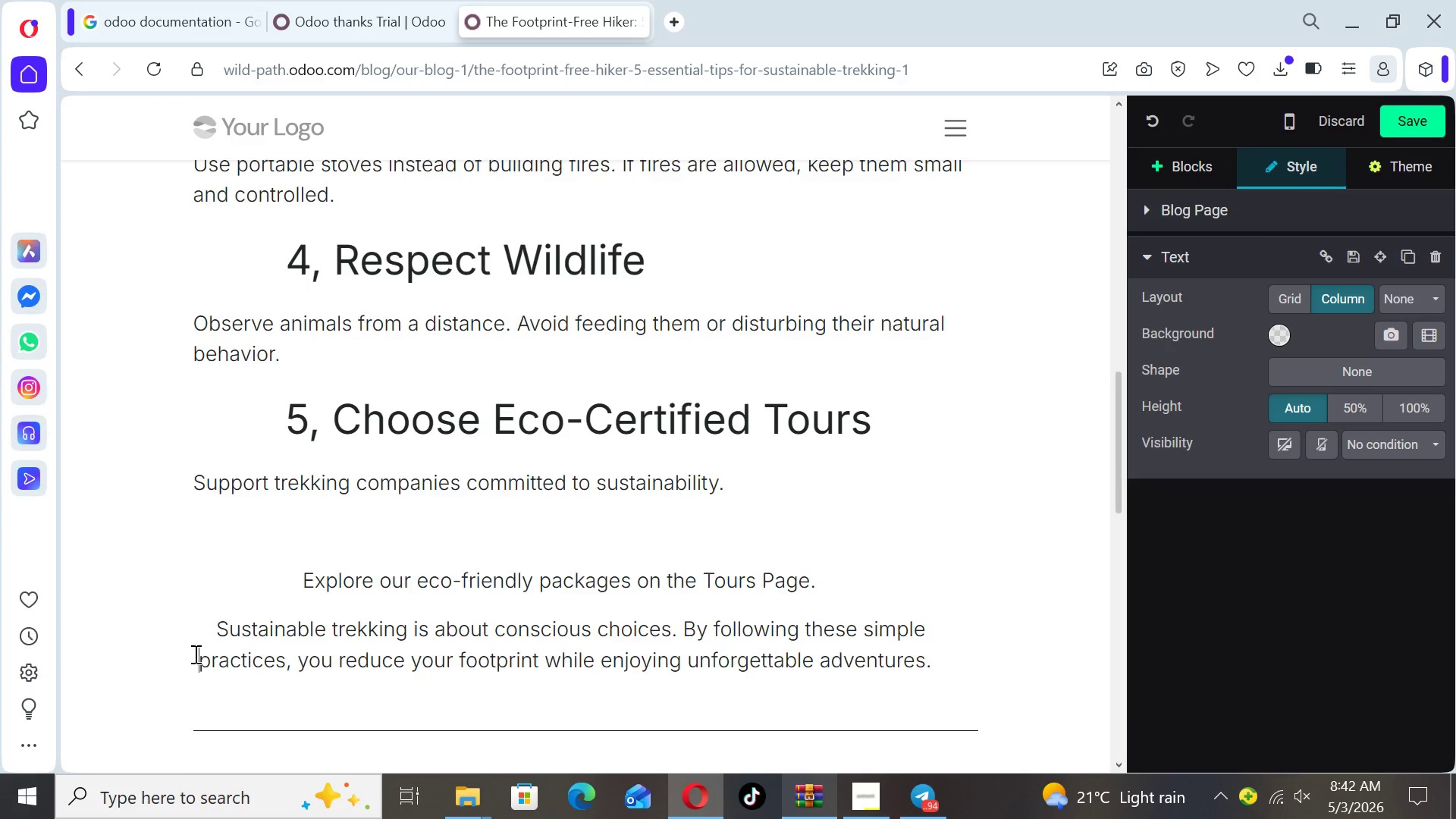 
key(Space)
 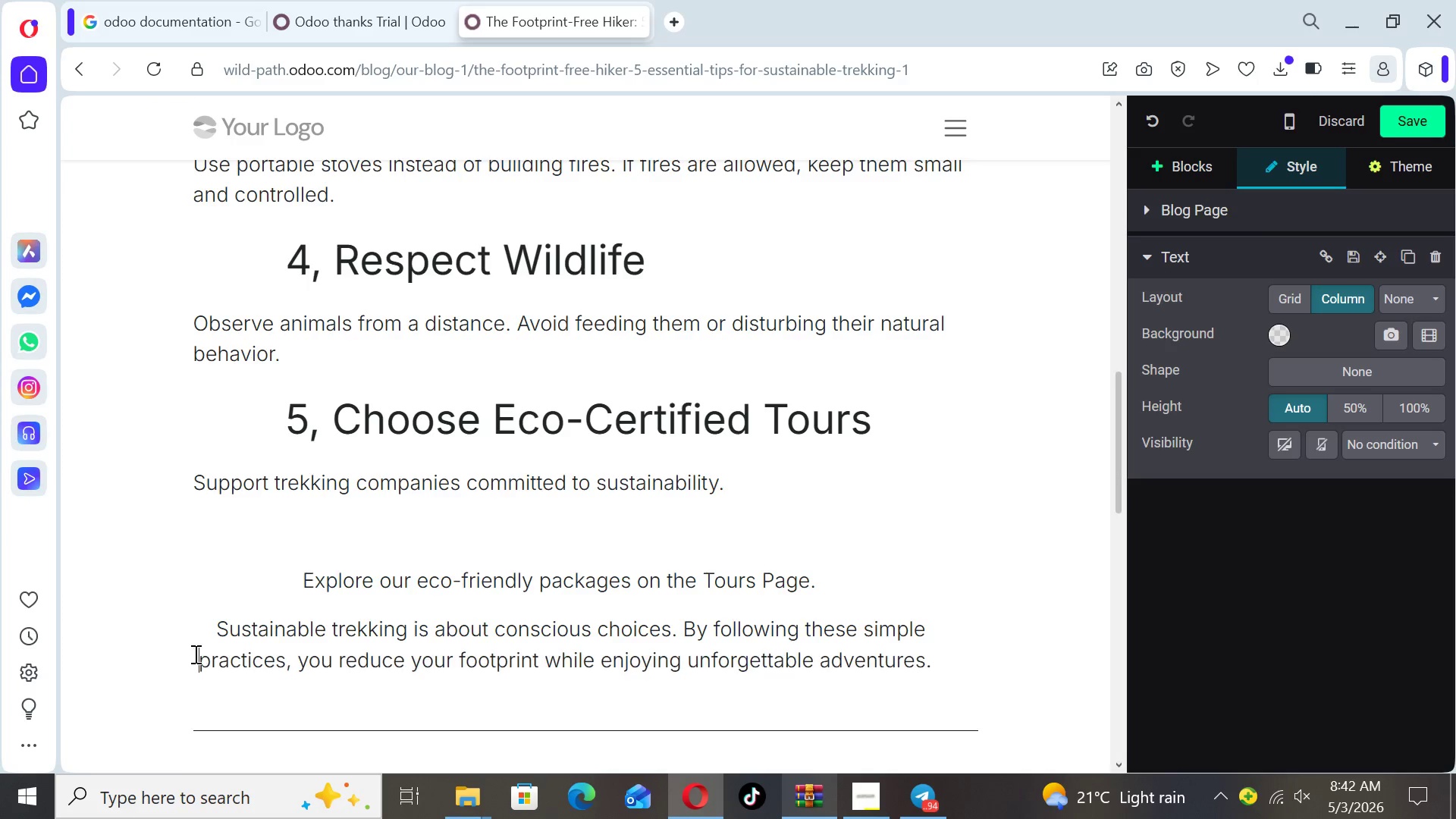 
key(Space)
 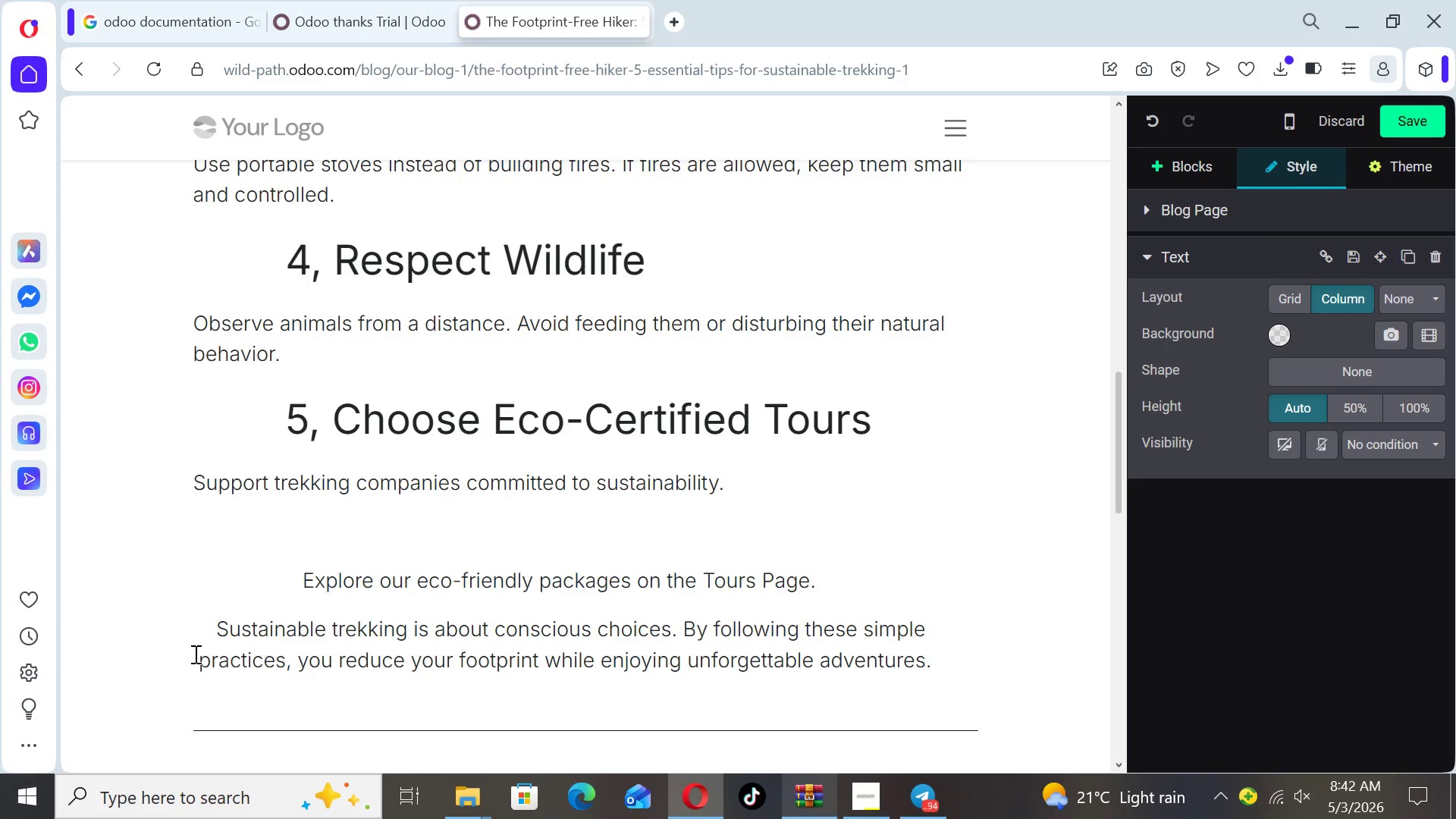 
key(Space)
 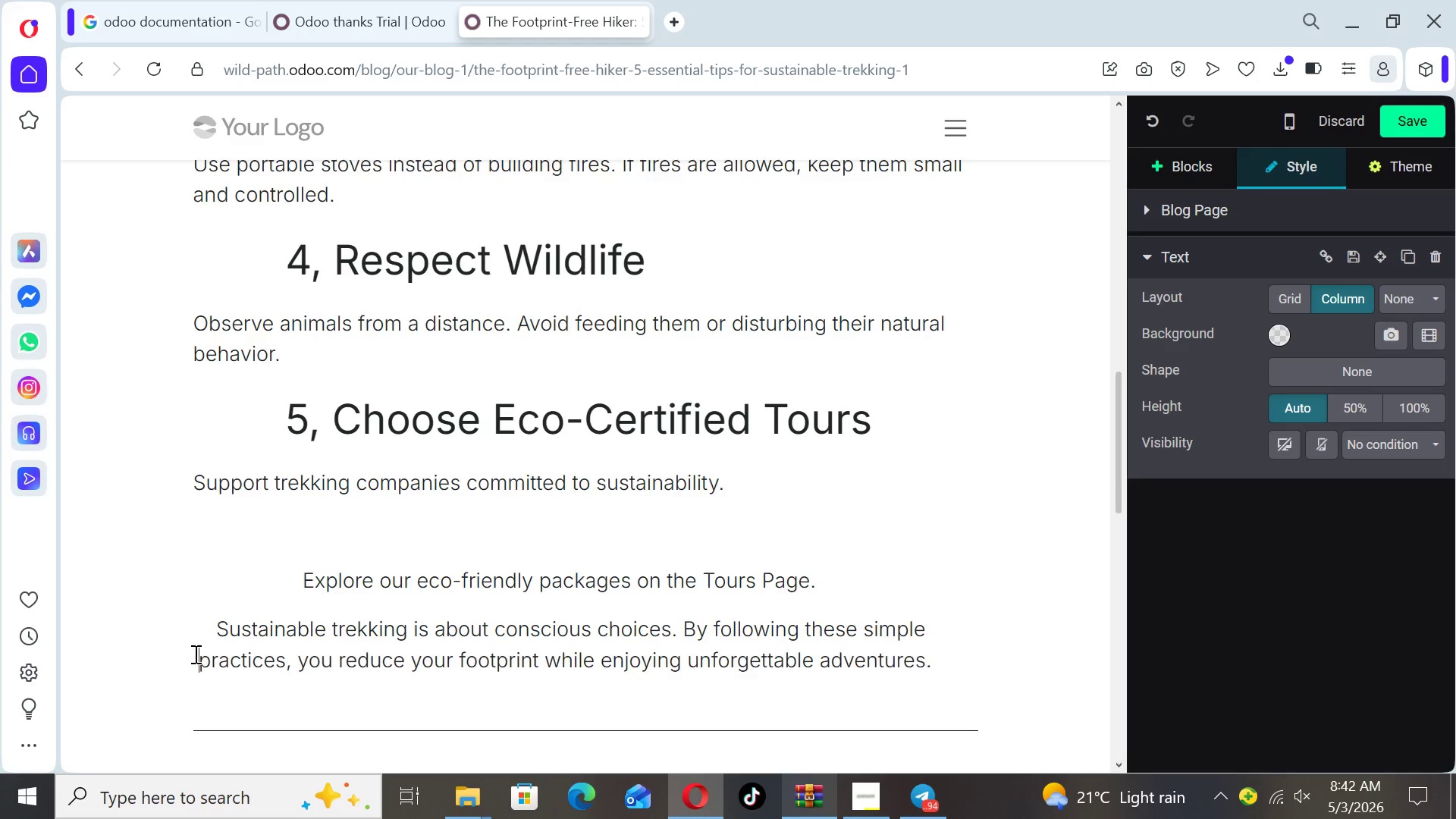 
key(Space)
 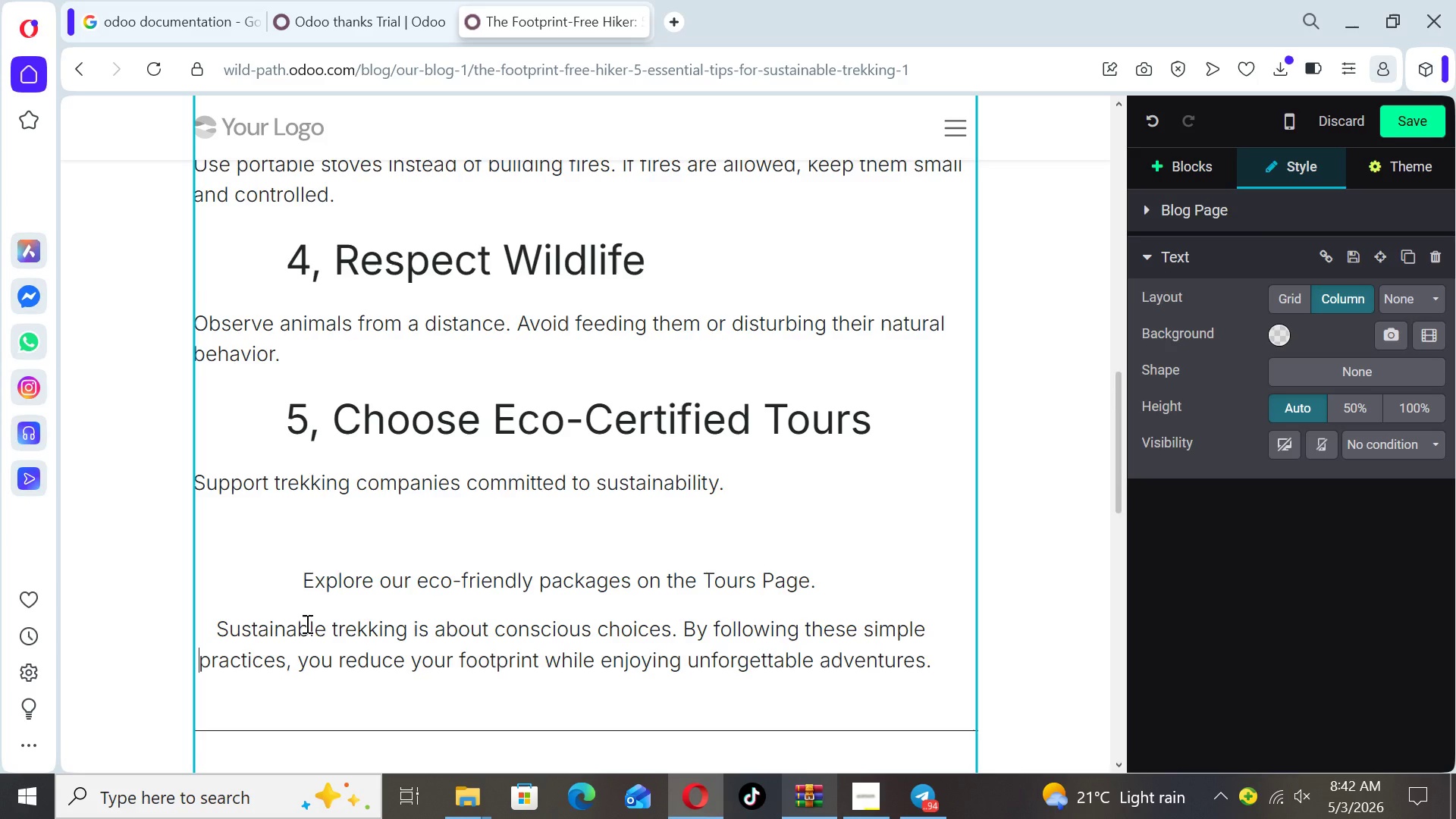 
wait(7.19)
 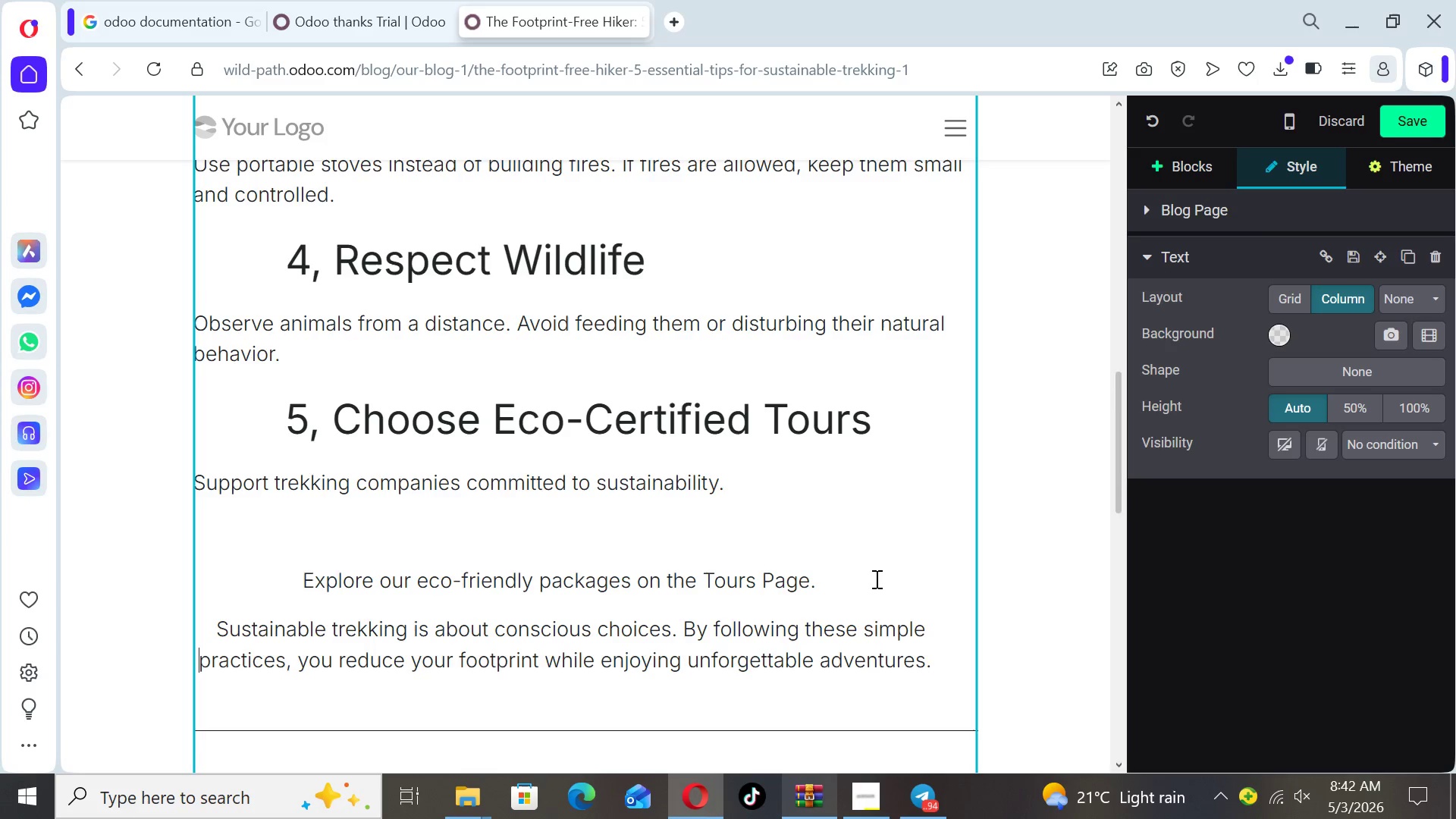 
left_click([1079, 522])
 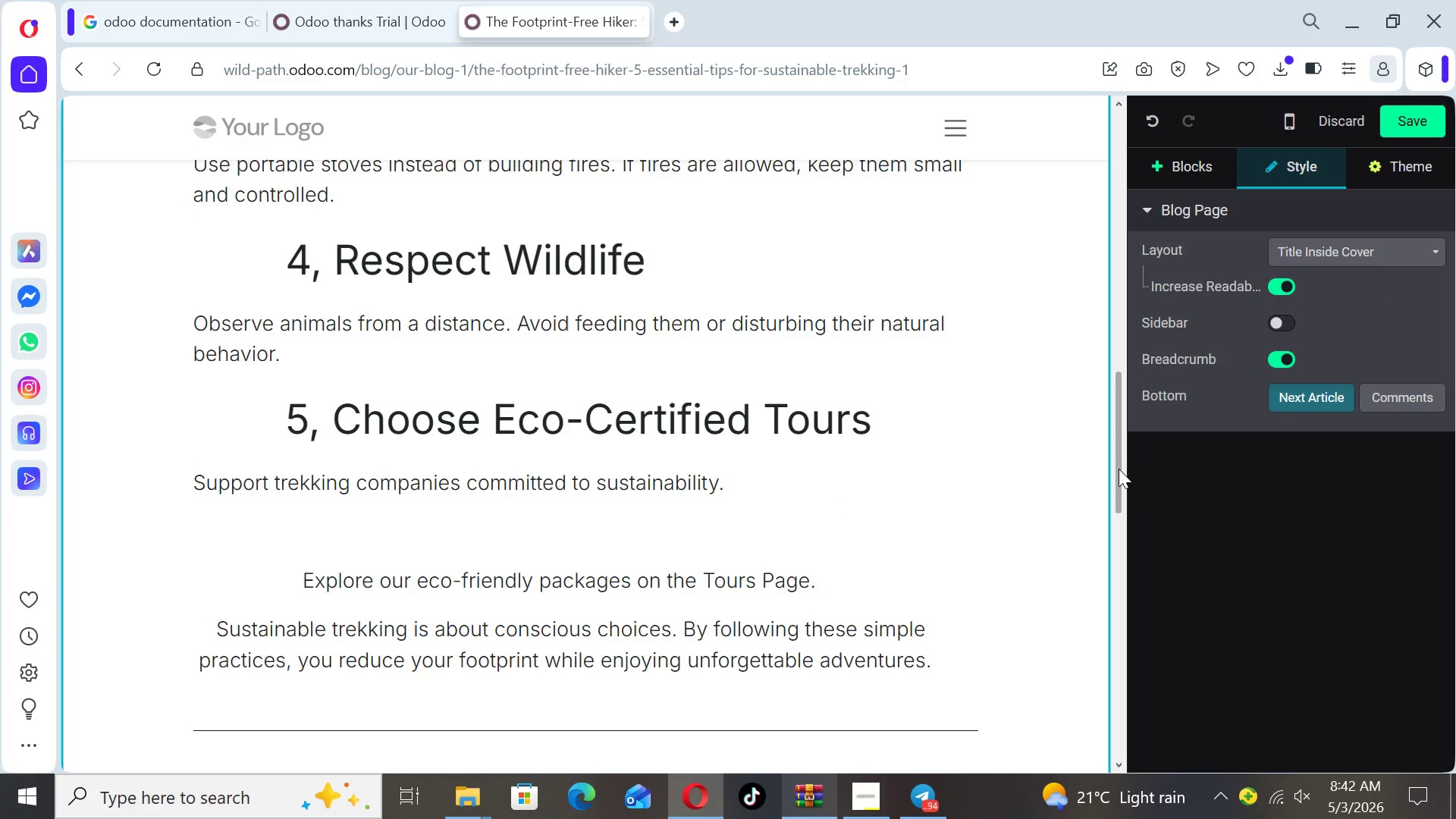 
left_click_drag(start_coordinate=[1119, 469], to_coordinate=[1124, 228])
 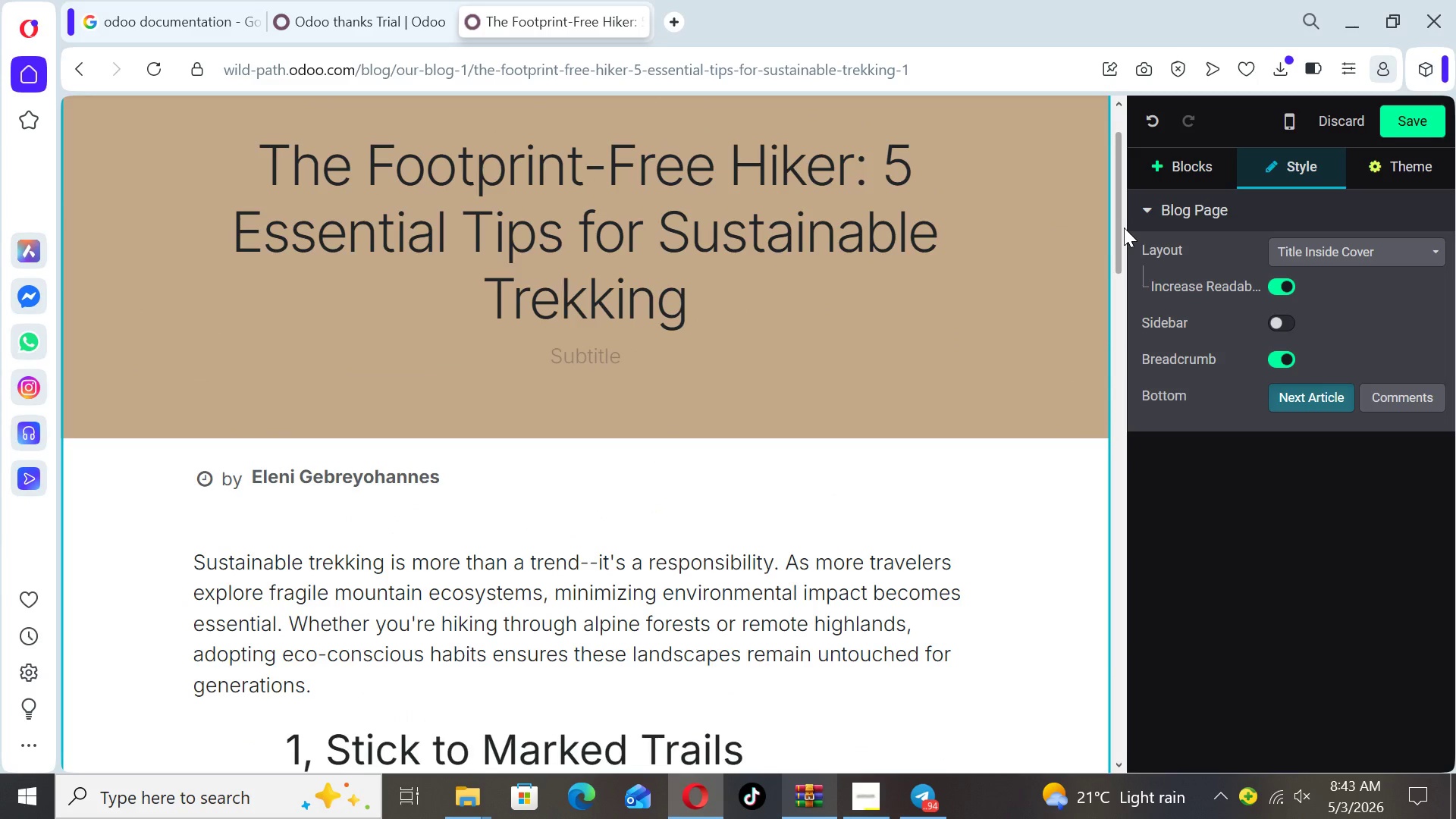 
wait(11.67)
 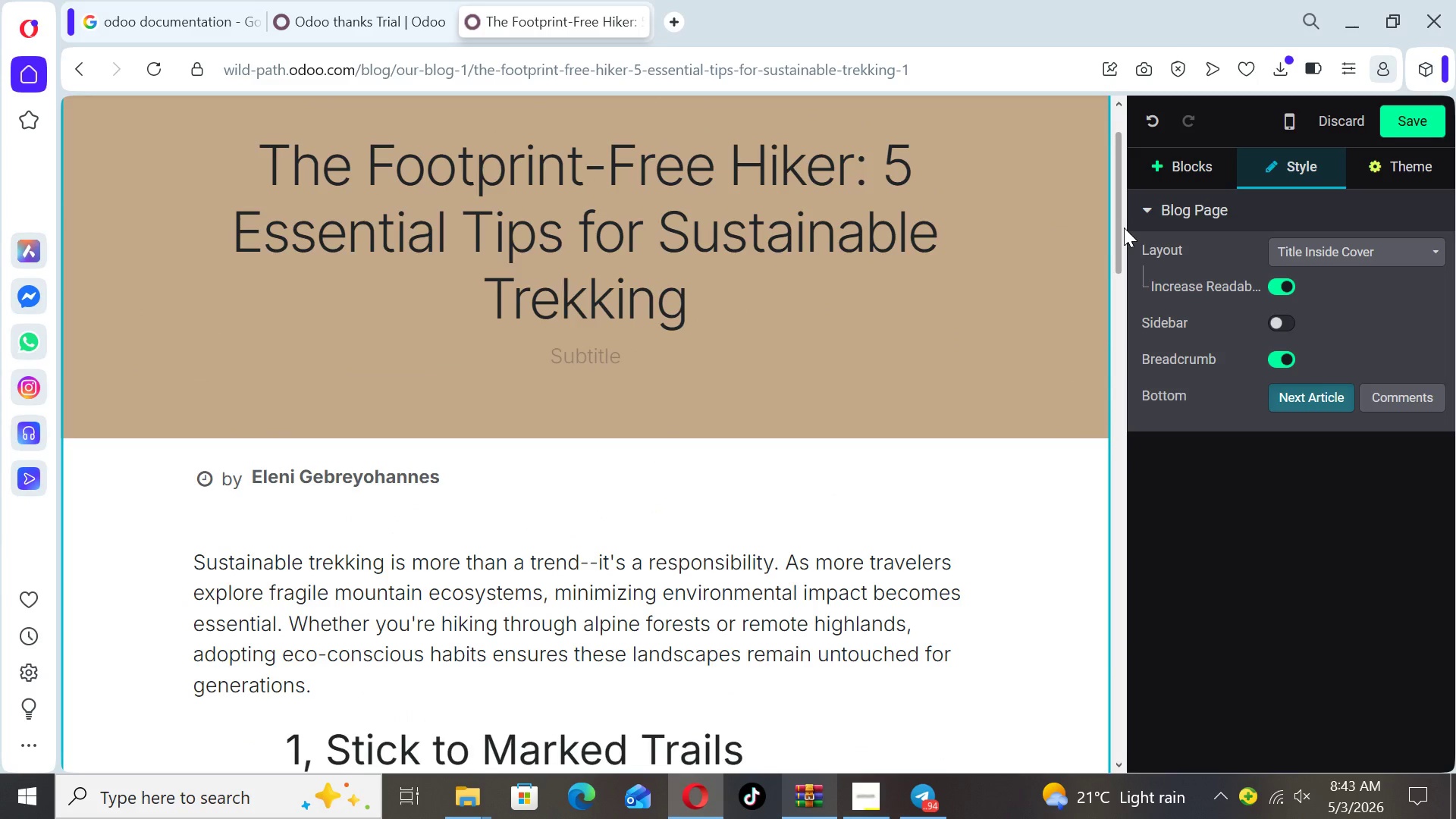 
left_click([1047, 262])
 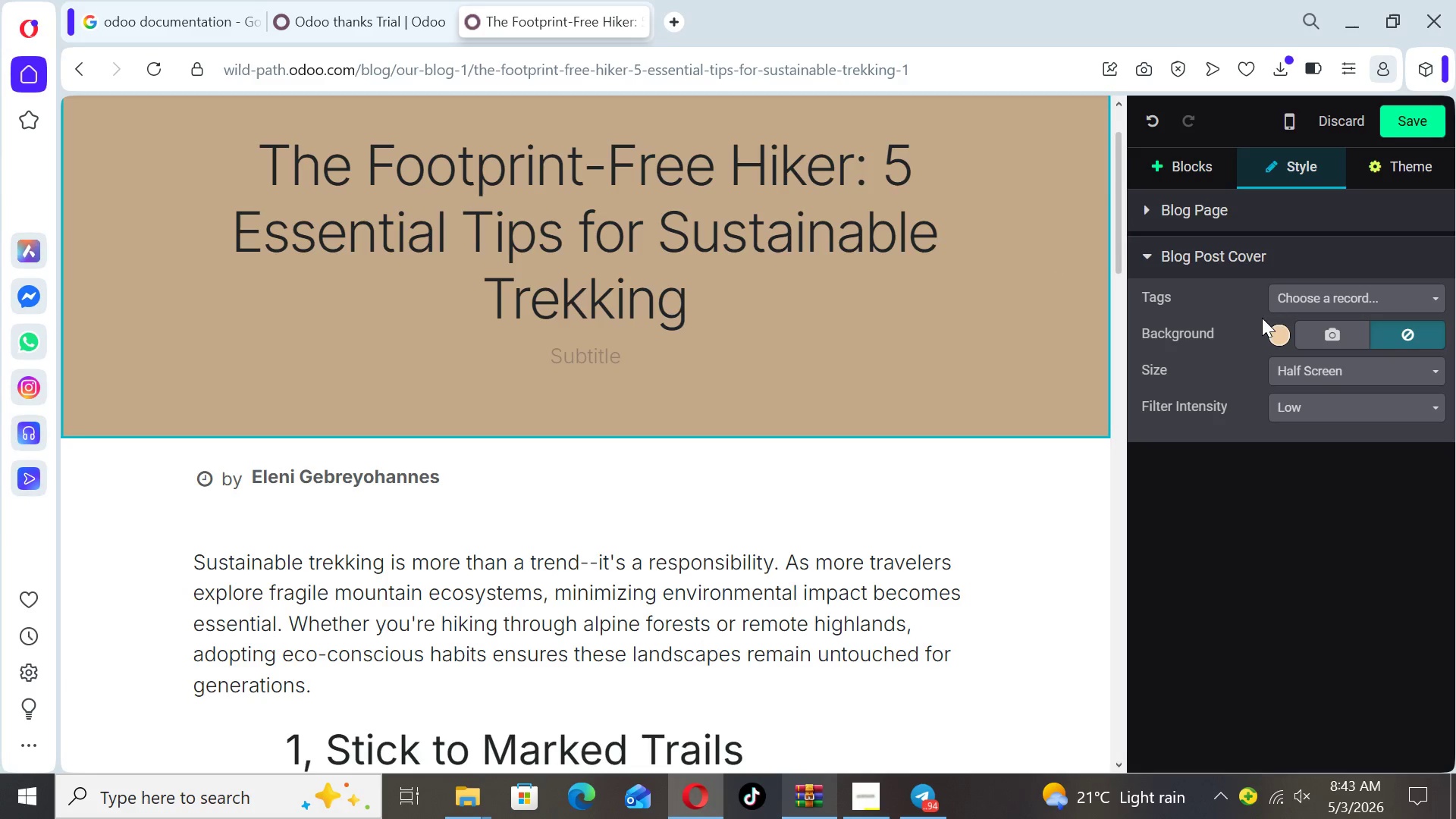 
left_click([1320, 335])
 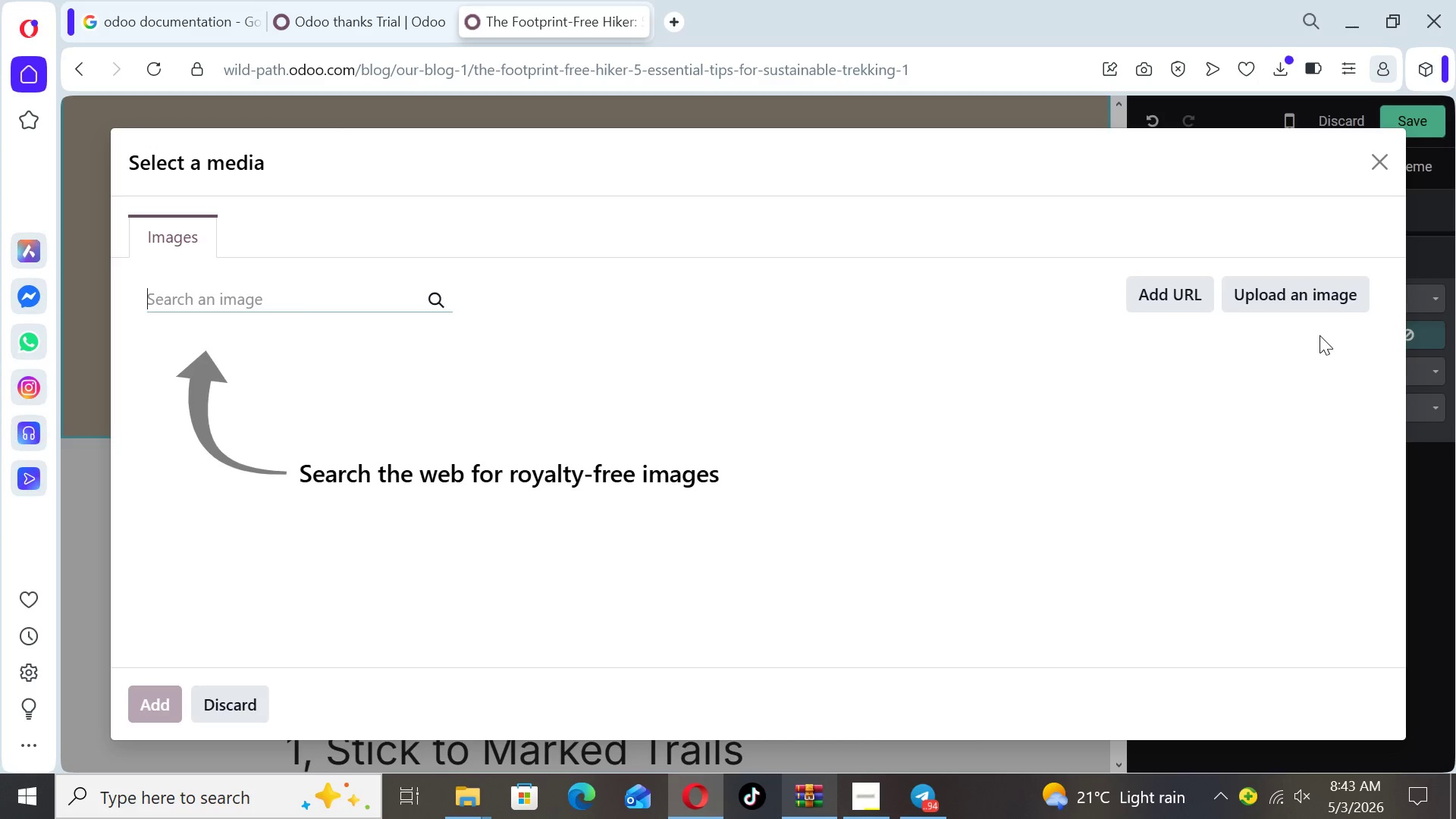 
wait(5.14)
 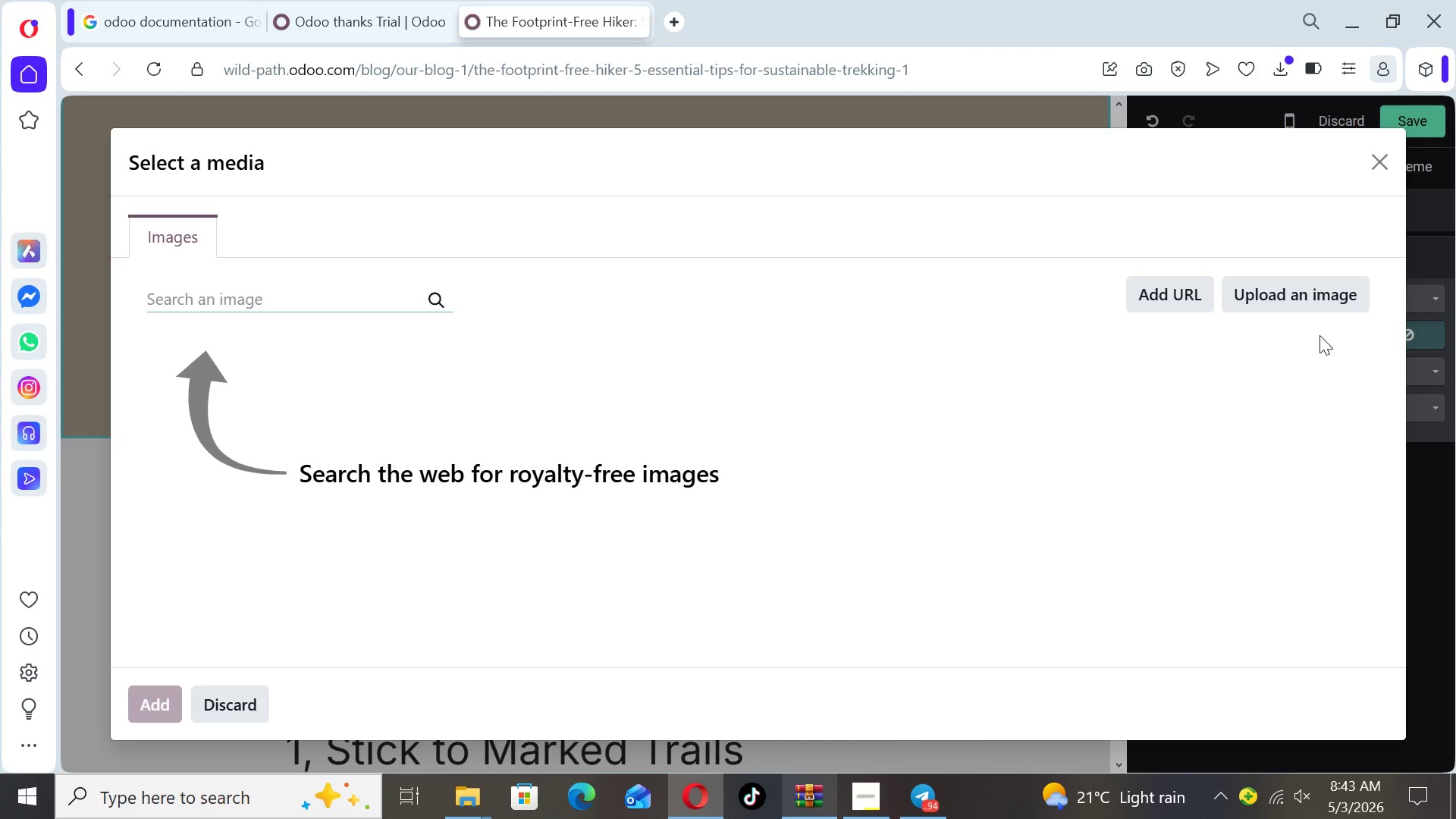 
type(sustainable trekking mountau)
key(Backspace)
type(ins)
 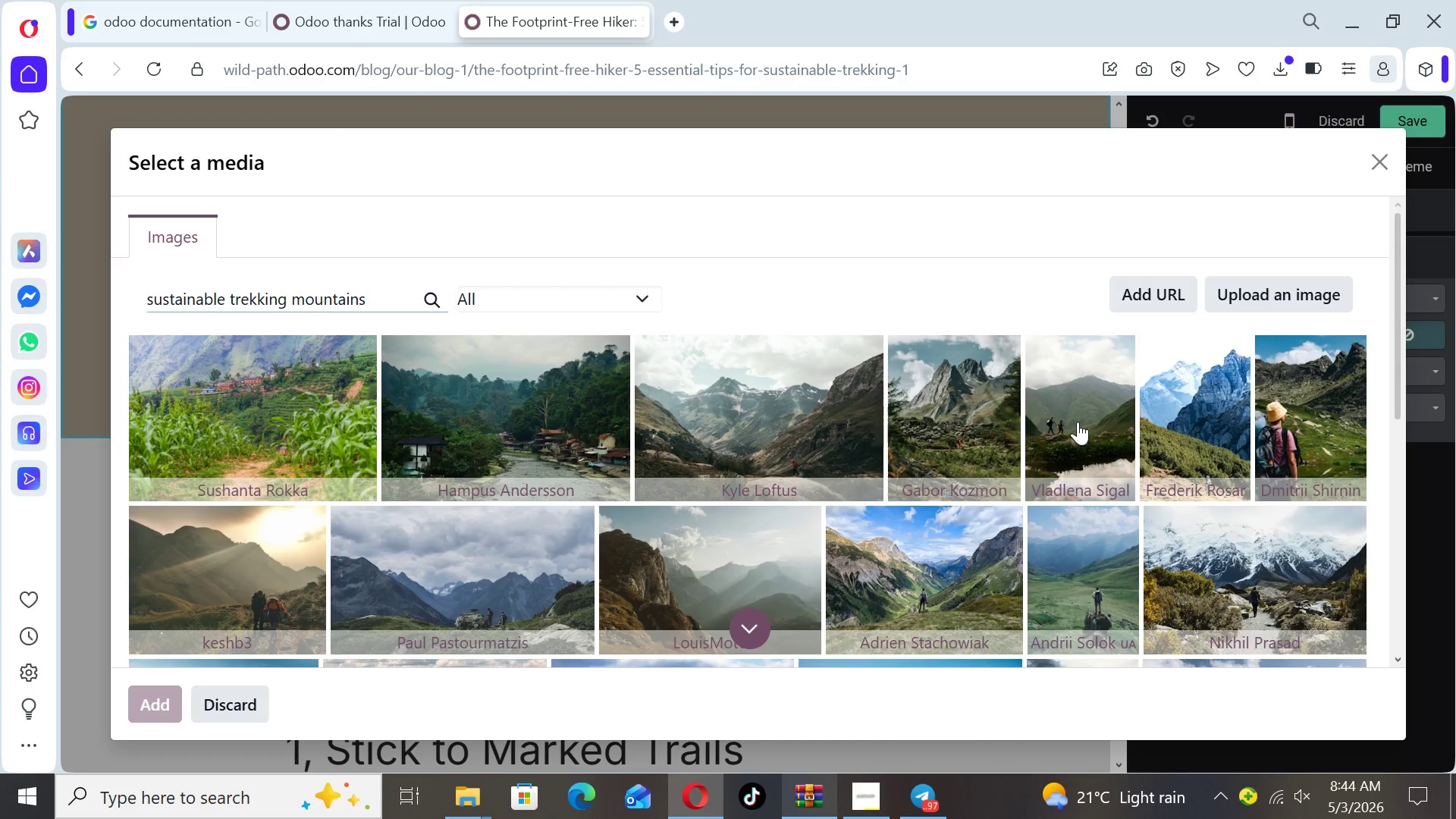 
wait(28.14)
 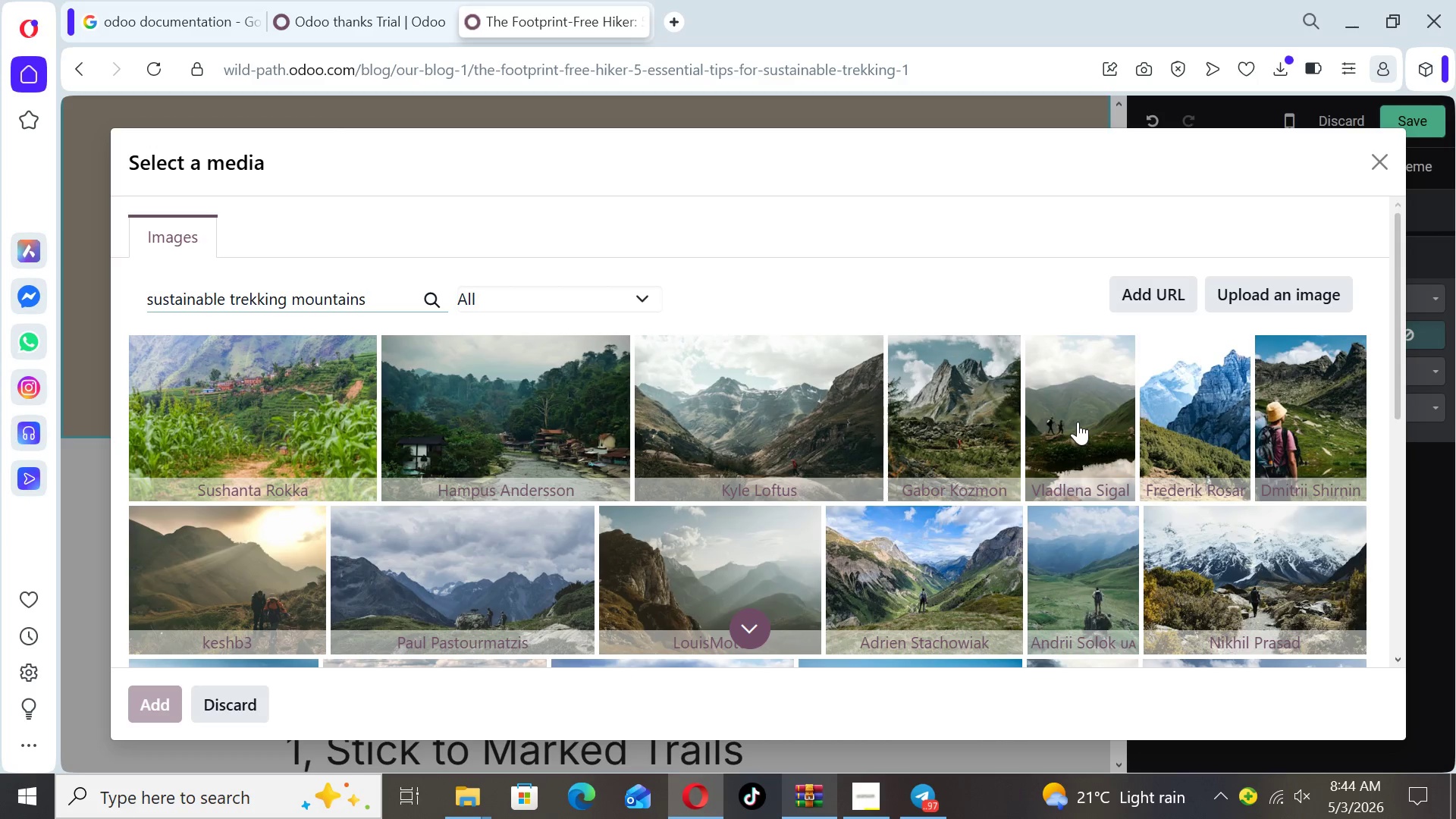 
left_click([239, 571])
 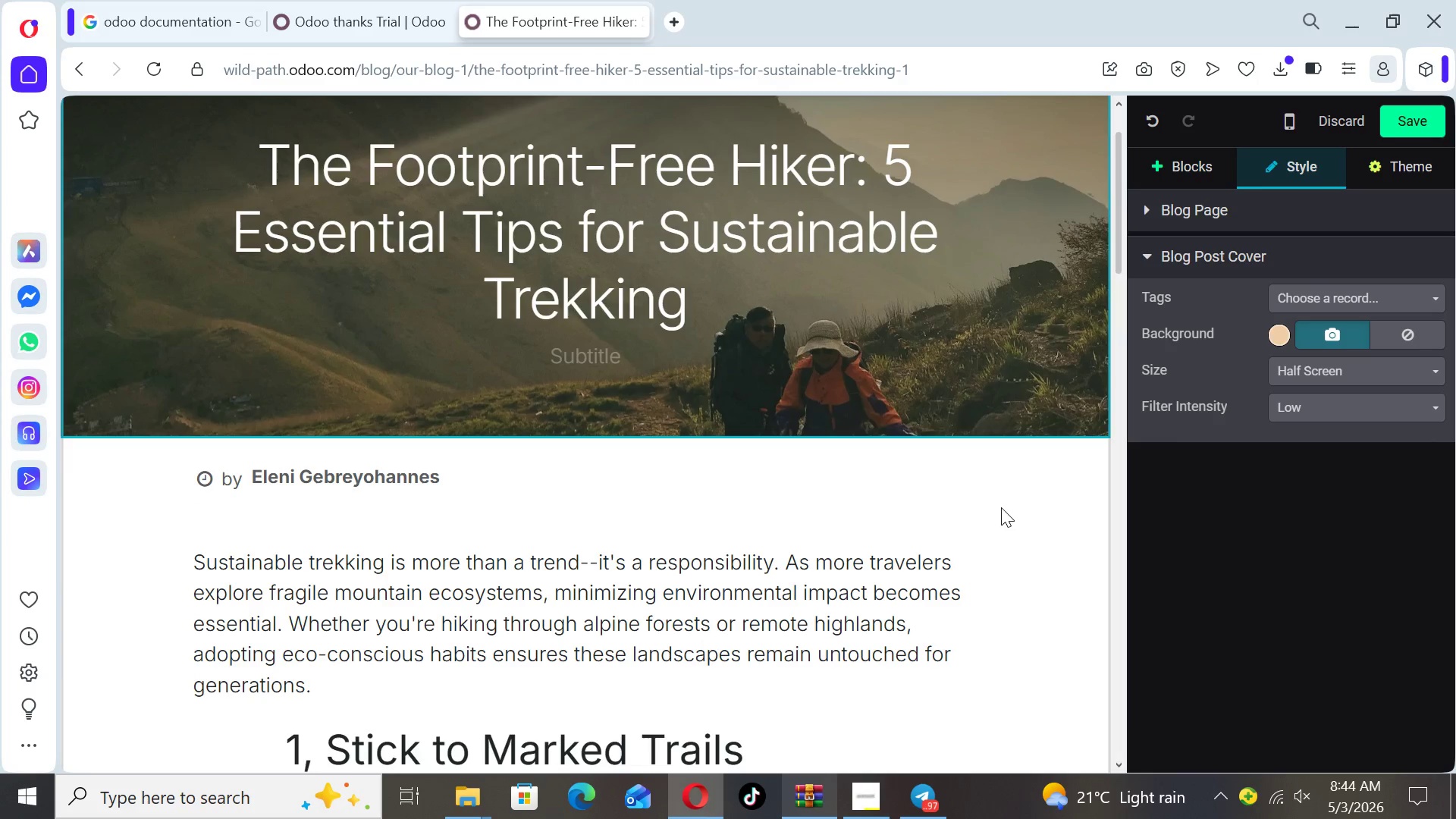 
wait(16.2)
 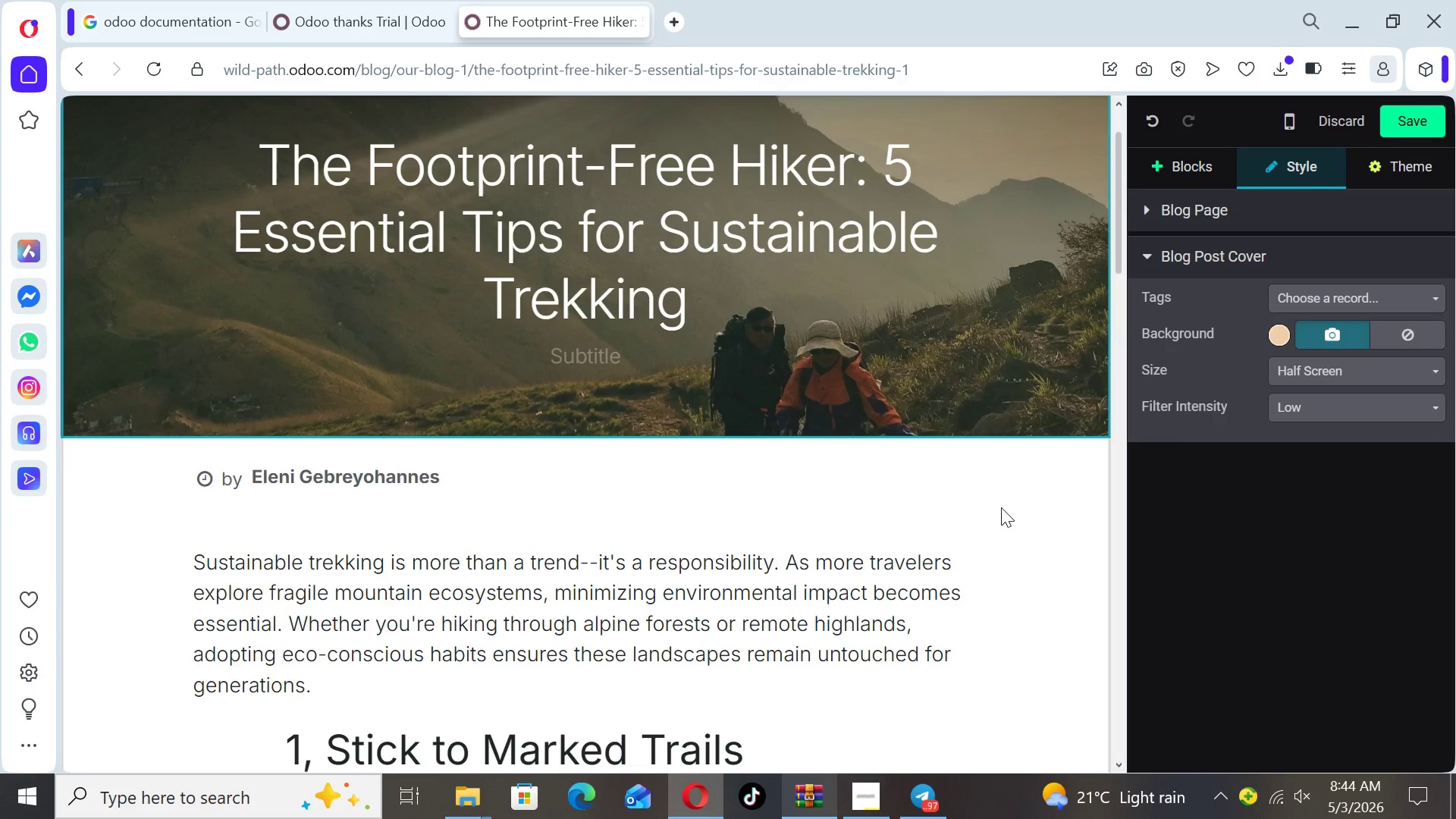 
left_click_drag(start_coordinate=[1122, 246], to_coordinate=[1141, 500])
 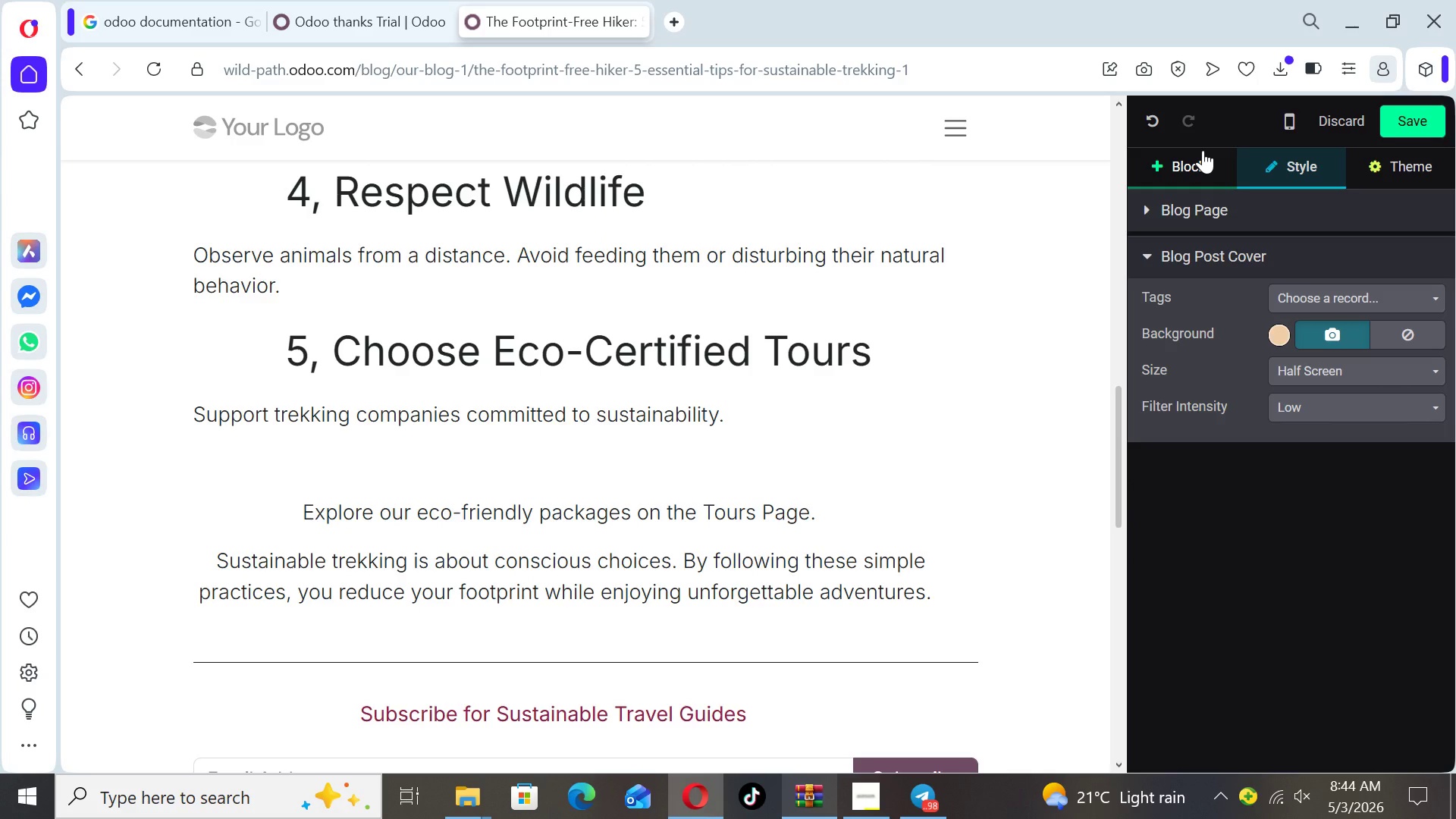 
left_click([1203, 150])
 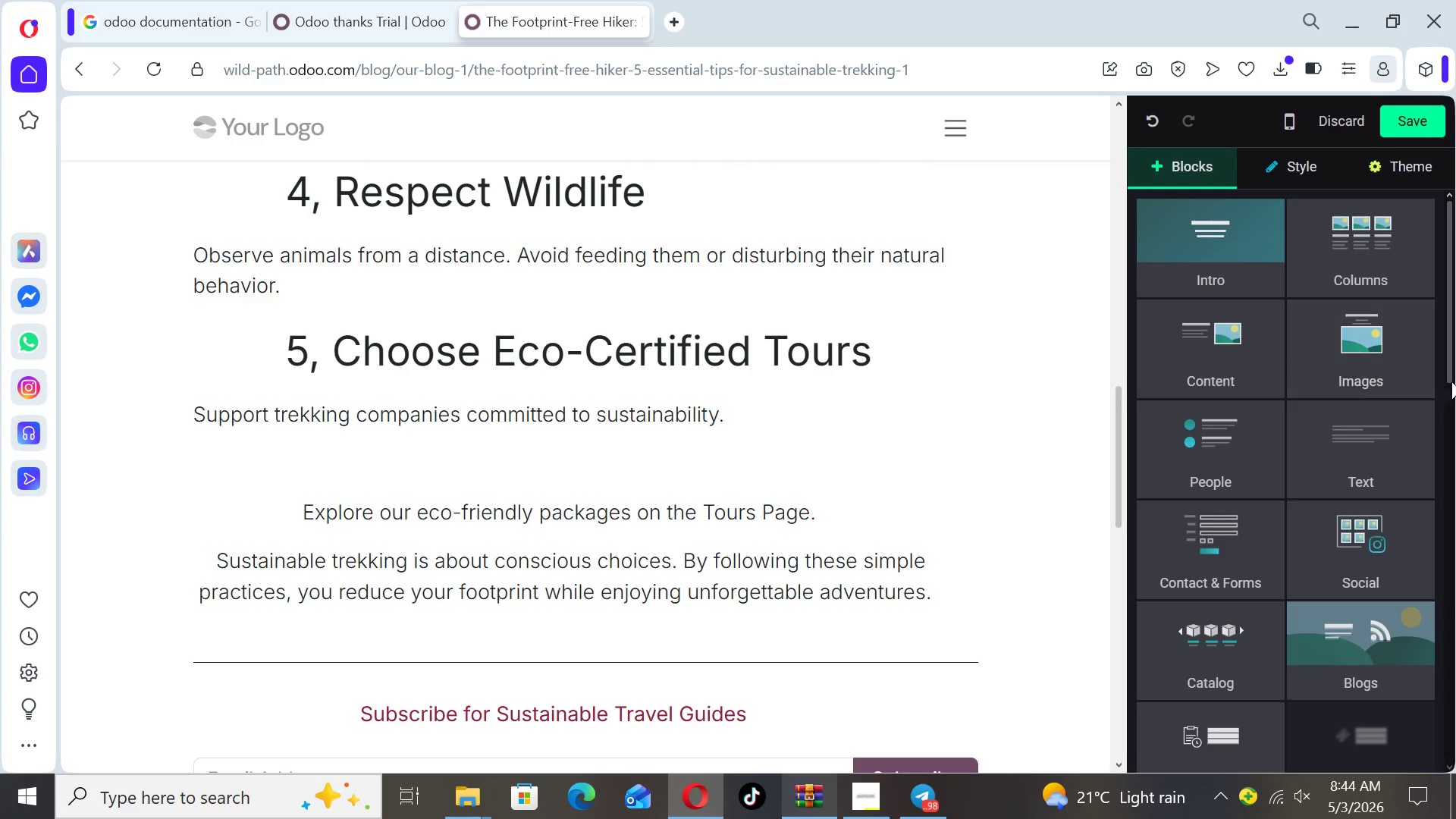 
left_click([1455, 378])
 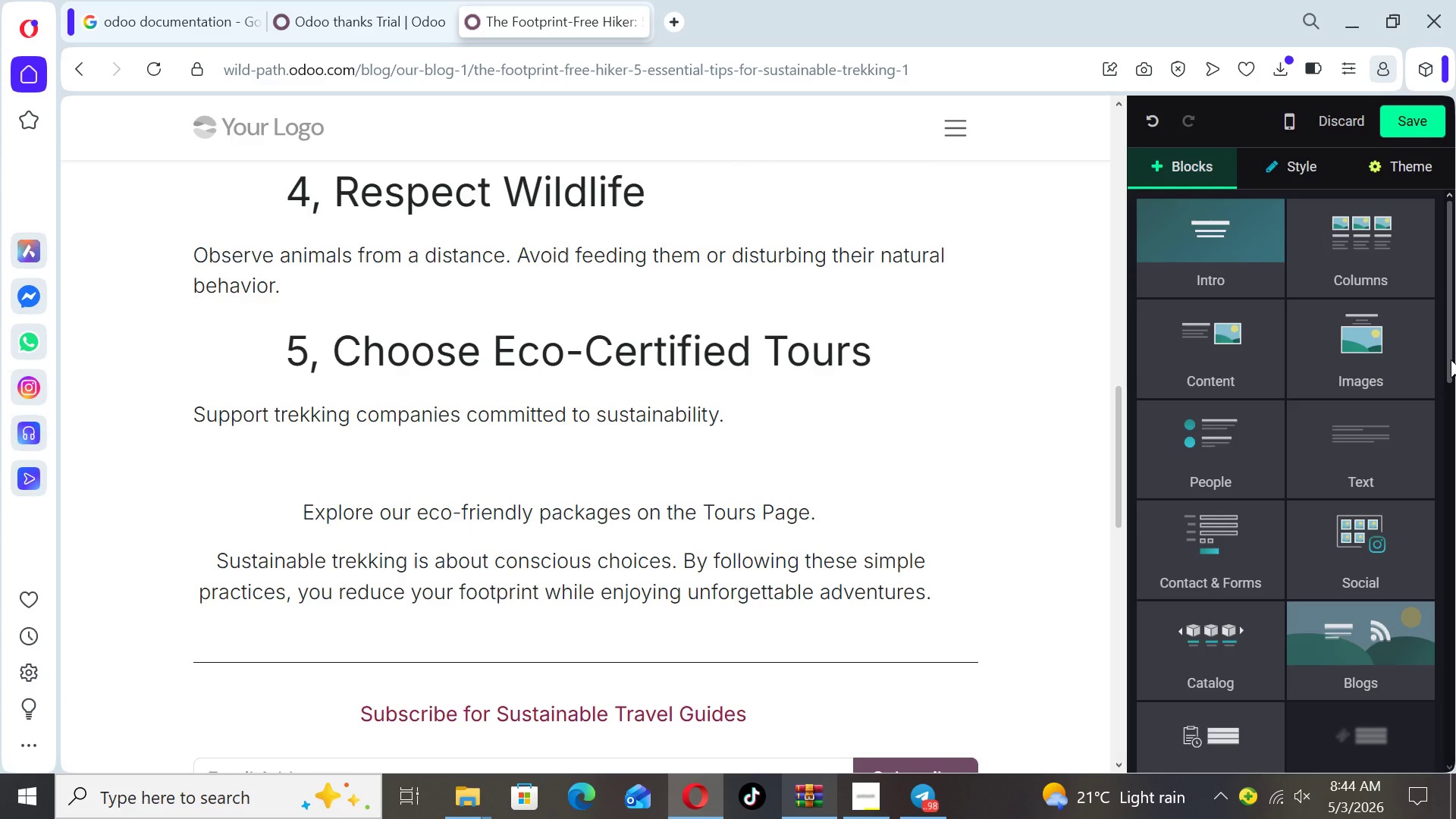 
left_click_drag(start_coordinate=[1451, 359], to_coordinate=[1454, 469])
 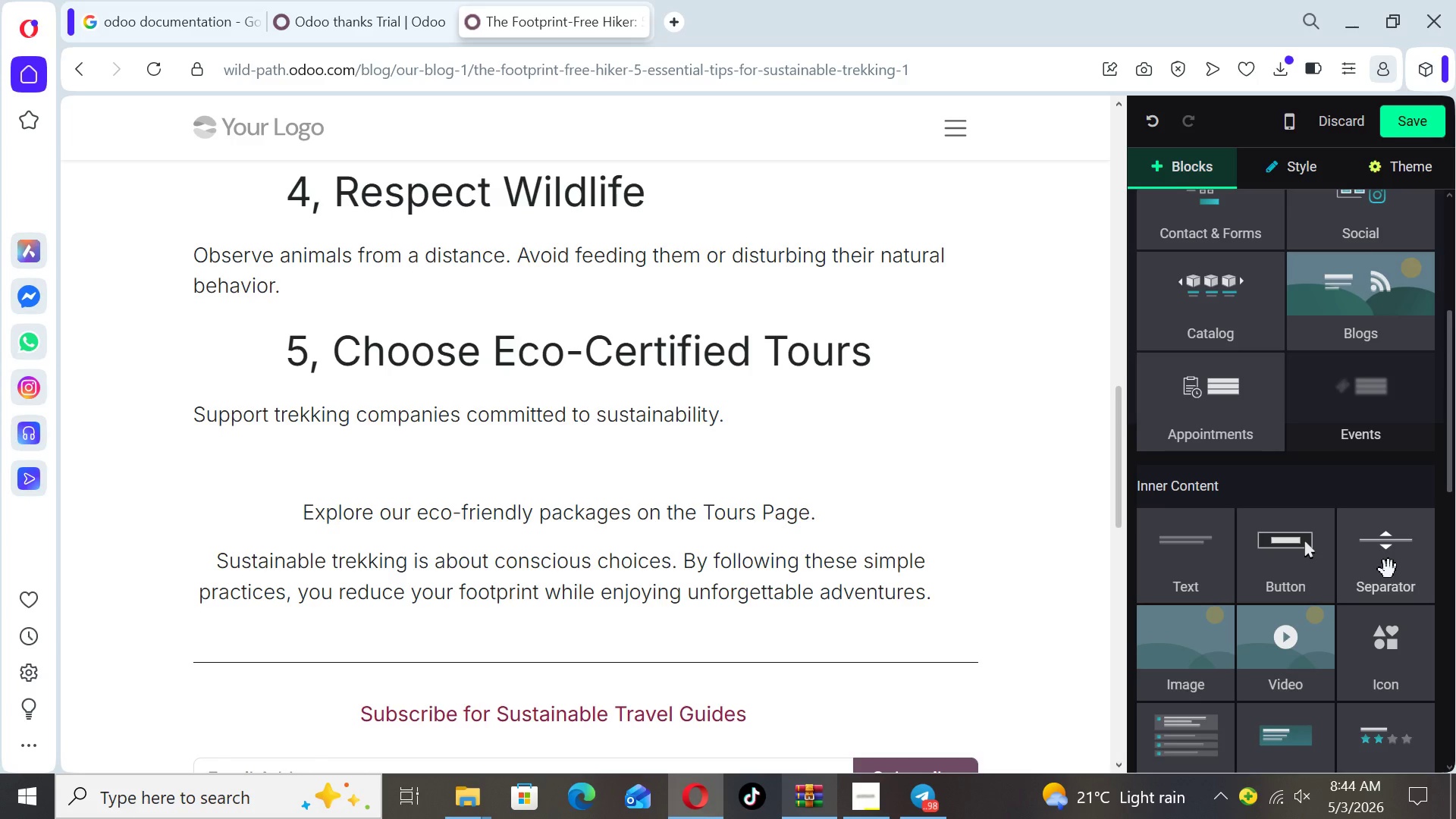 
left_click_drag(start_coordinate=[1389, 570], to_coordinate=[811, 471])
 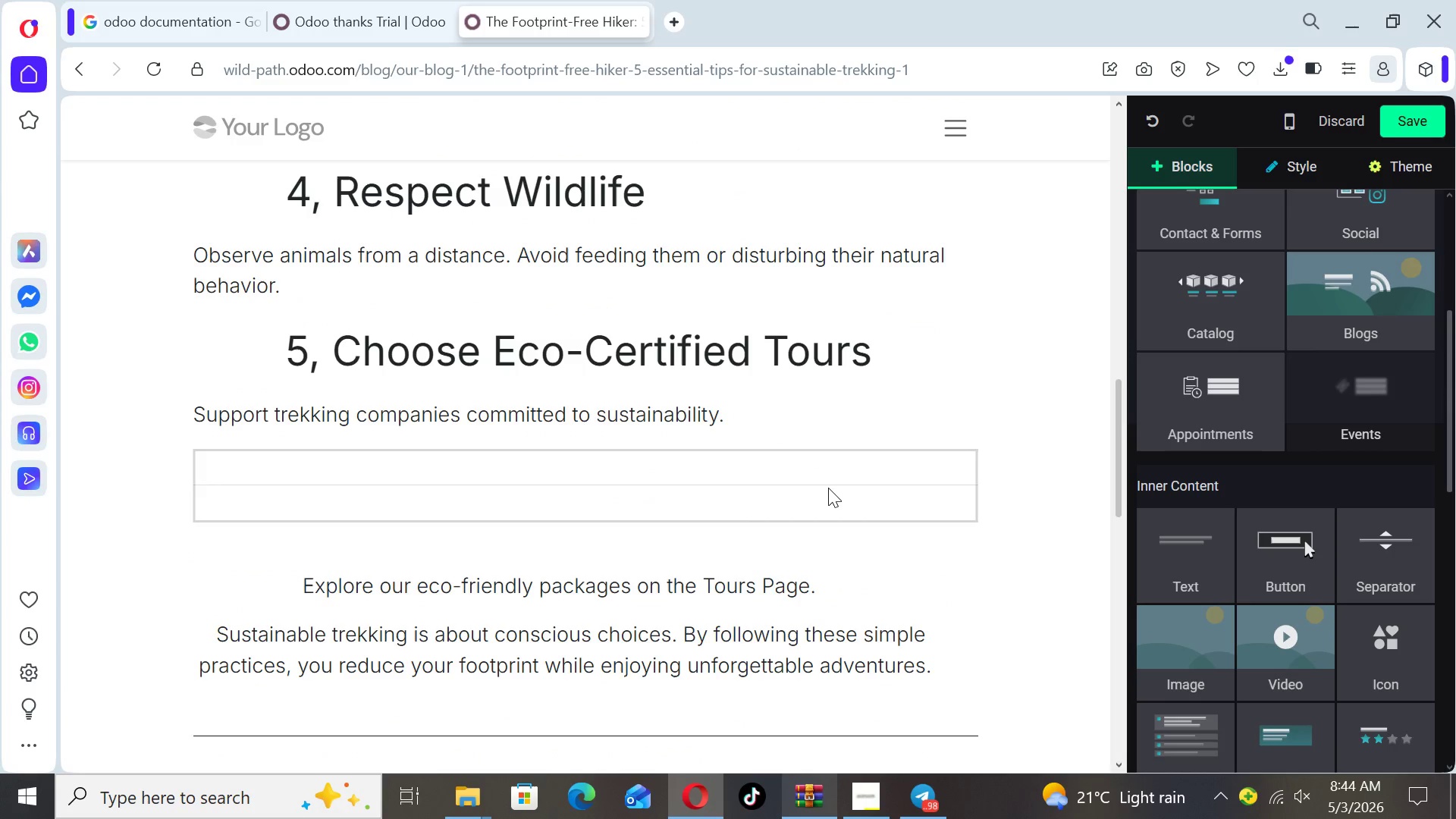 
left_click([830, 488])
 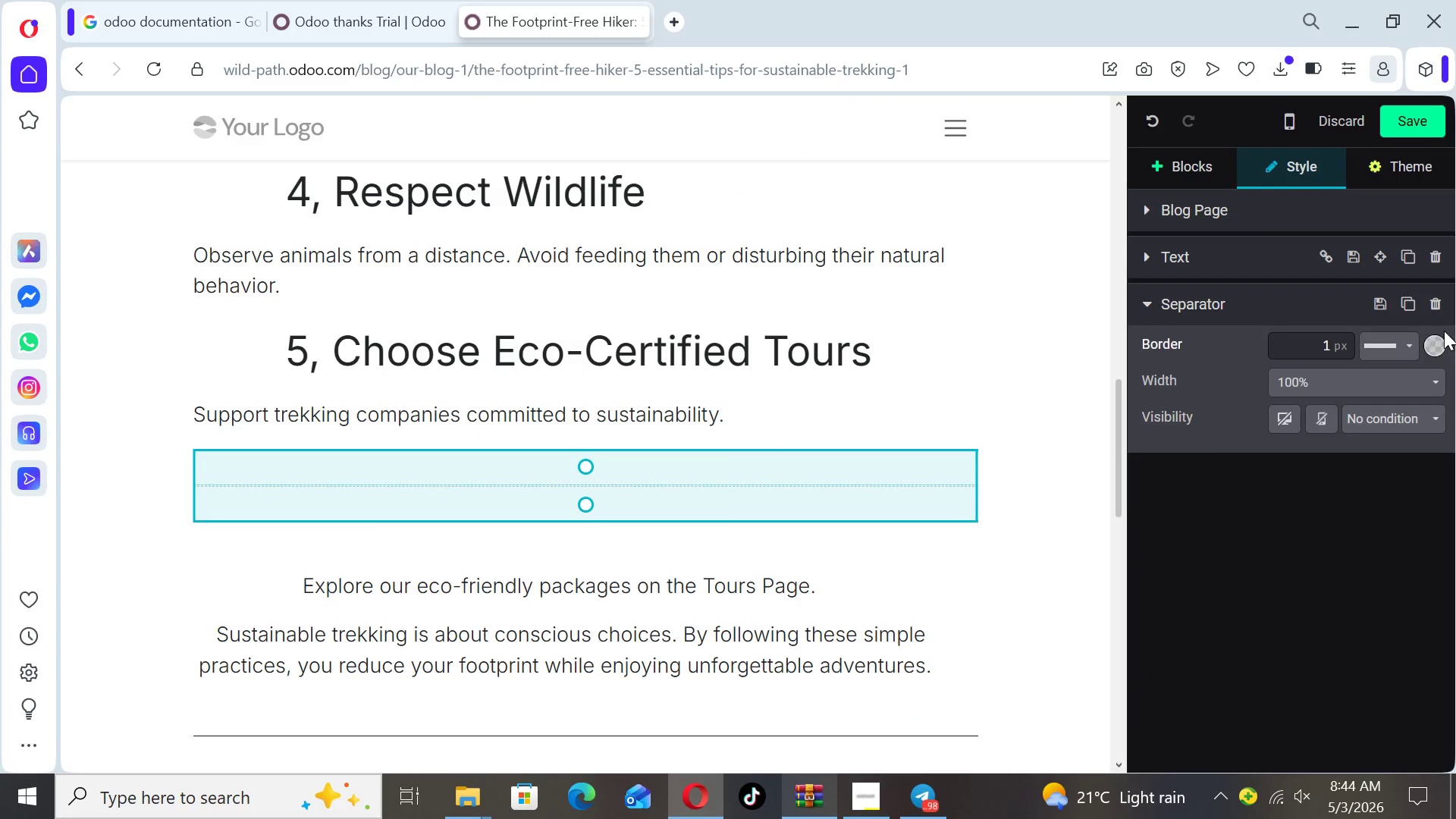 
left_click([1438, 344])
 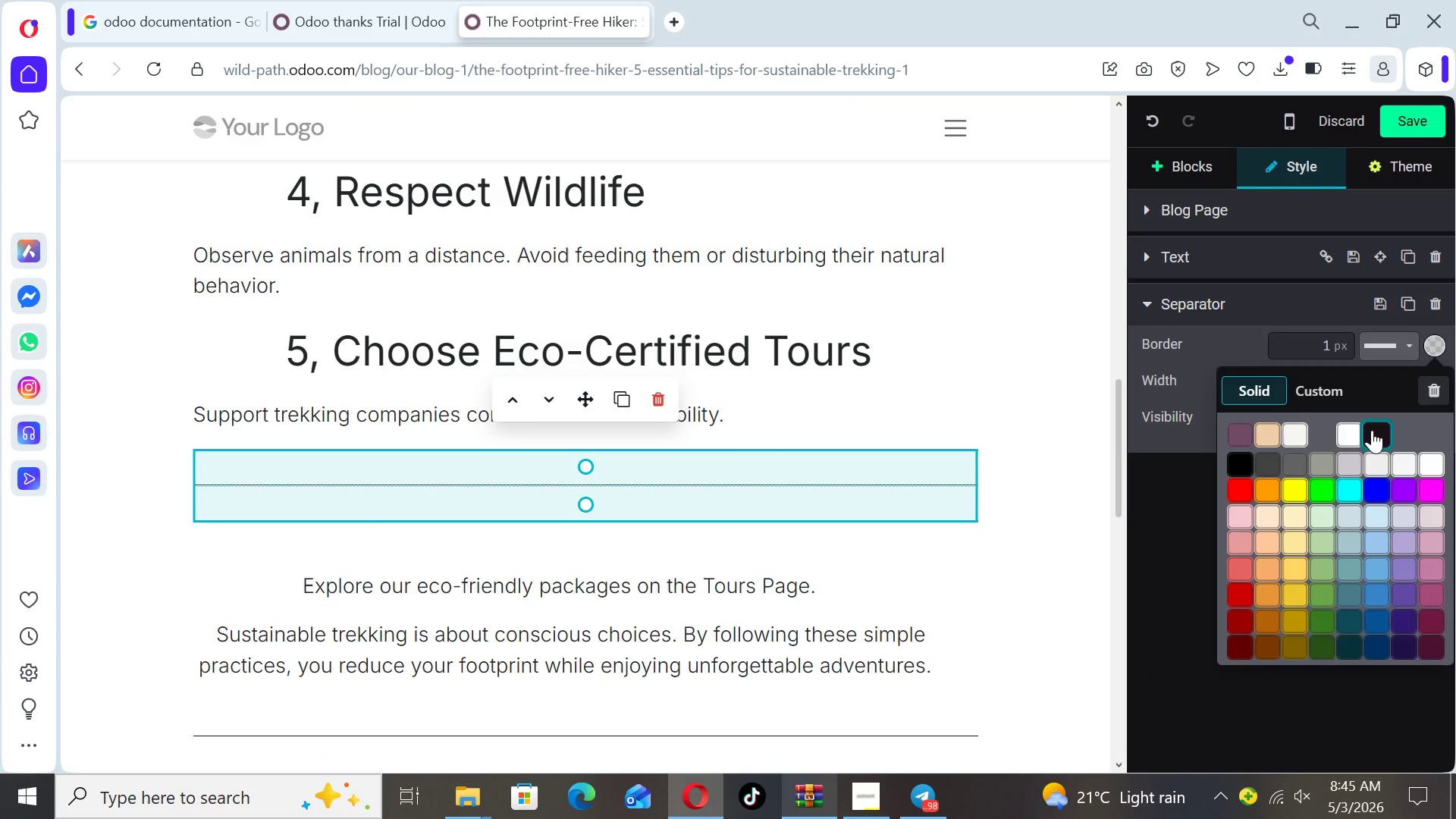 
left_click([1374, 431])
 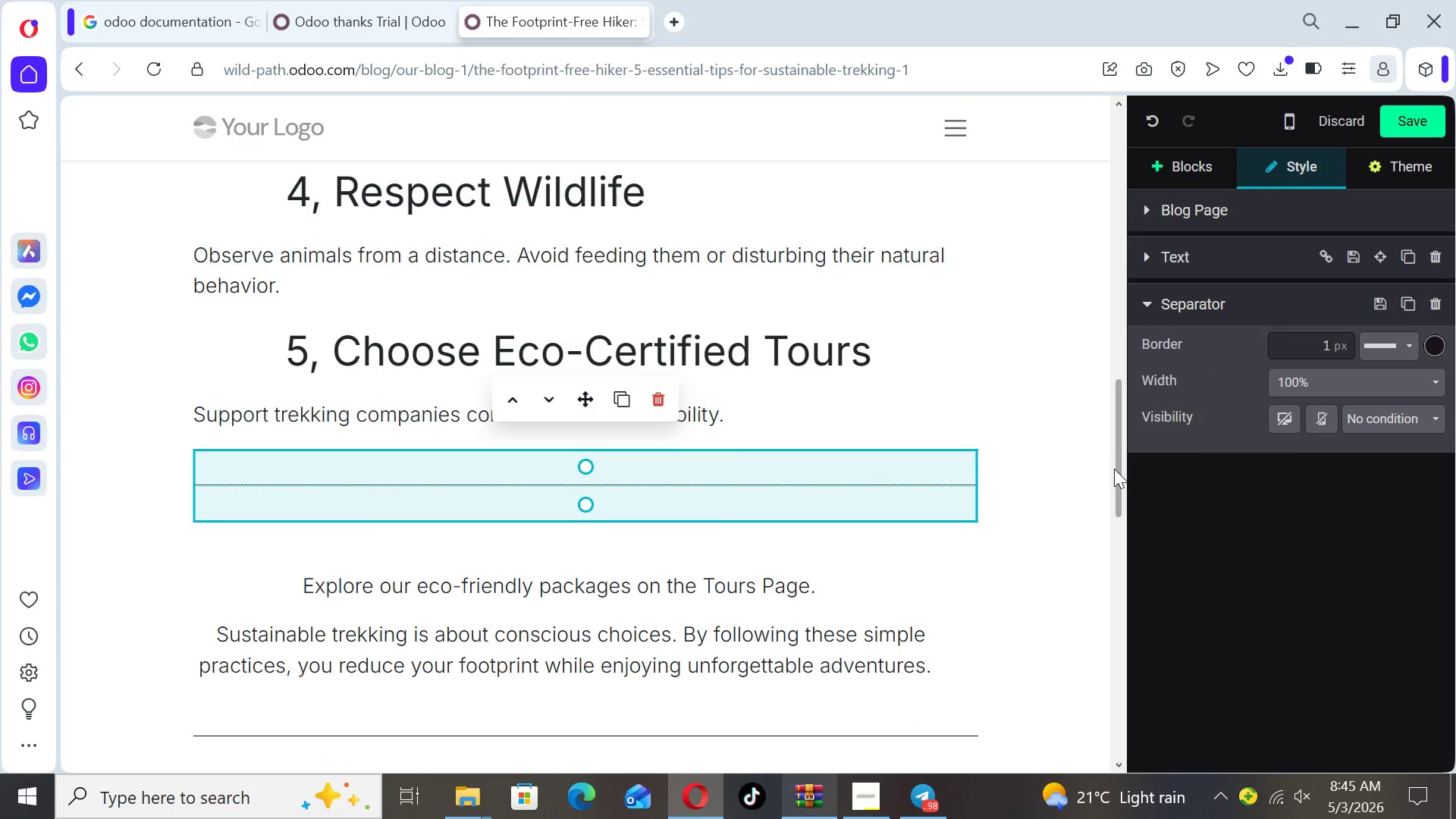 
left_click_drag(start_coordinate=[1114, 469], to_coordinate=[1119, 203])
 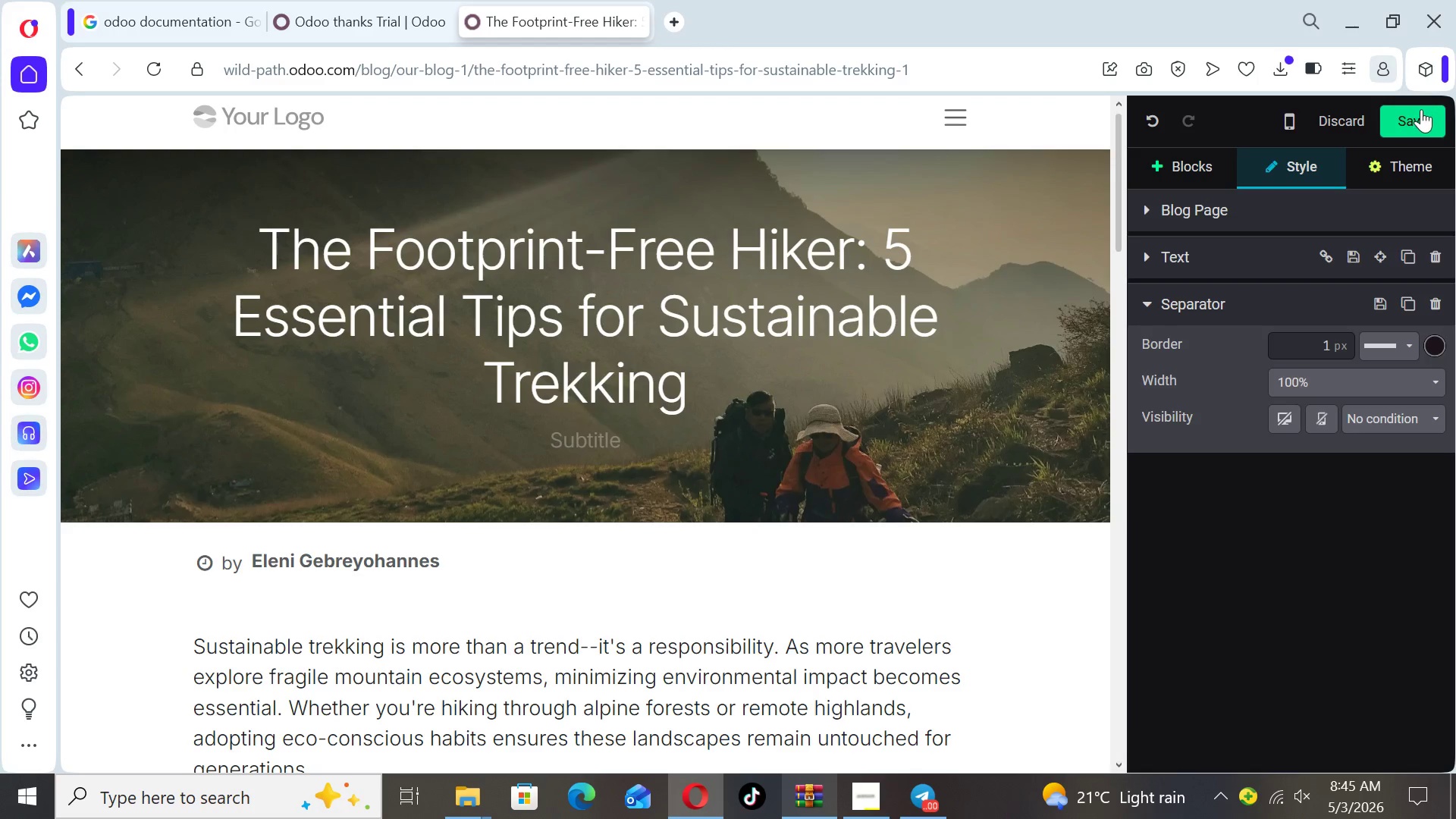 
left_click([1421, 109])
 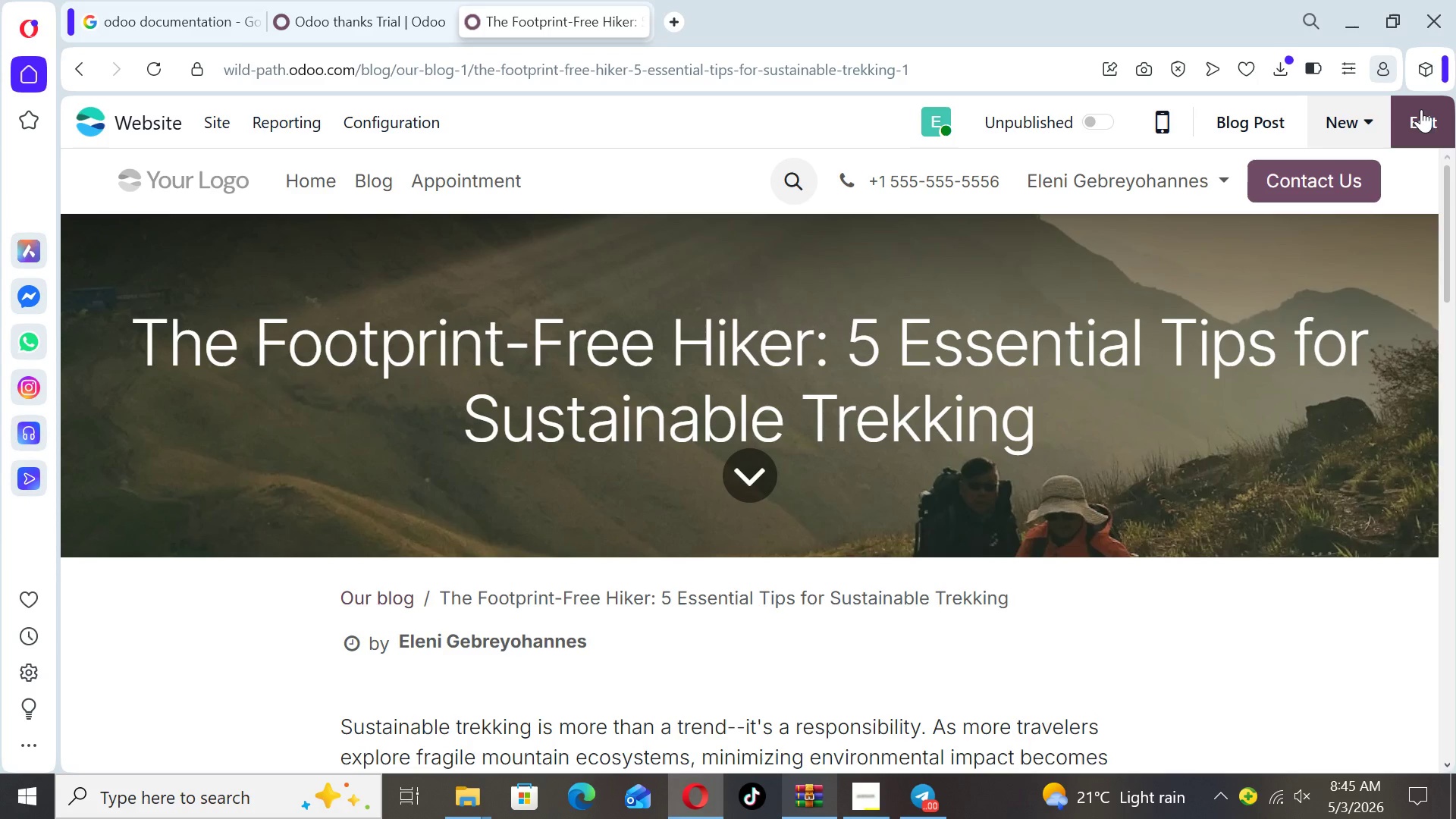 
wait(14.75)
 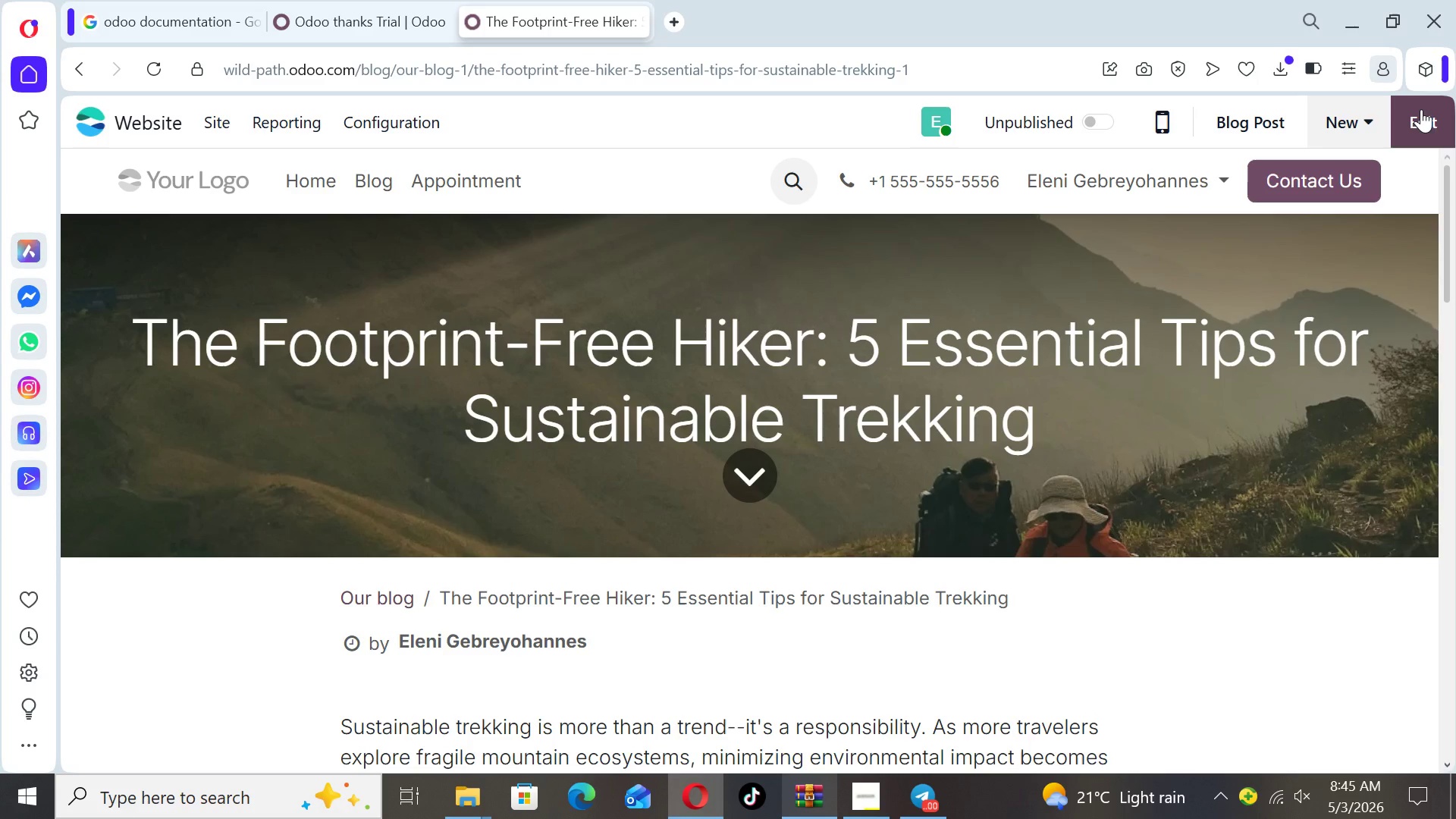 
left_click([1274, 121])
 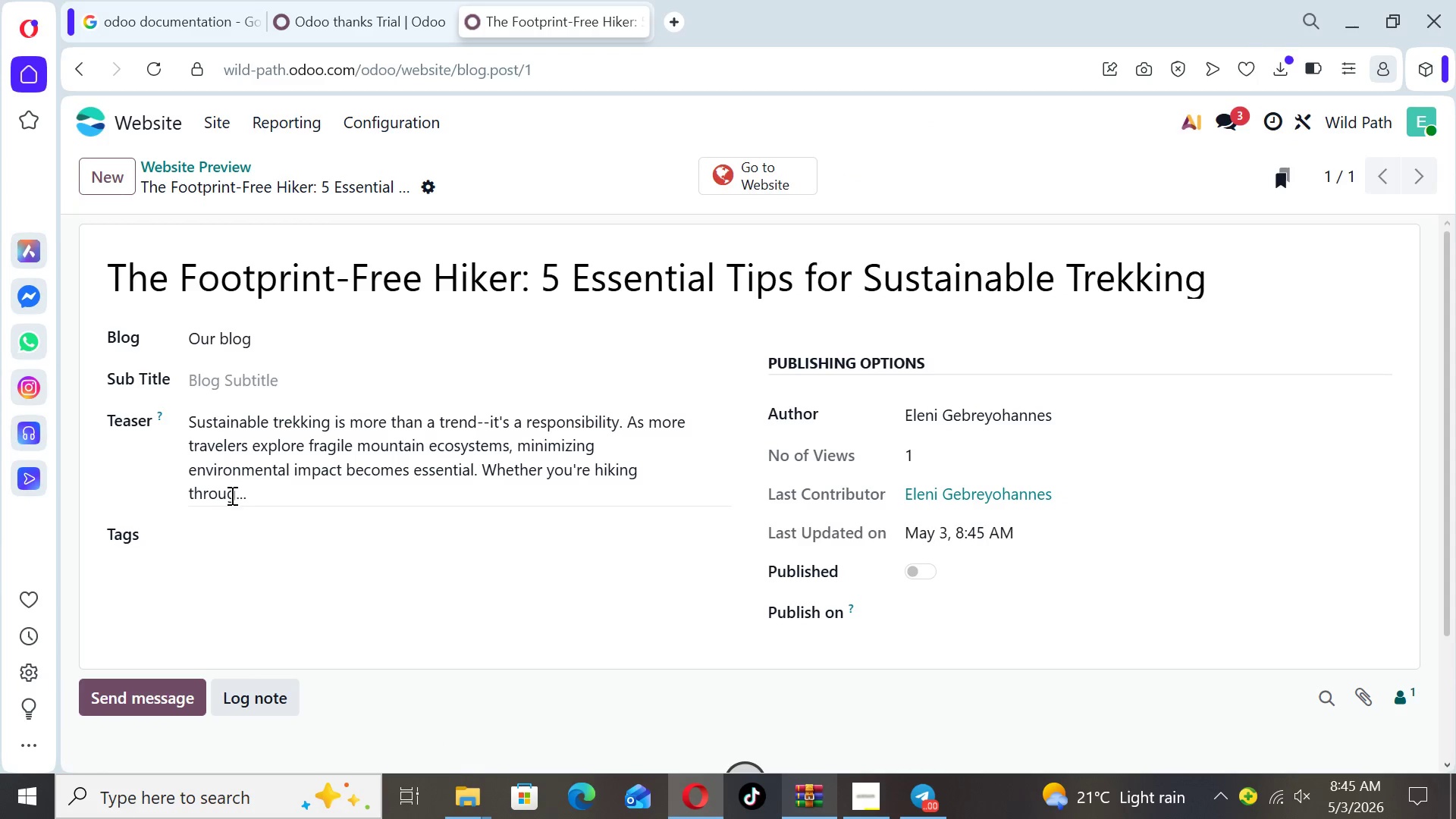 
left_click([216, 542])
 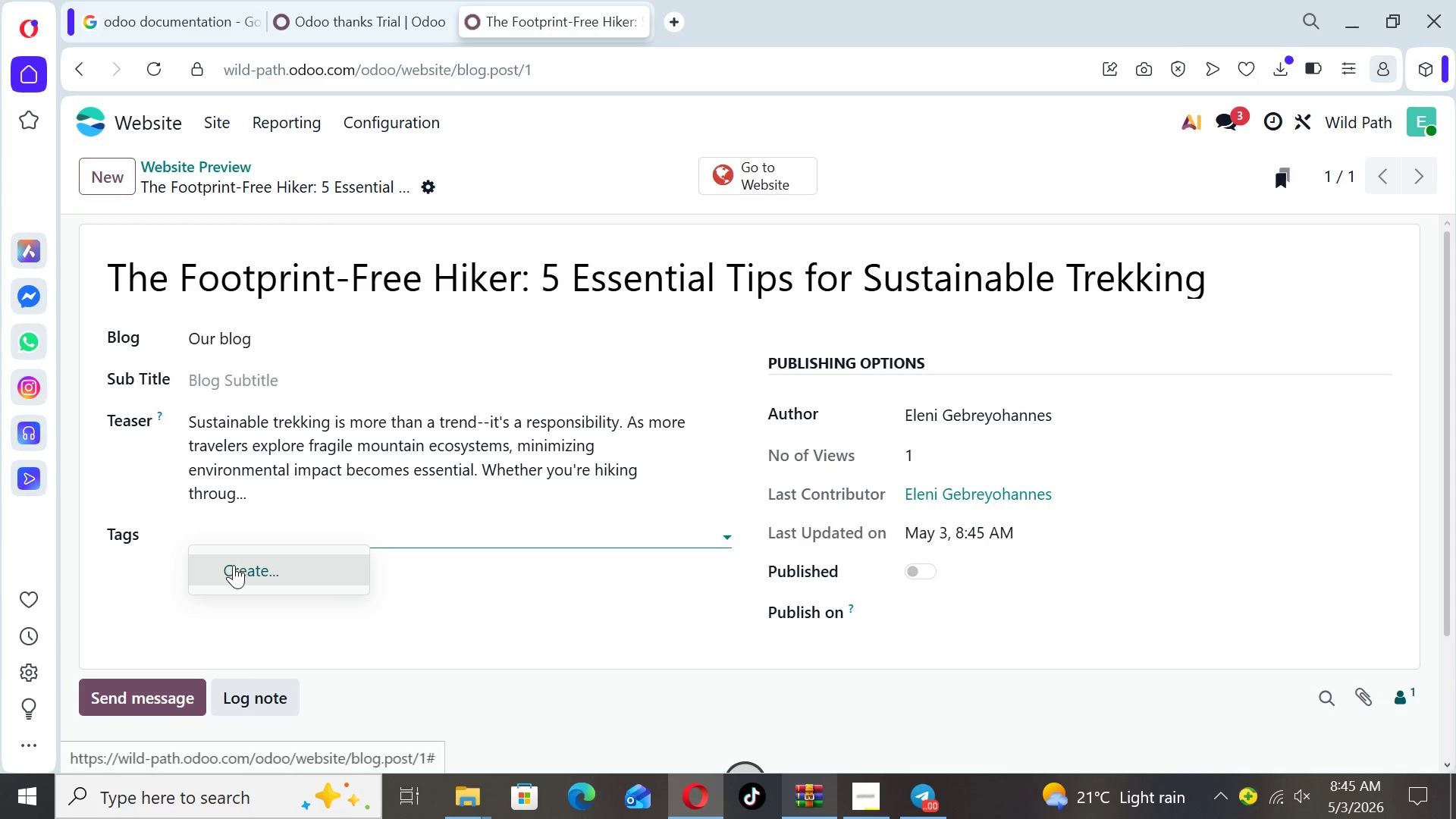 
left_click([234, 567])
 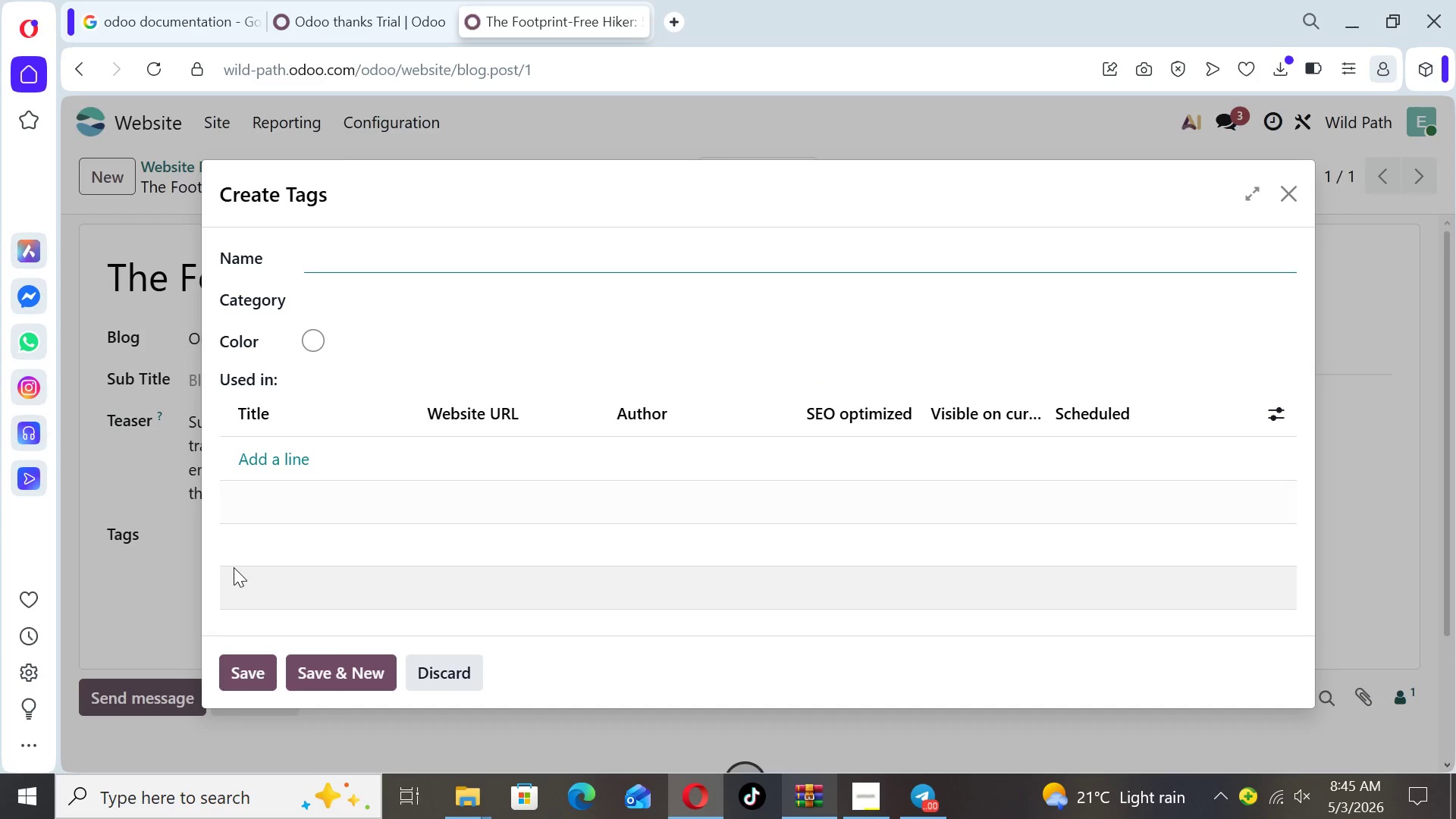 
type(Eco-Tourism)
 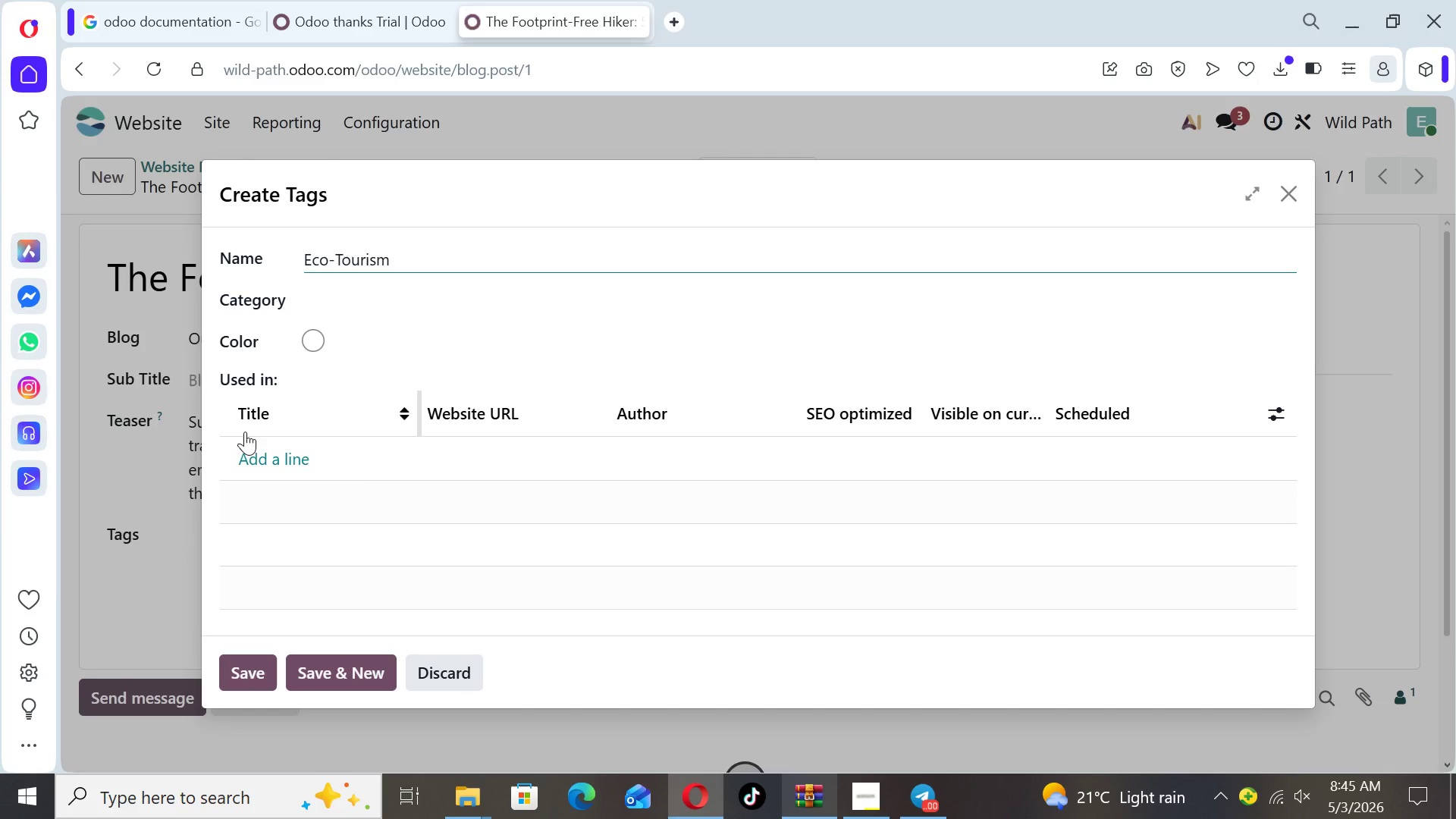 
left_click([313, 339])
 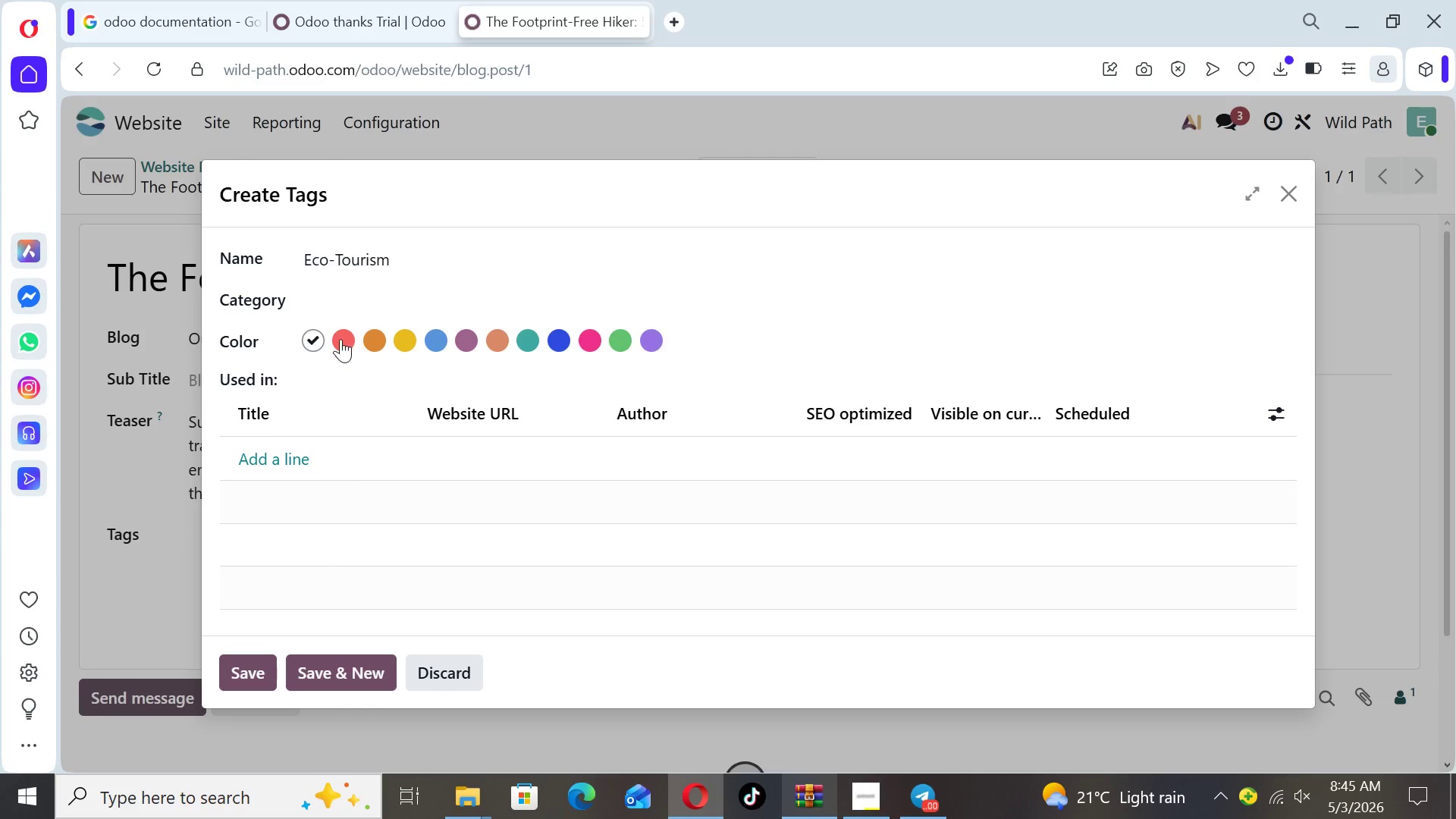 
left_click([340, 339])
 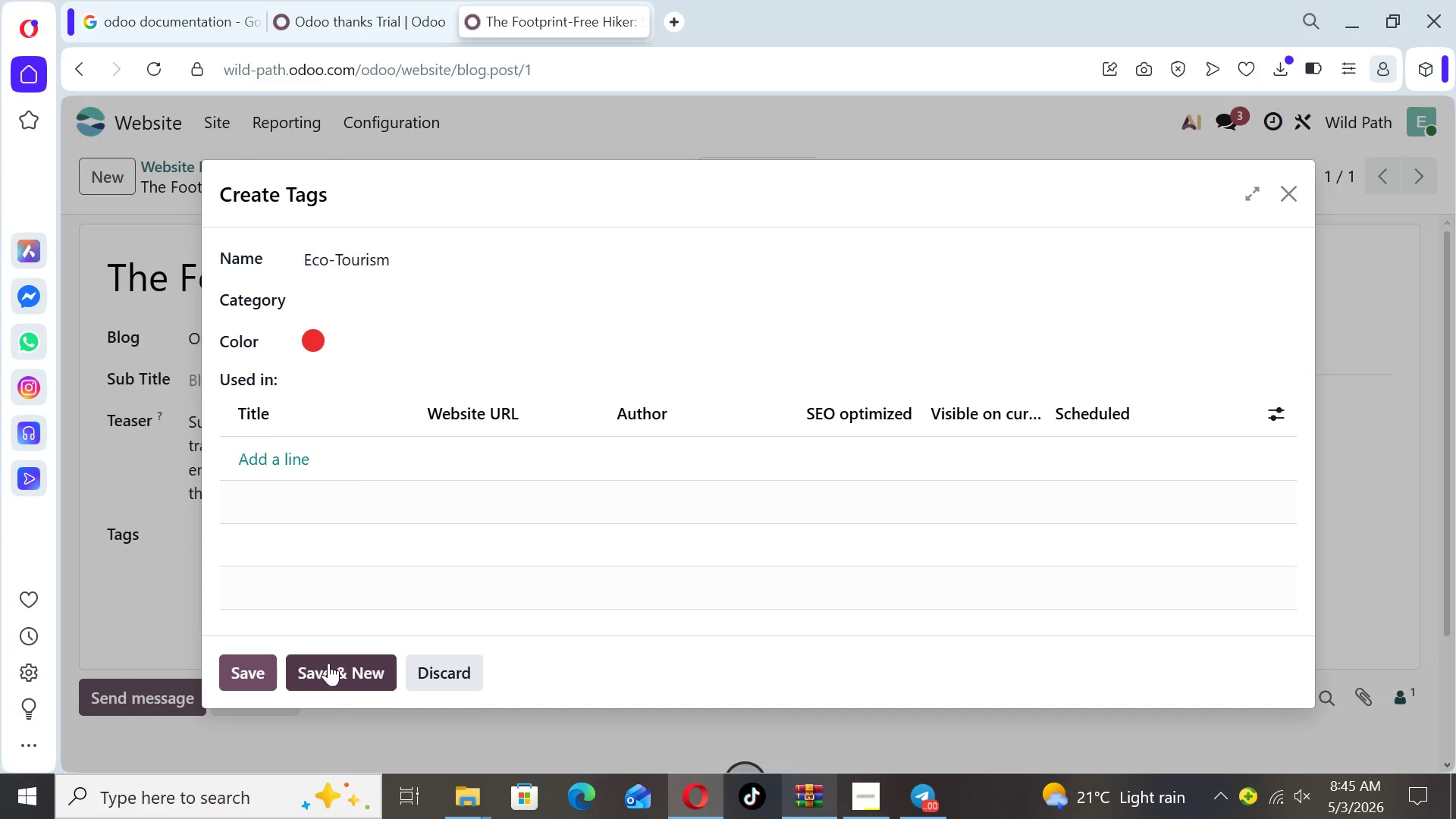 
left_click([331, 664])
 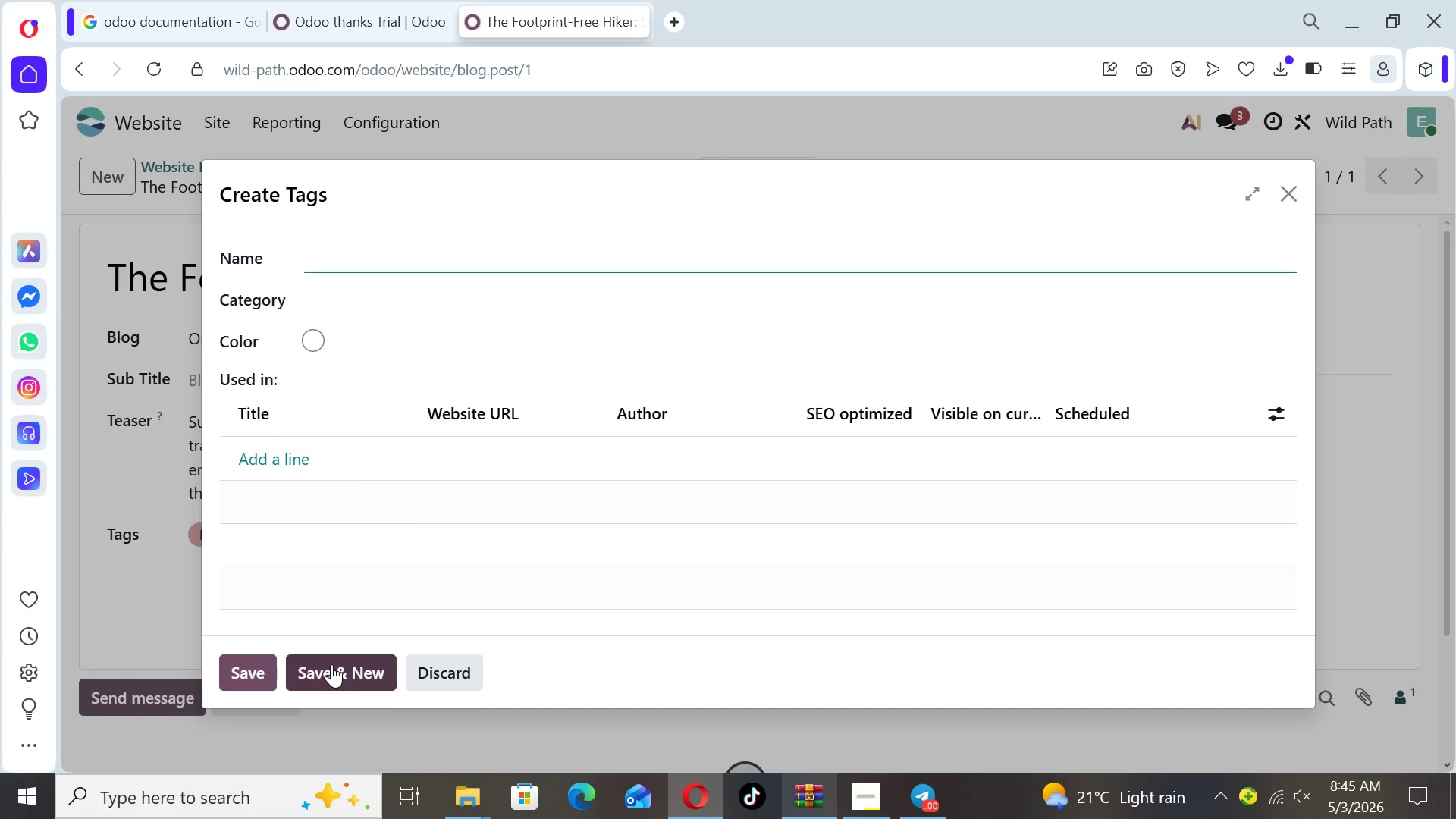 
hold_key(key=CapsLock, duration=6.25)
 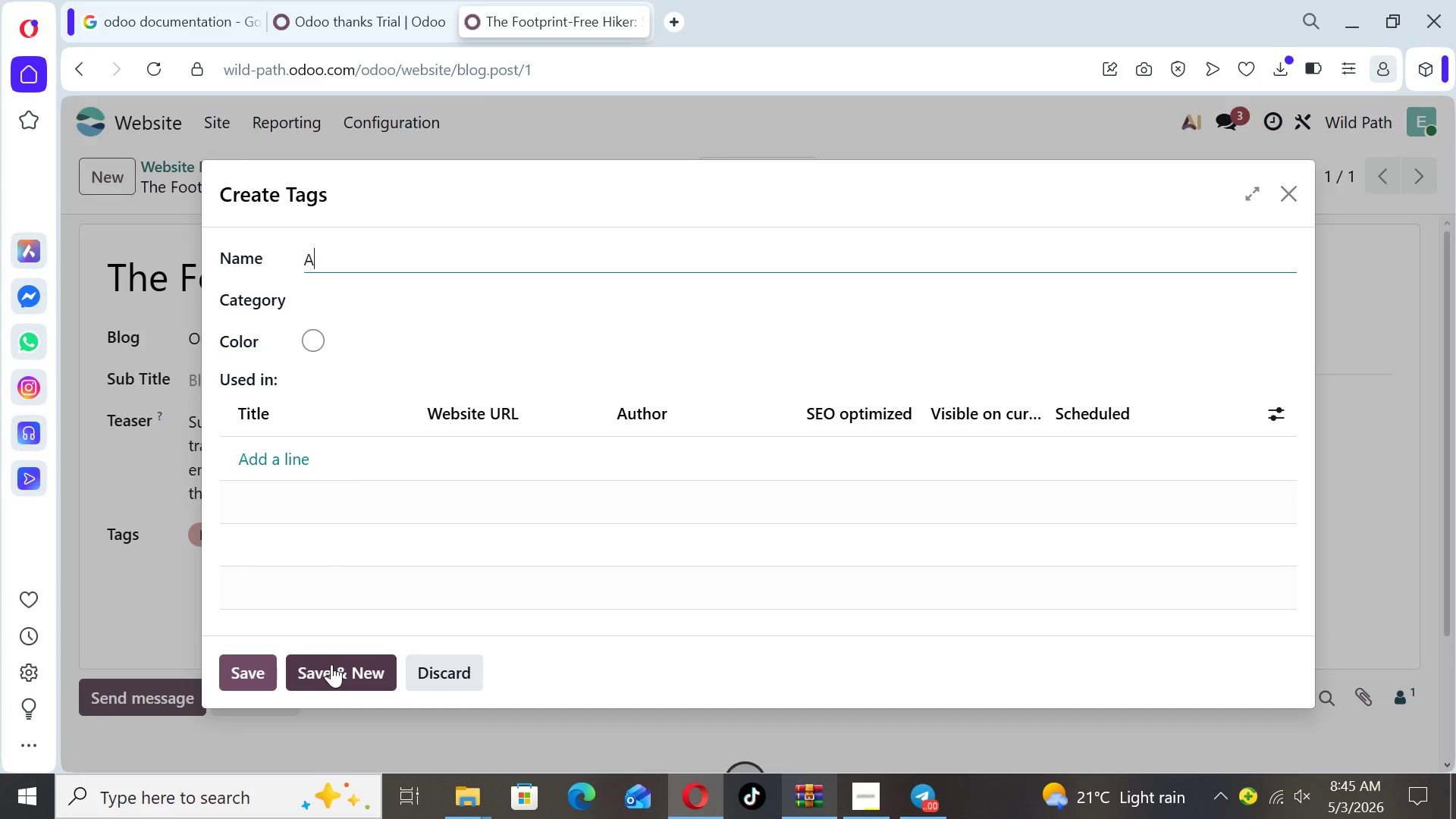 
key(N)
 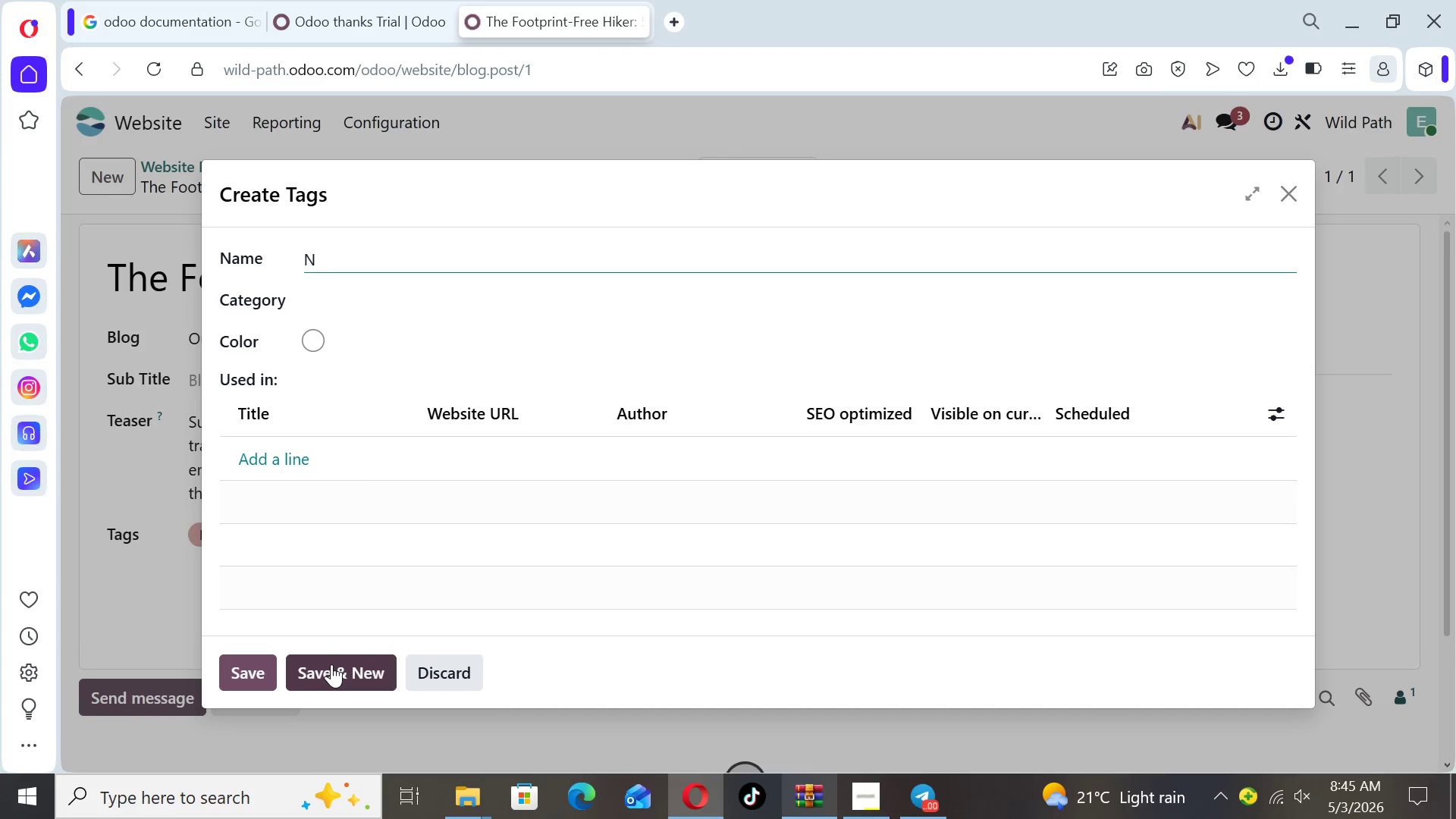 
key(Backspace)
 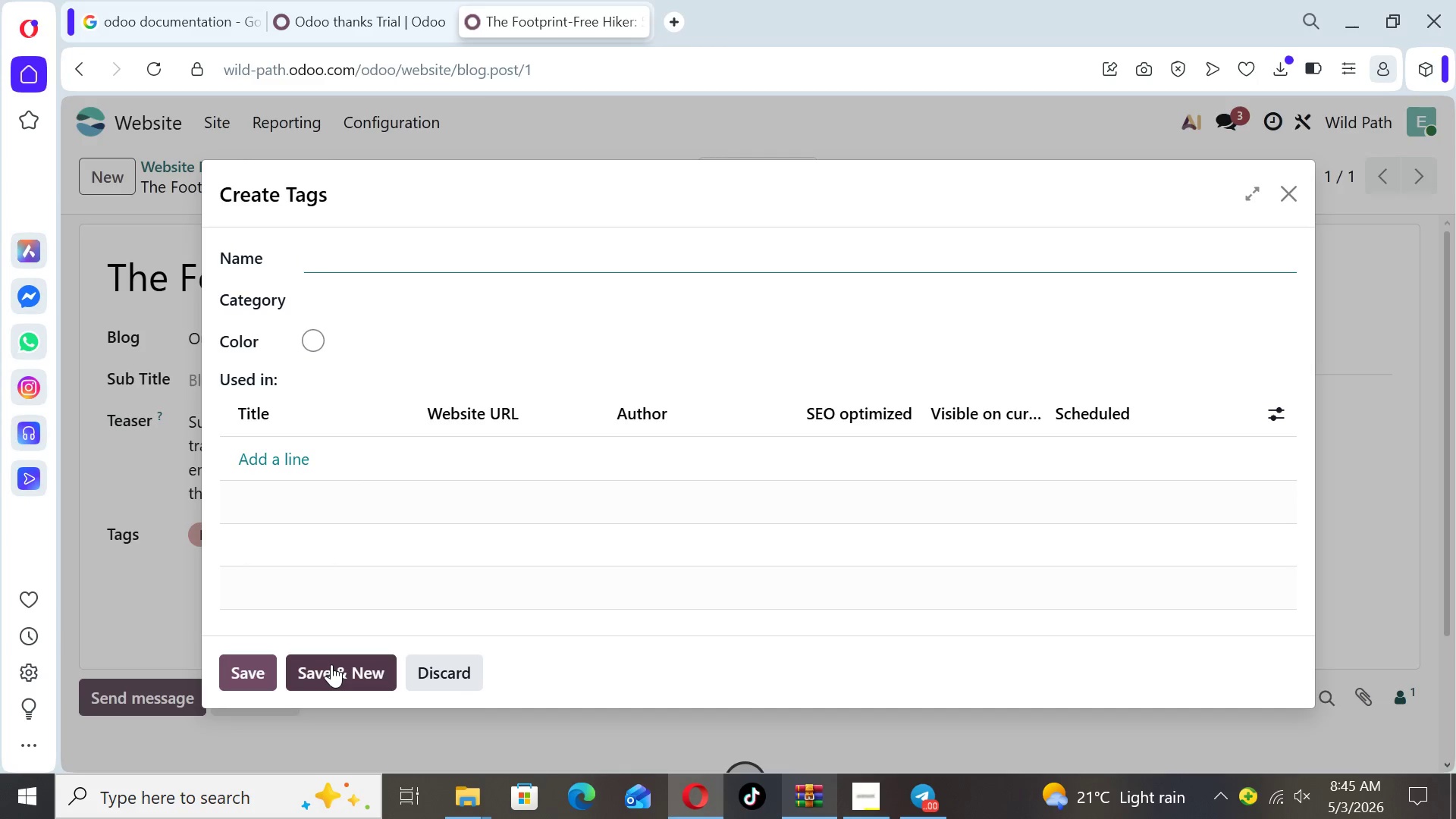 
key(A)
 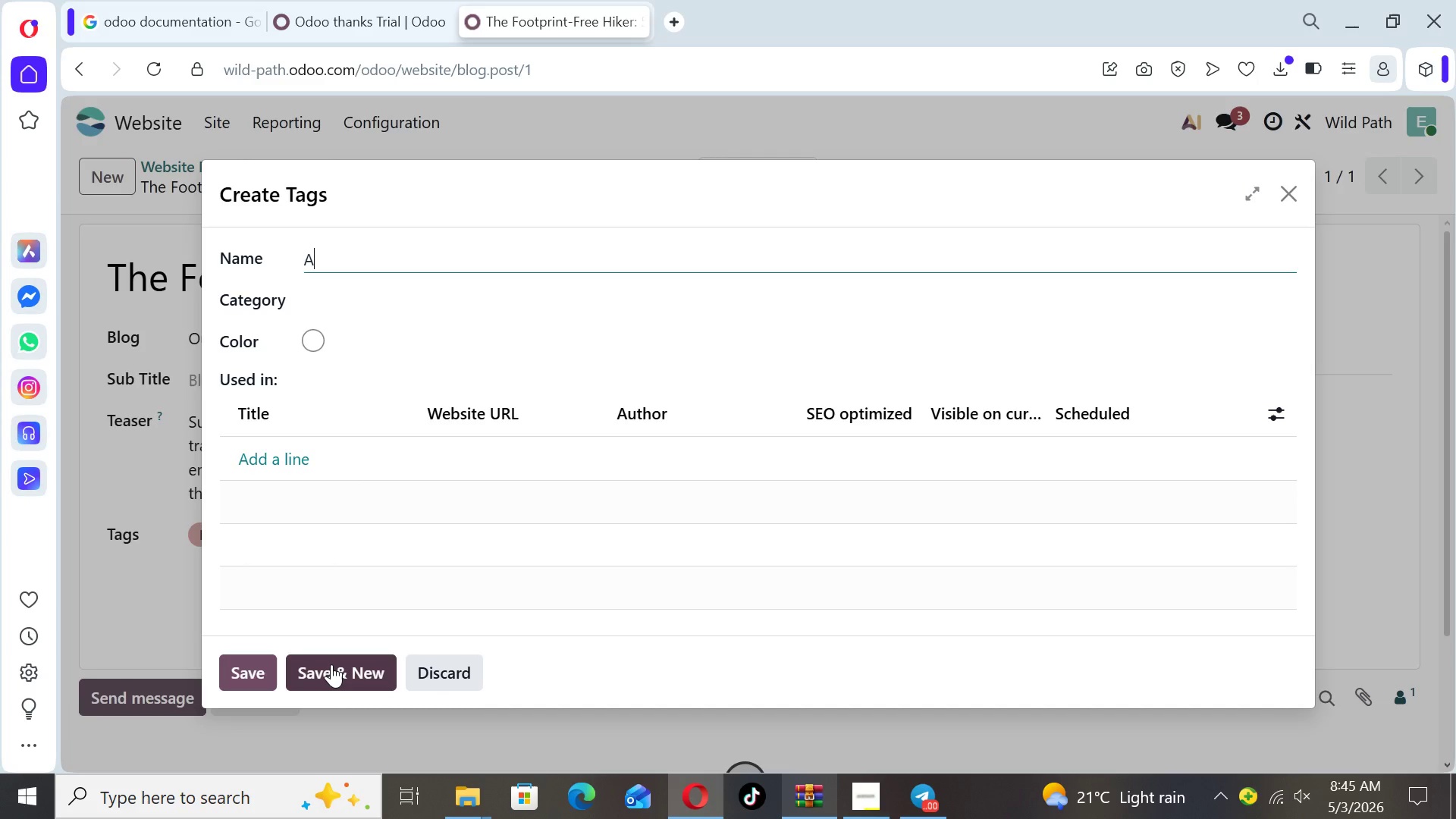 
key(CapsLock)
 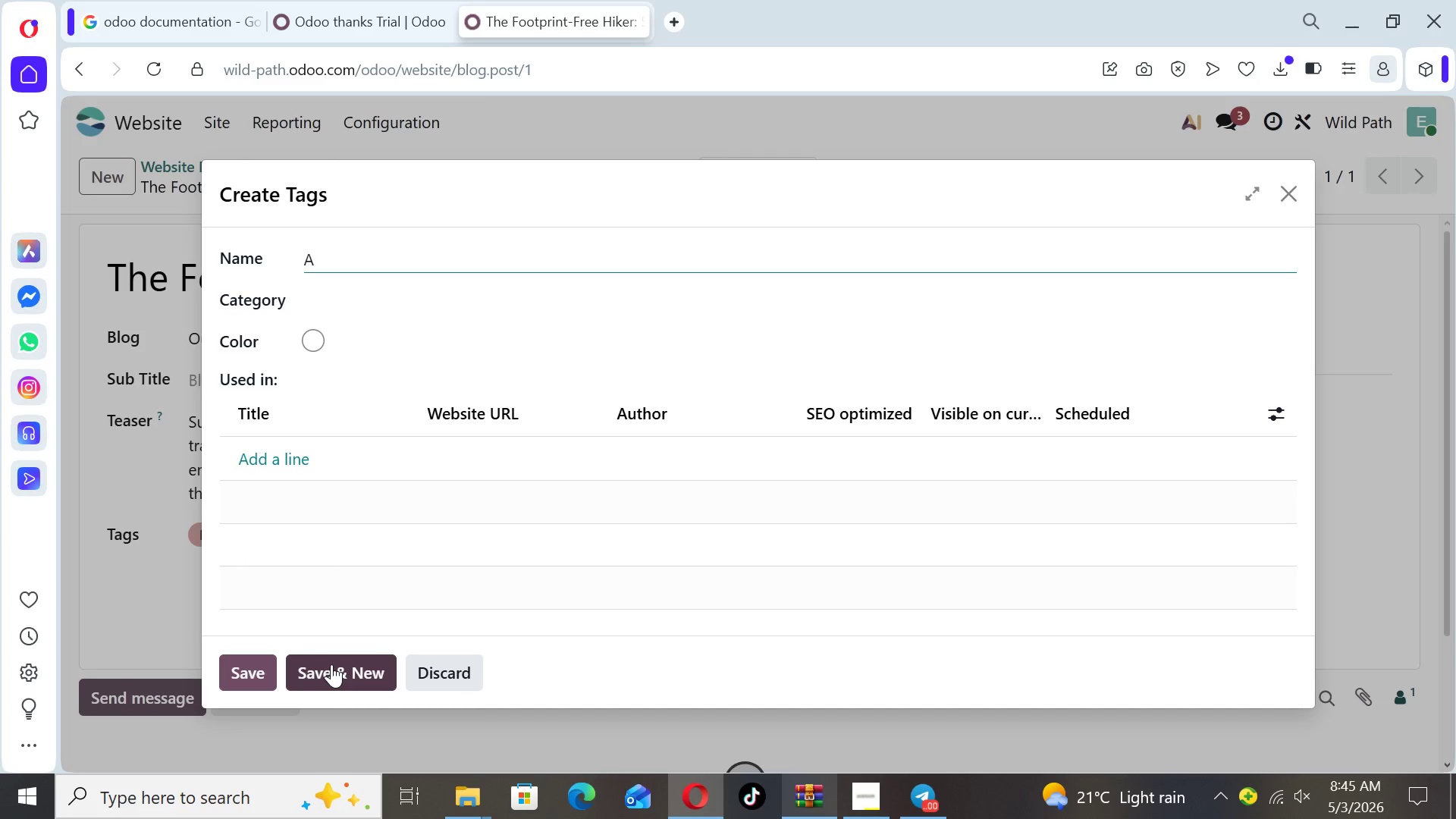 
key(CapsLock)
 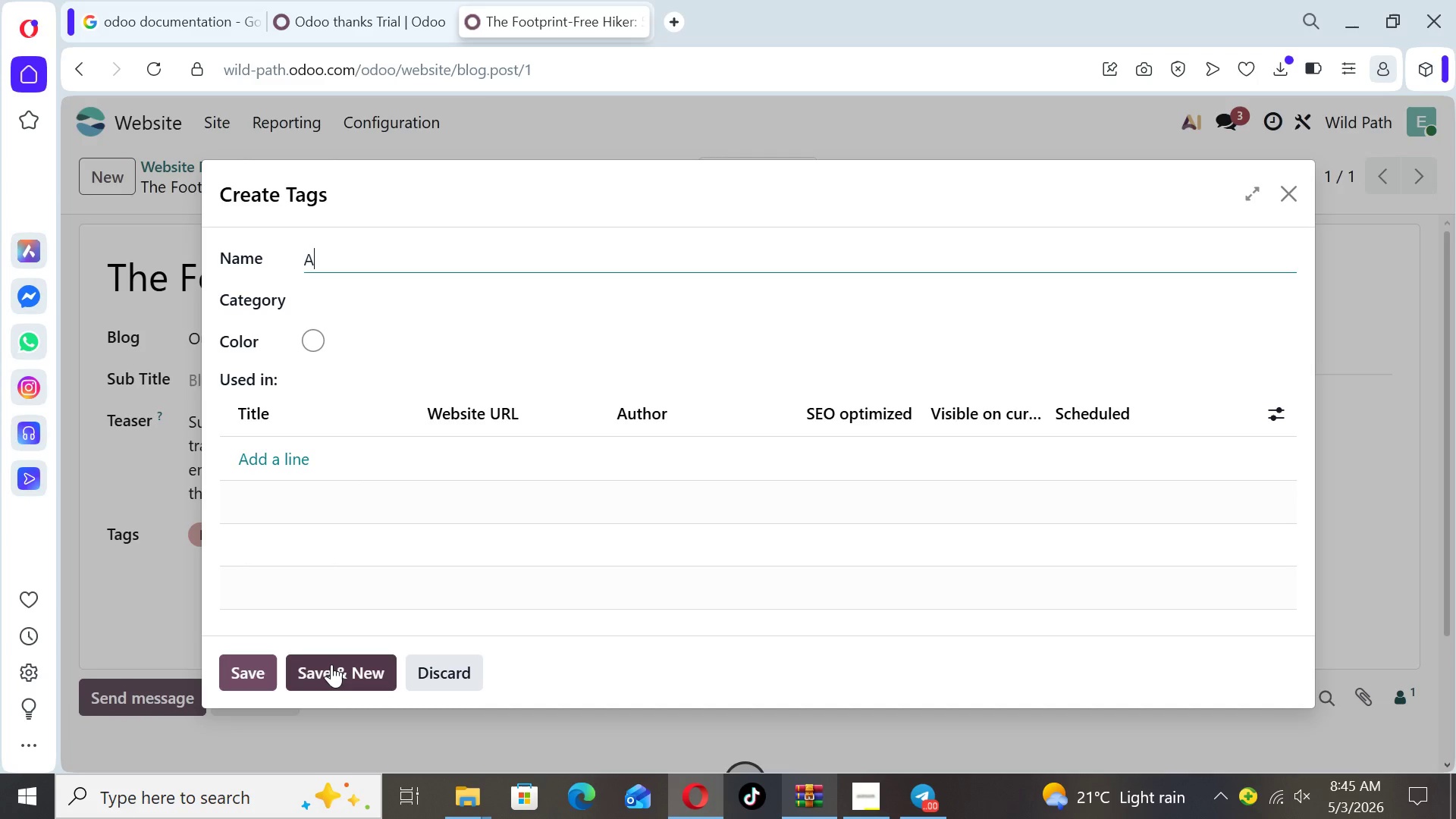 
key(CapsLock)
 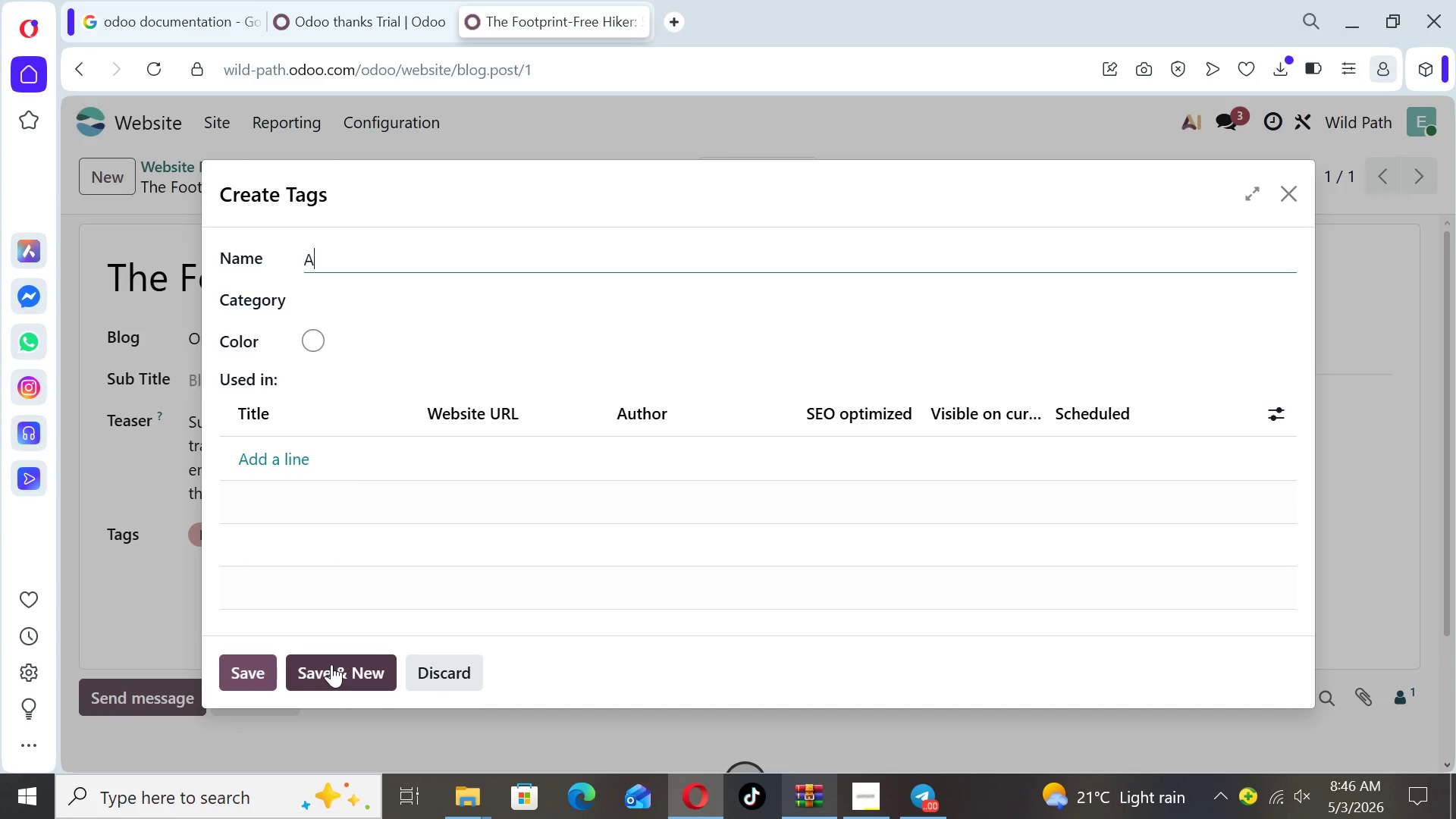 
type(dventure)
 